 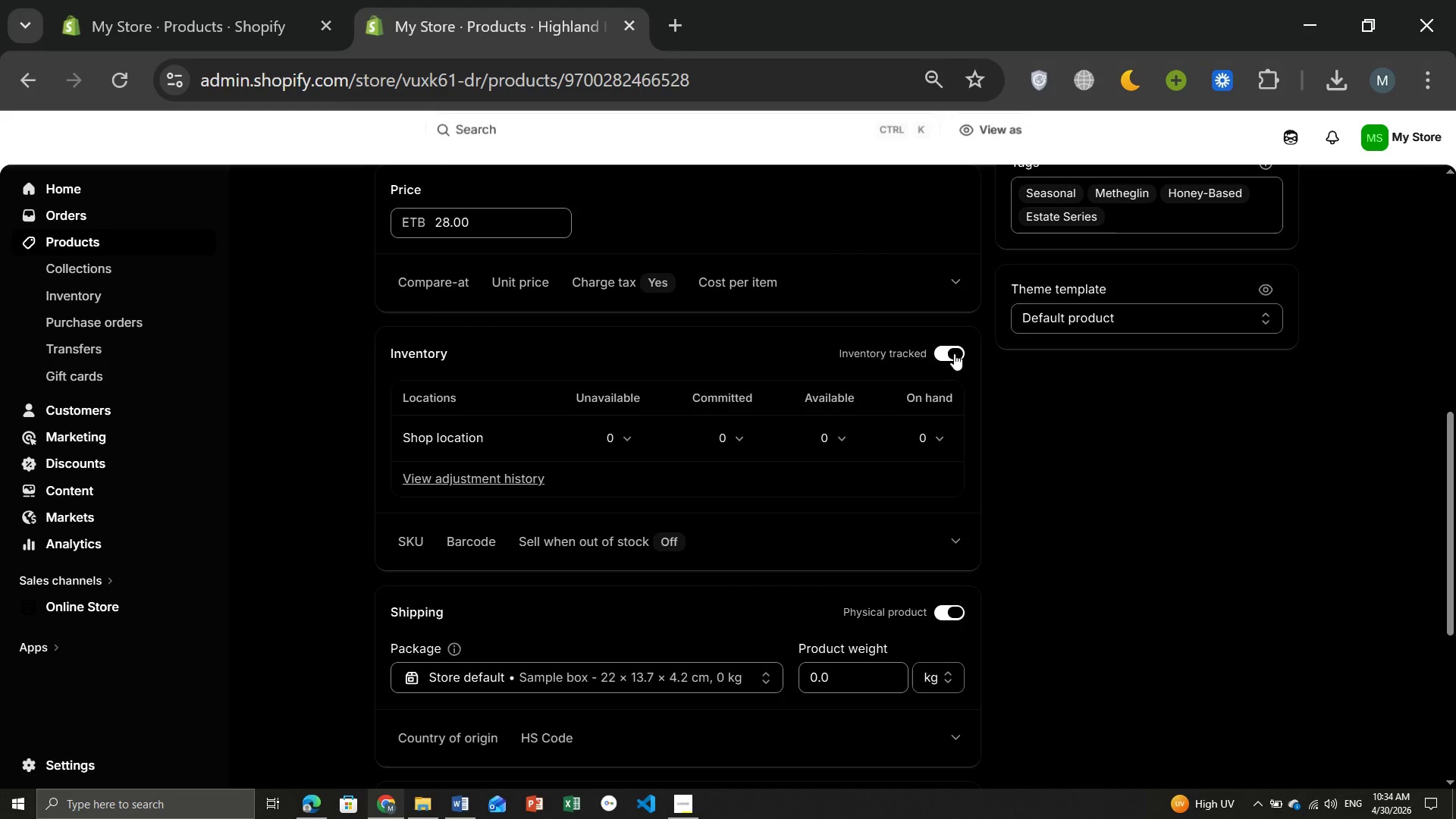 
left_click([836, 431])
 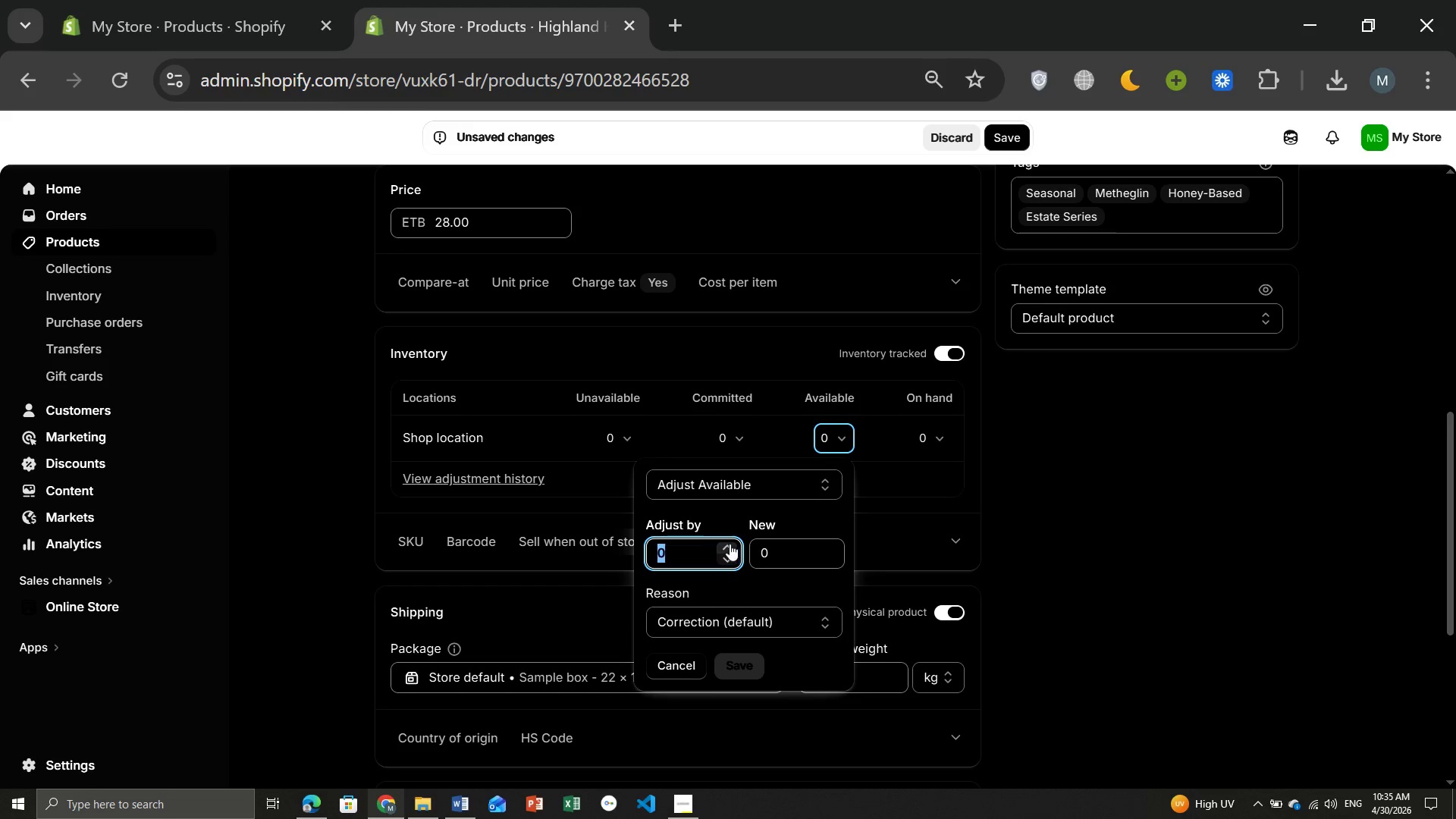 
double_click([726, 544])
 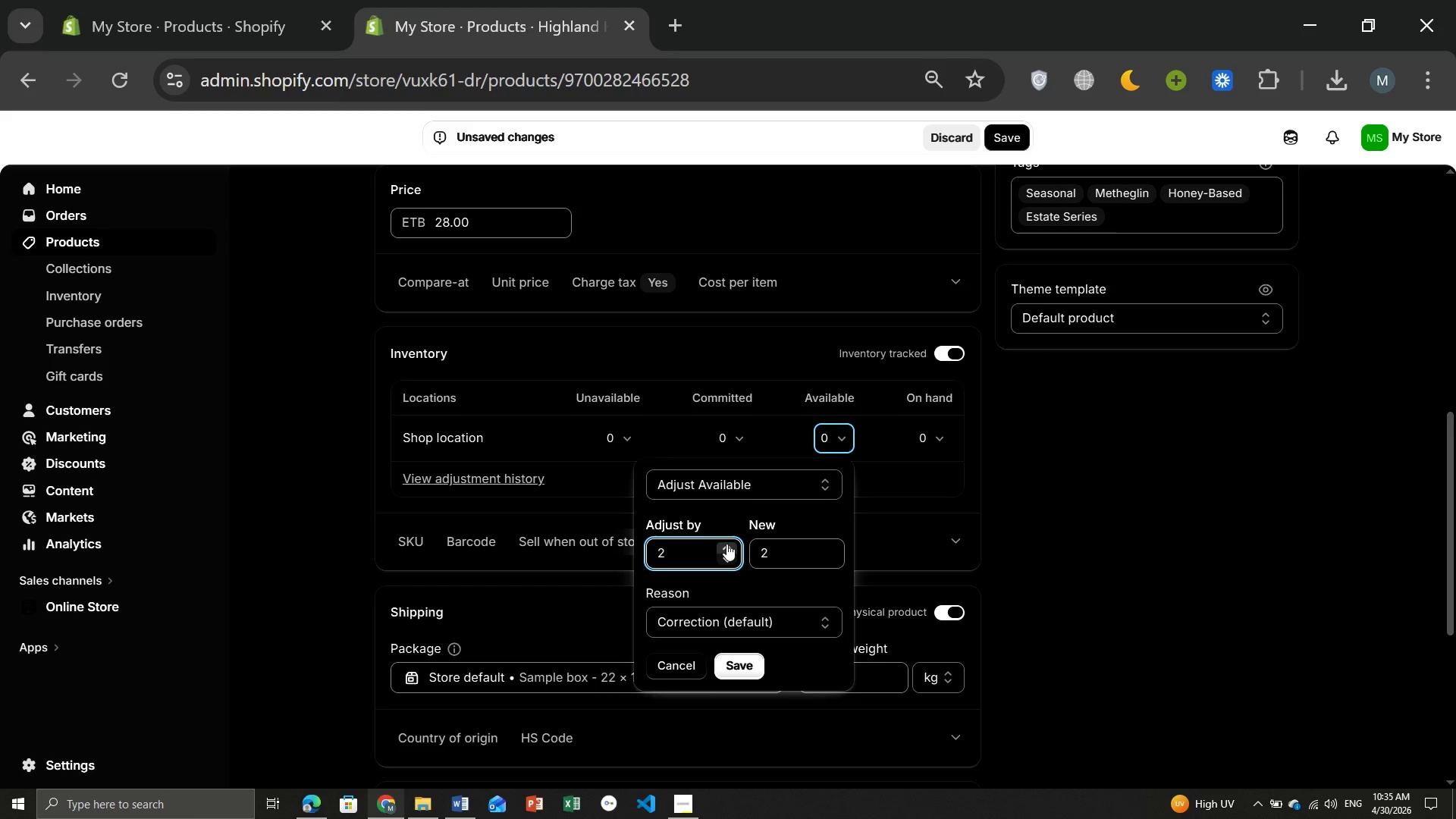 
triple_click([726, 544])
 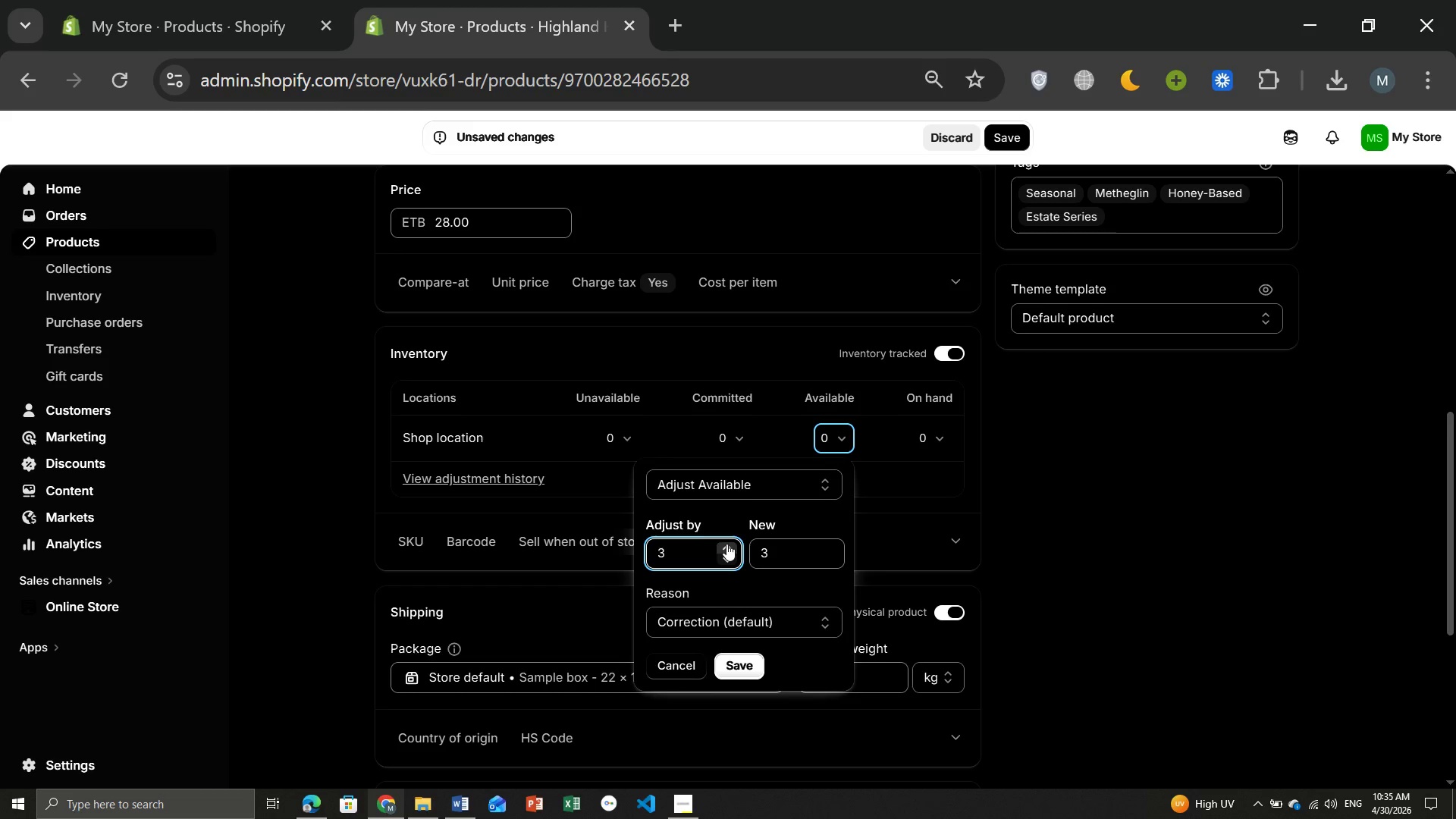 
triple_click([726, 544])
 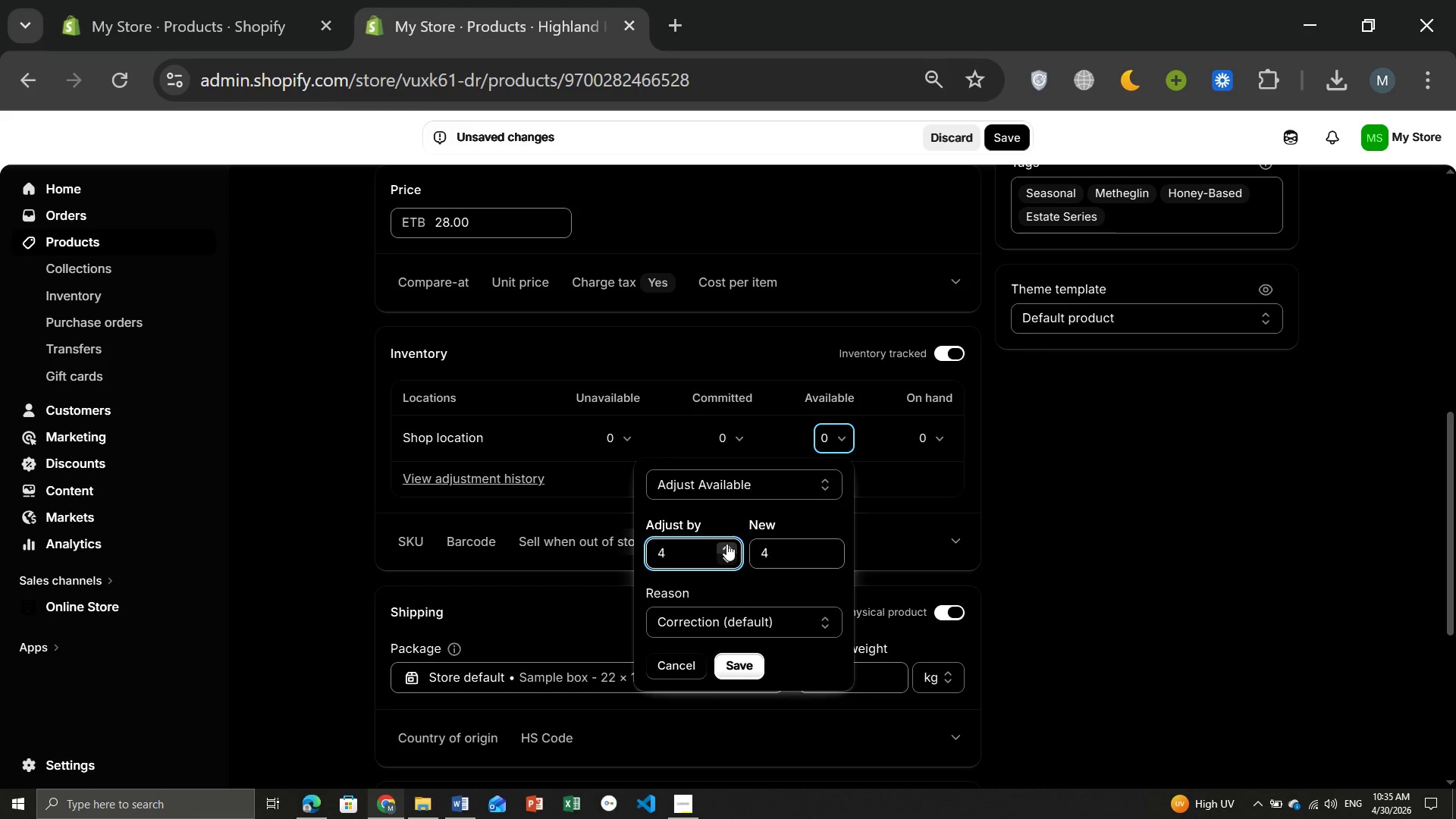 
triple_click([726, 544])
 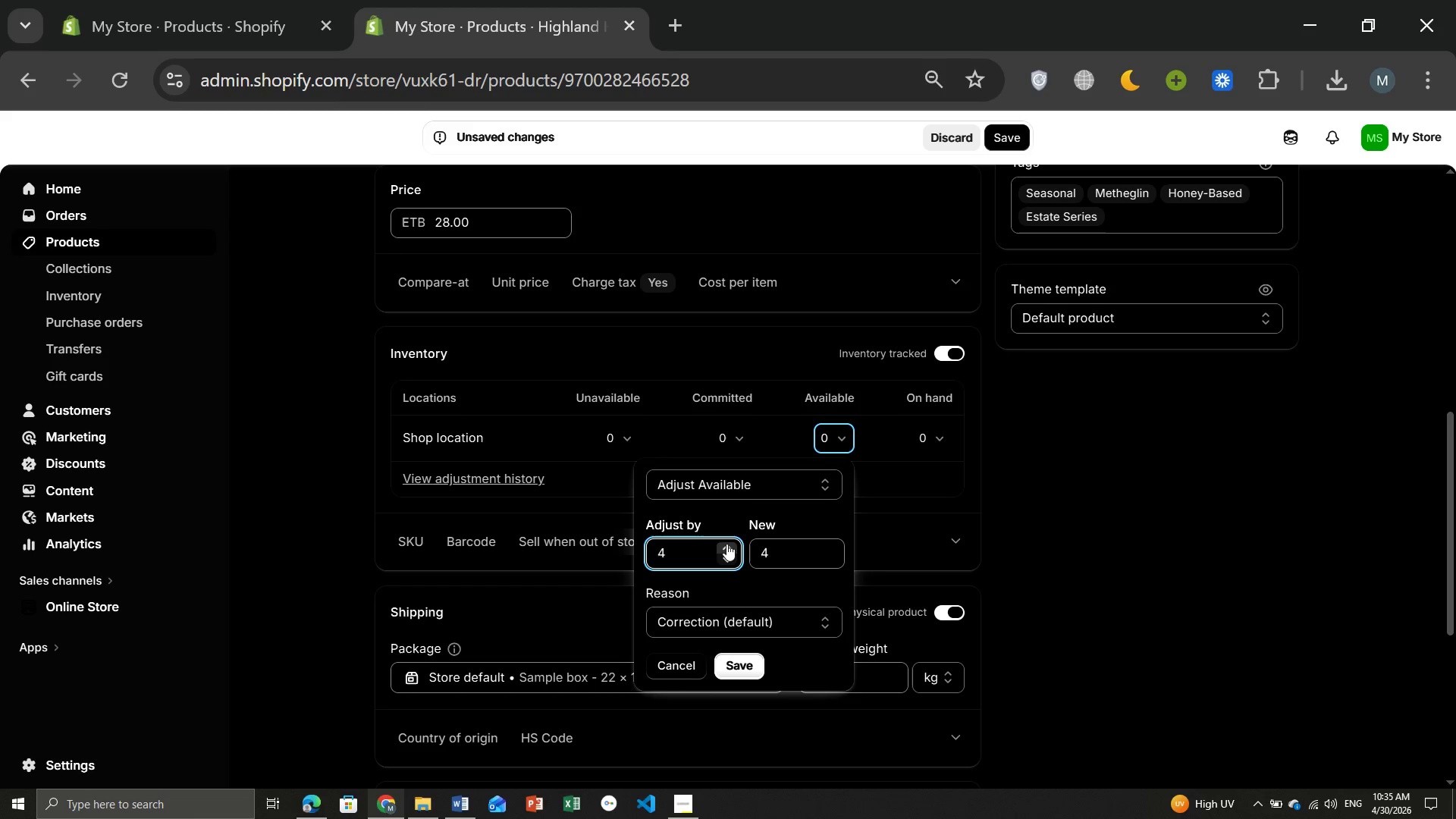 
triple_click([726, 544])
 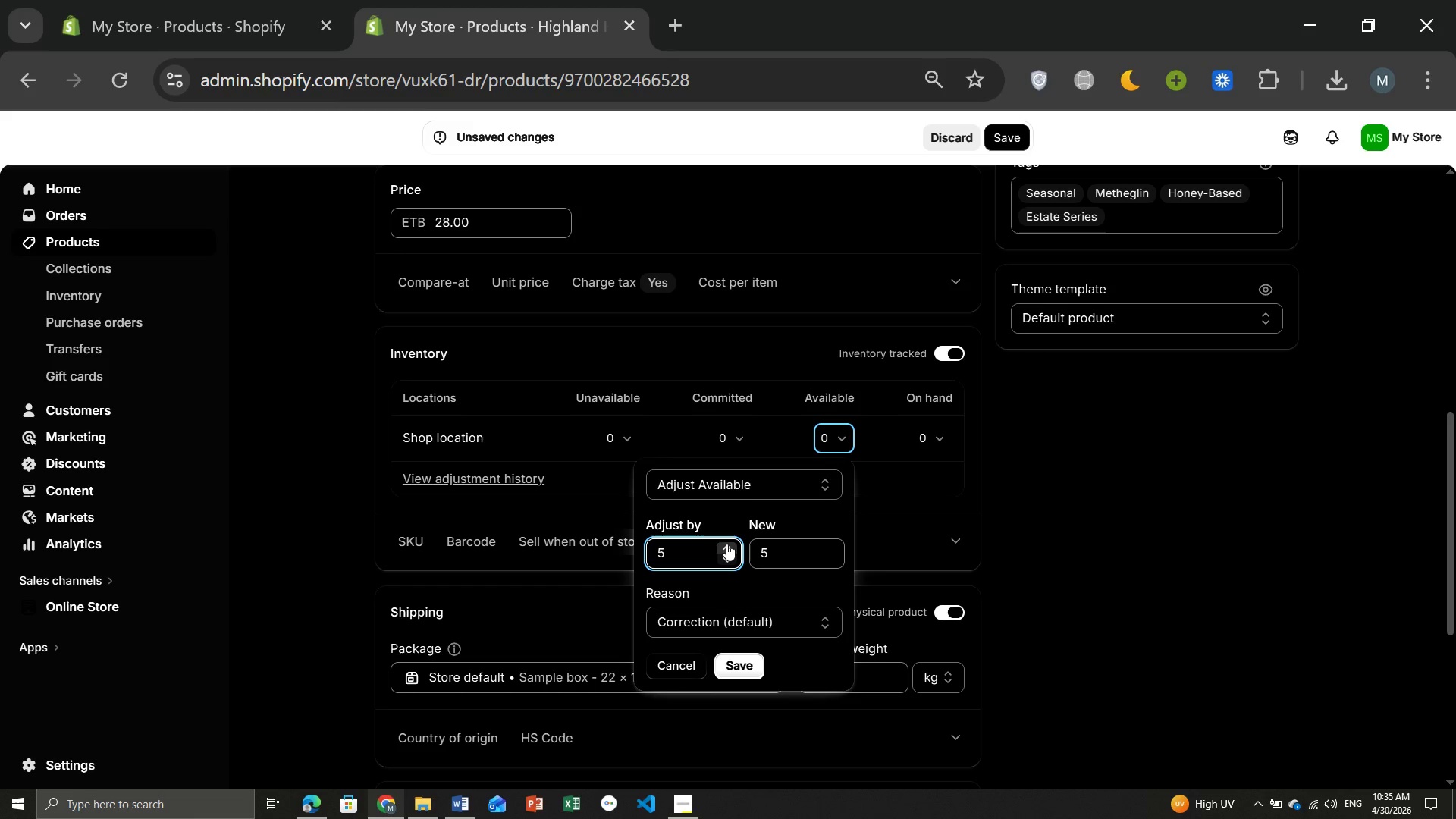 
triple_click([726, 544])
 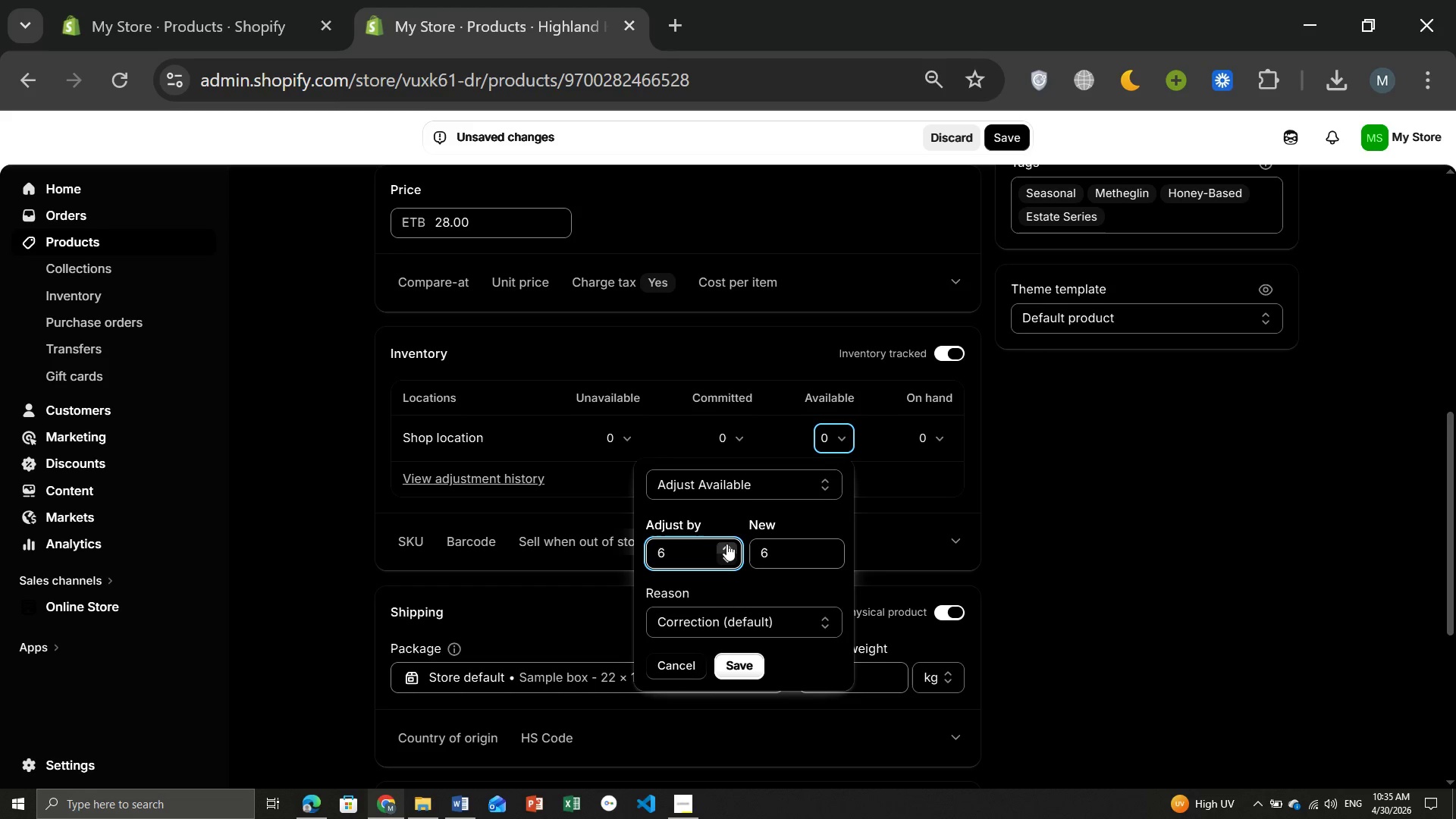 
triple_click([726, 544])
 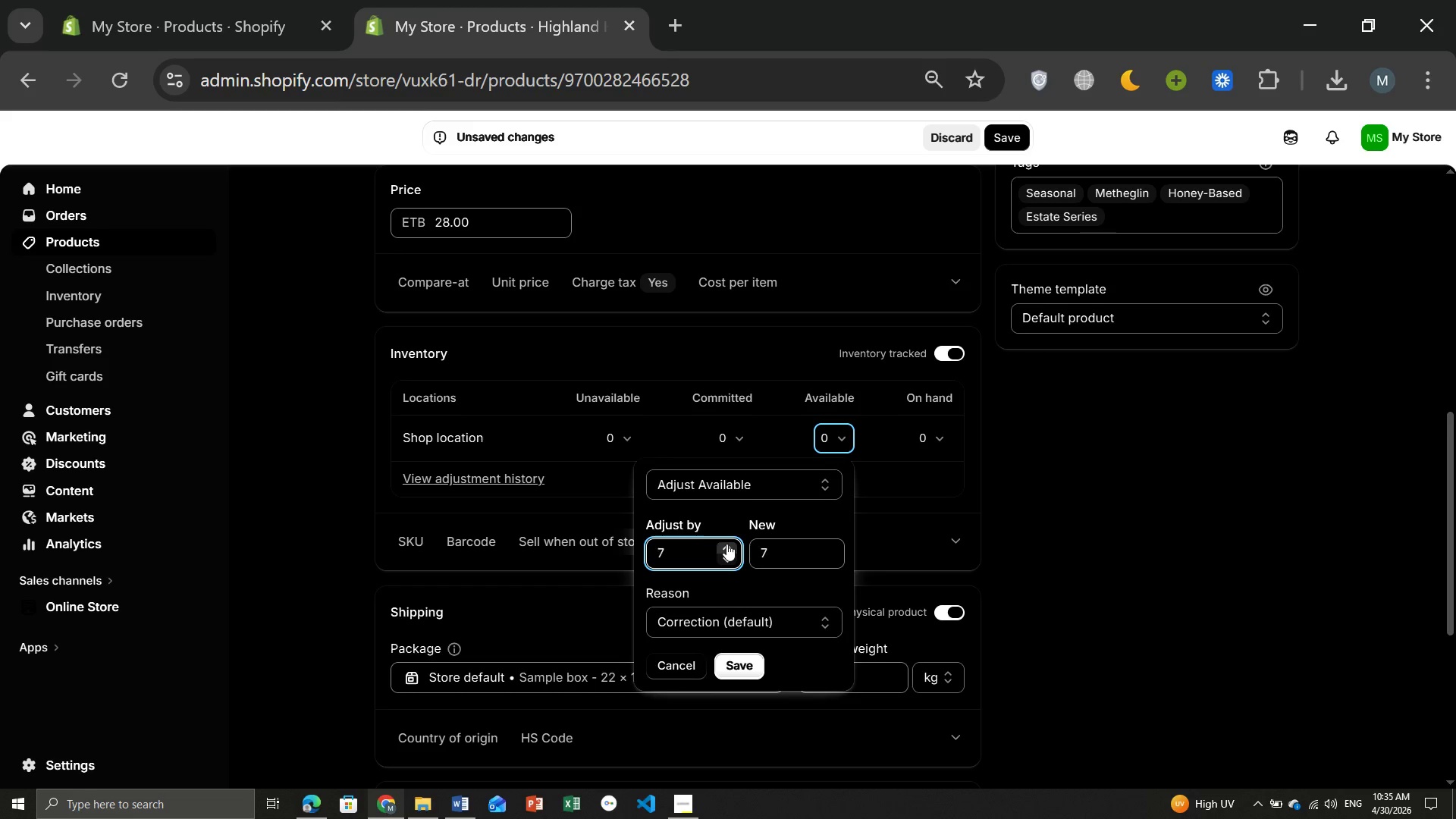 
triple_click([726, 544])
 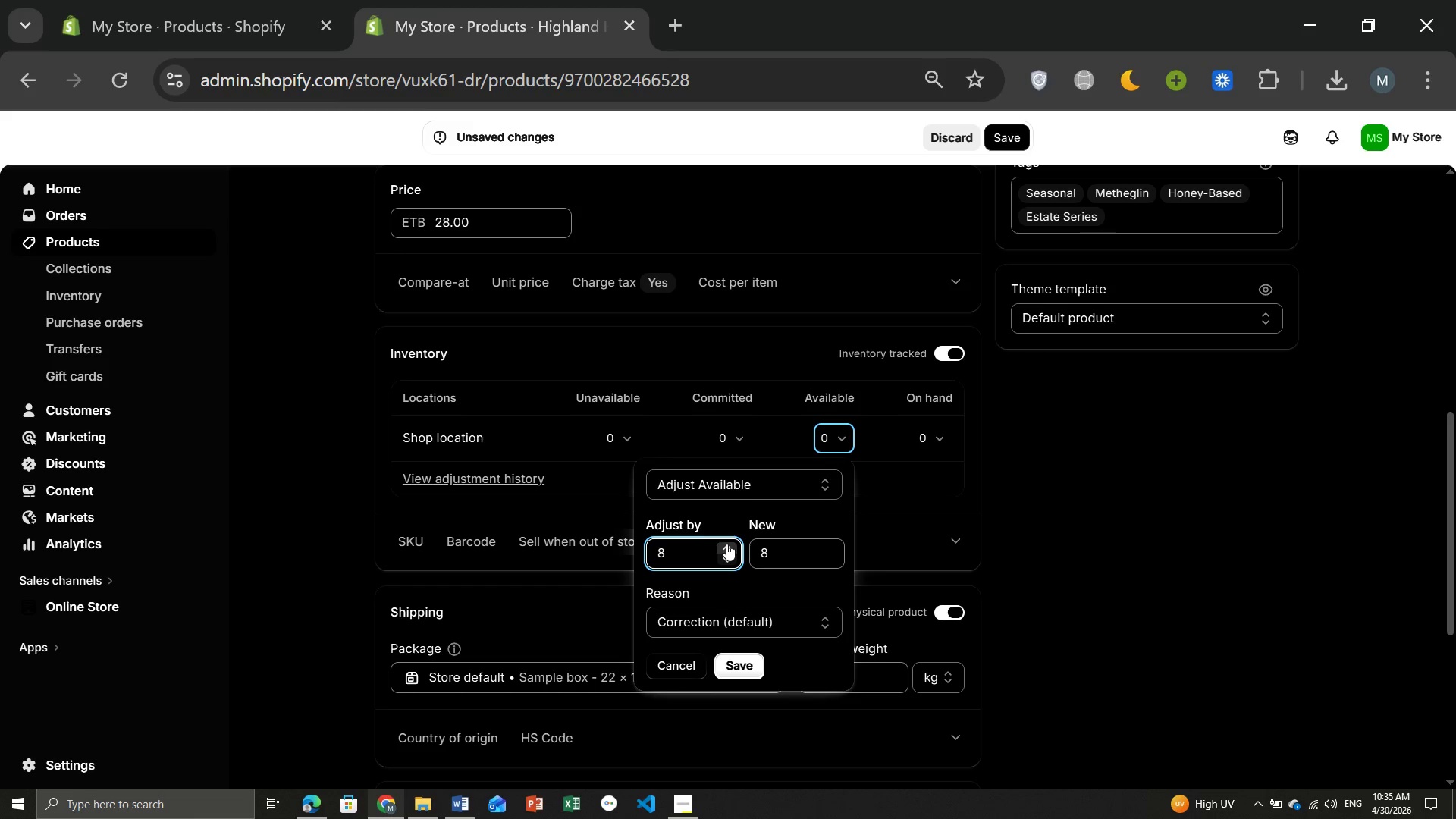 
triple_click([726, 544])
 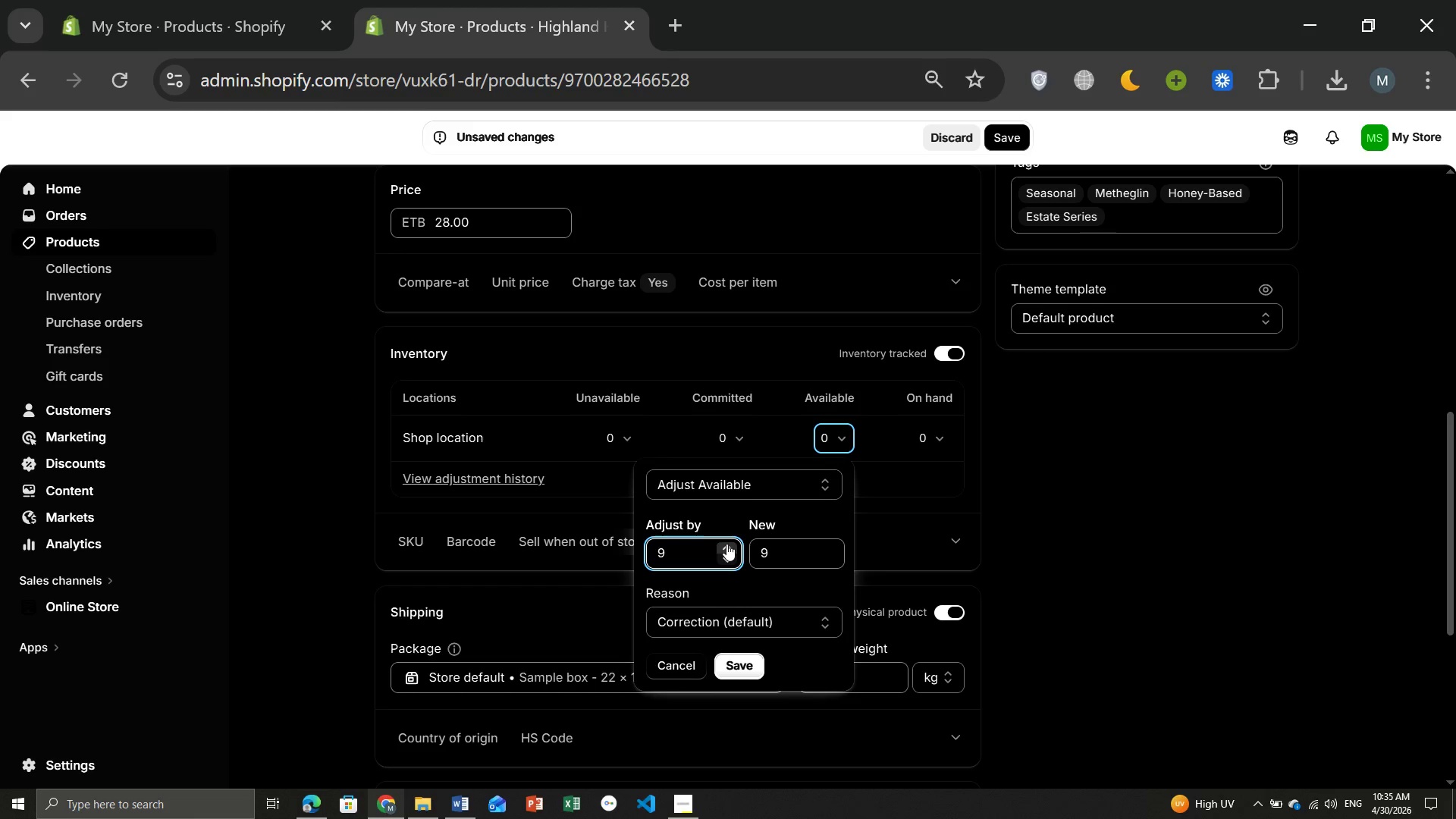 
triple_click([726, 544])
 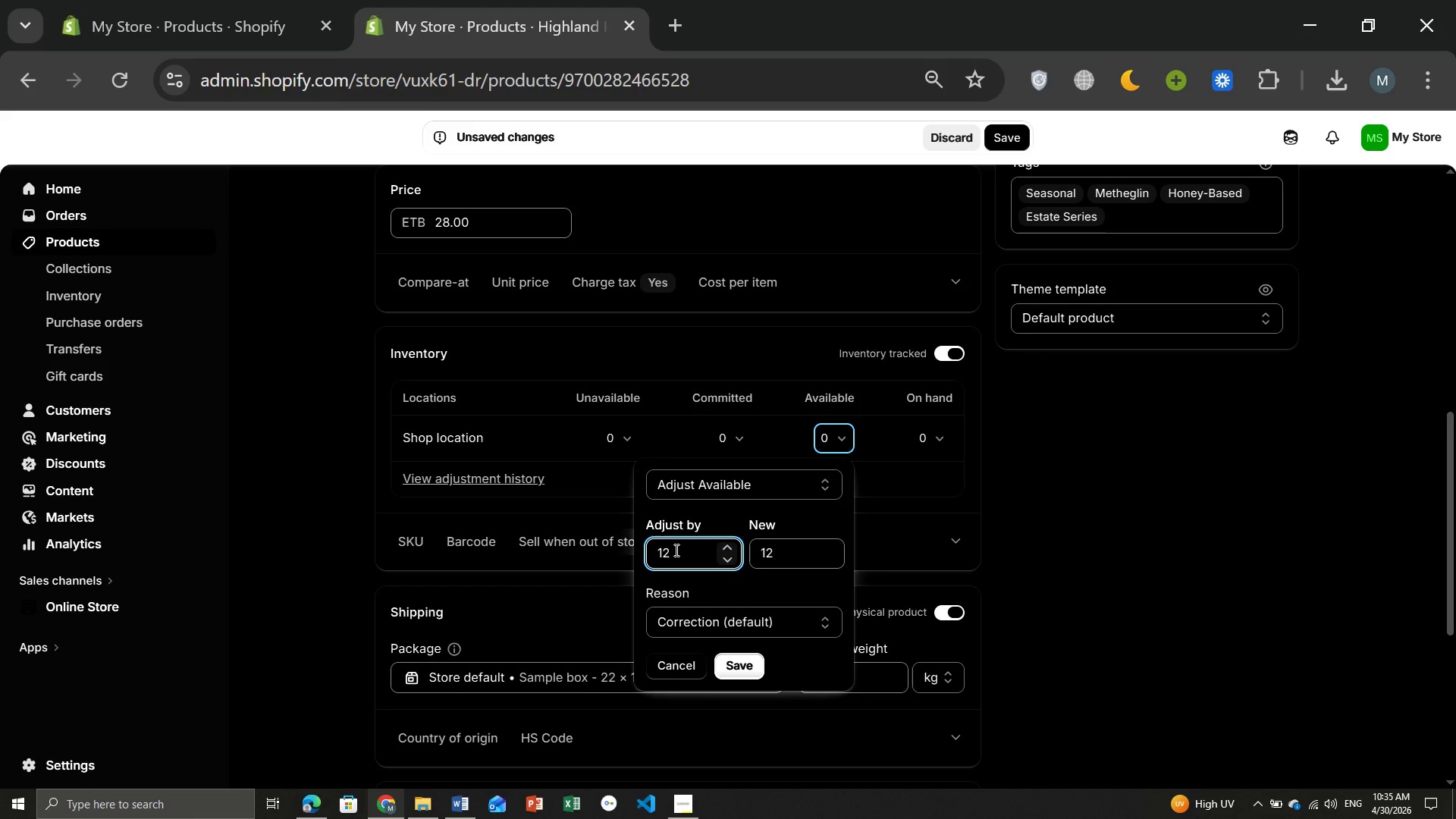 
key(Backspace)
key(Backspace)
type(60)
 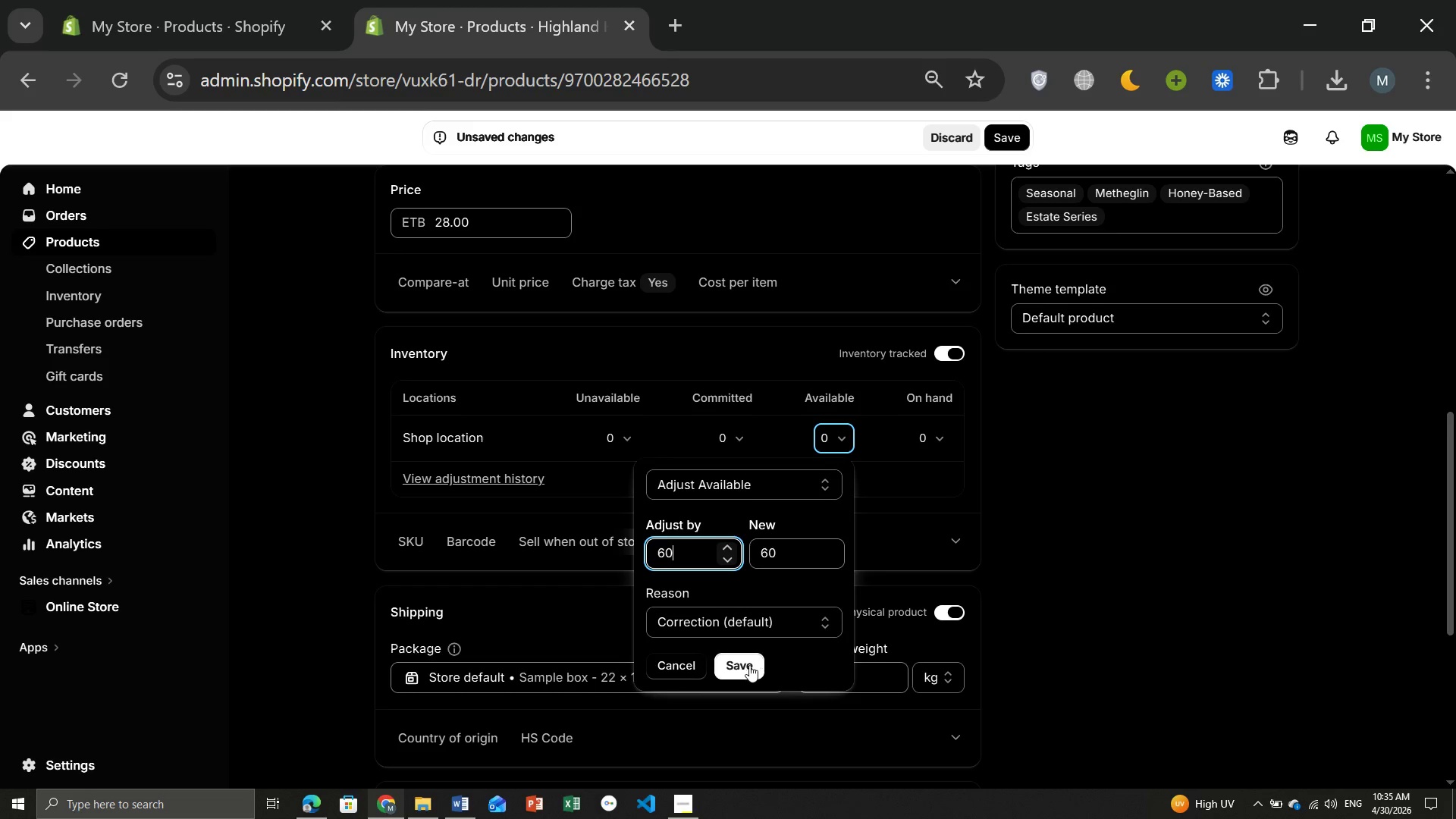 
left_click([747, 665])
 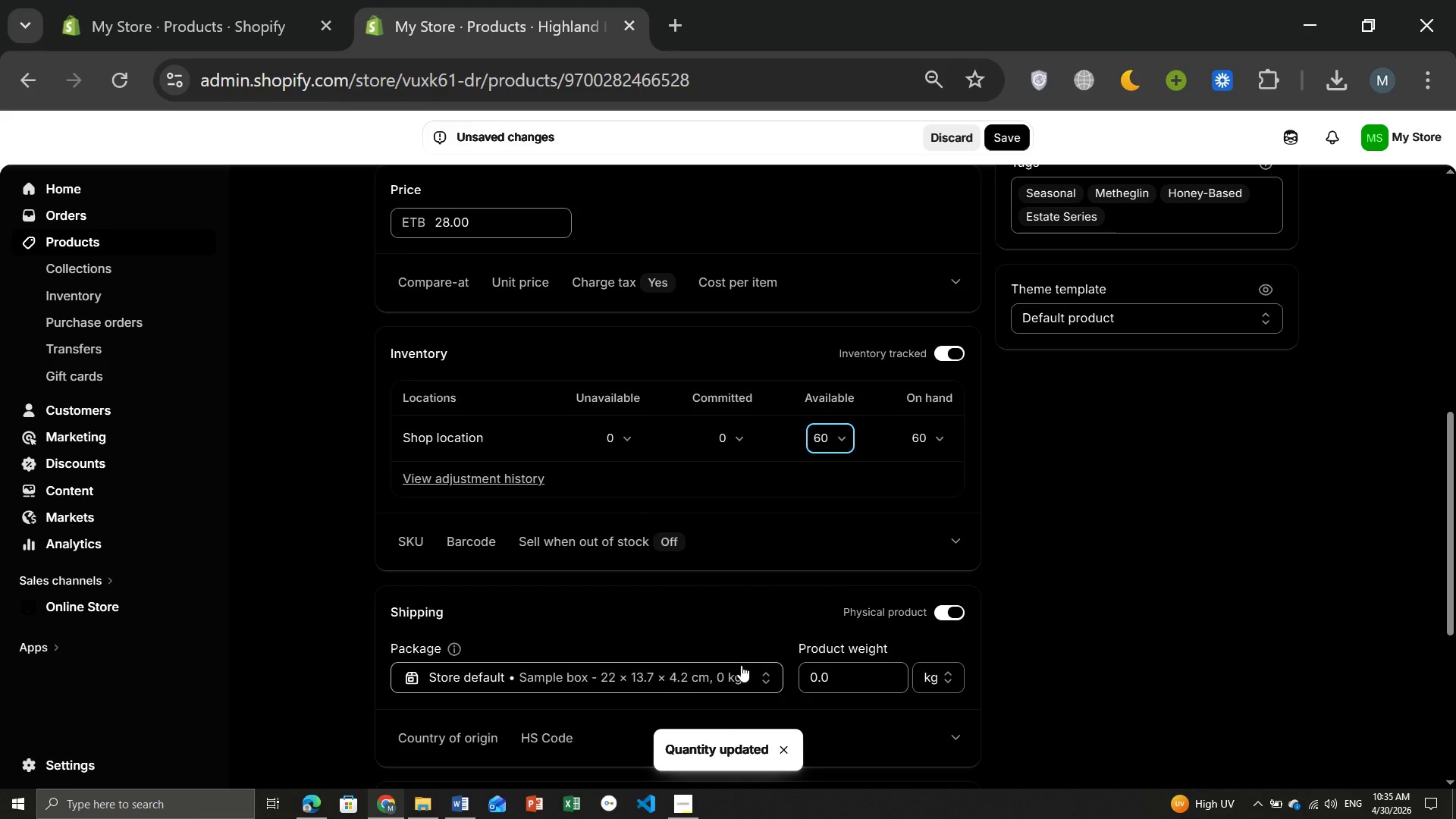 
wait(5.3)
 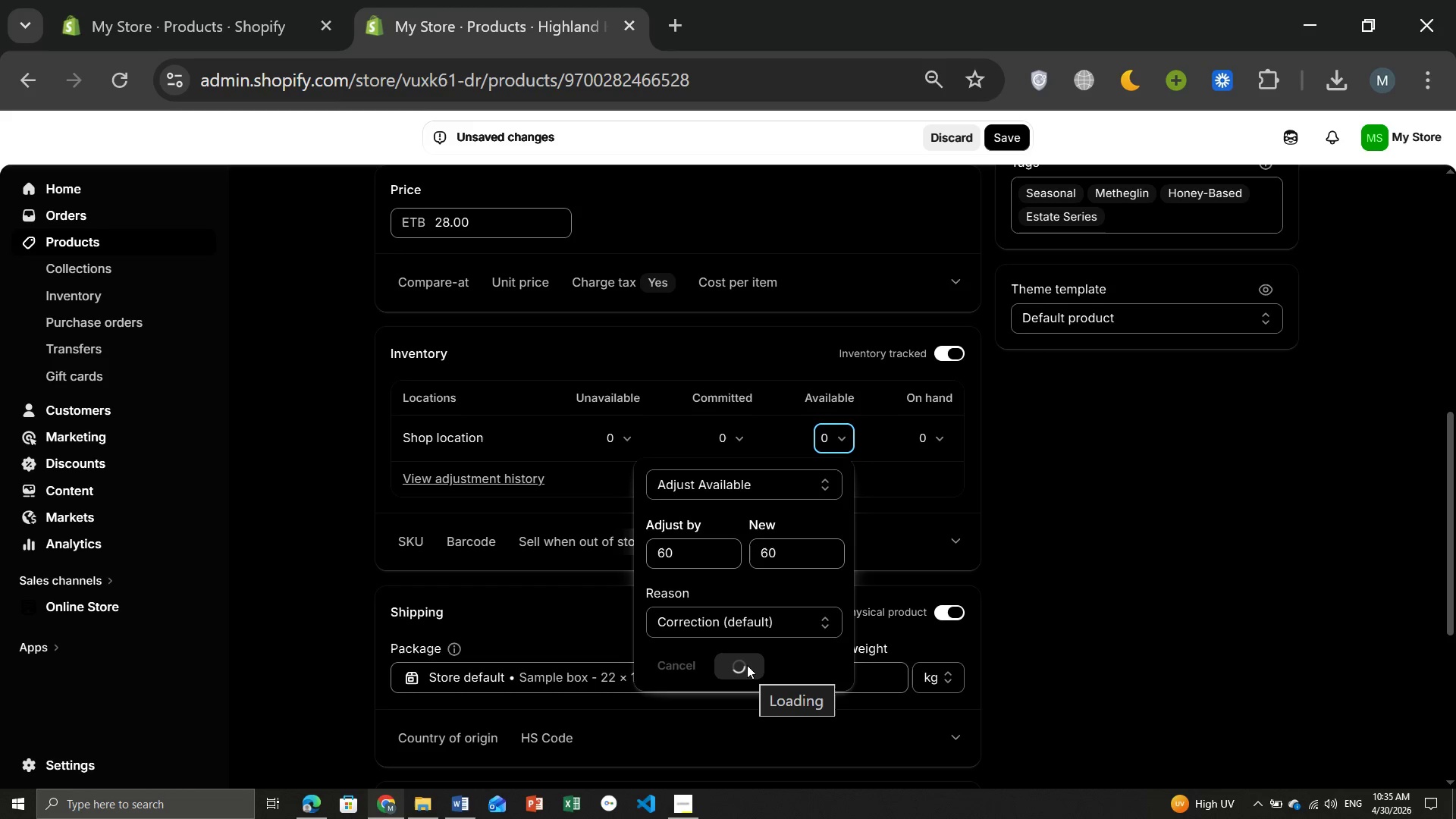 
left_click([1013, 142])
 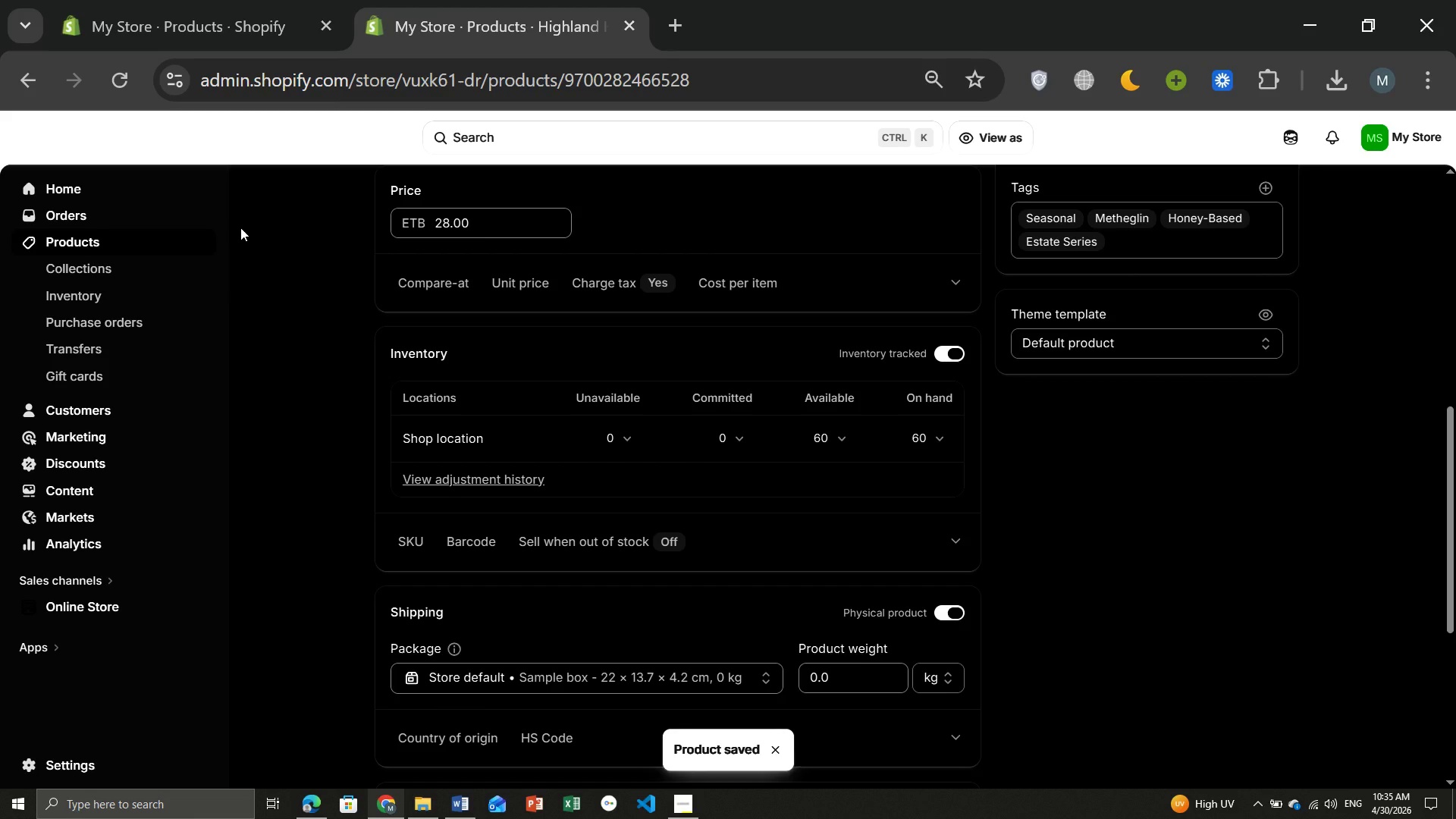 
wait(15.38)
 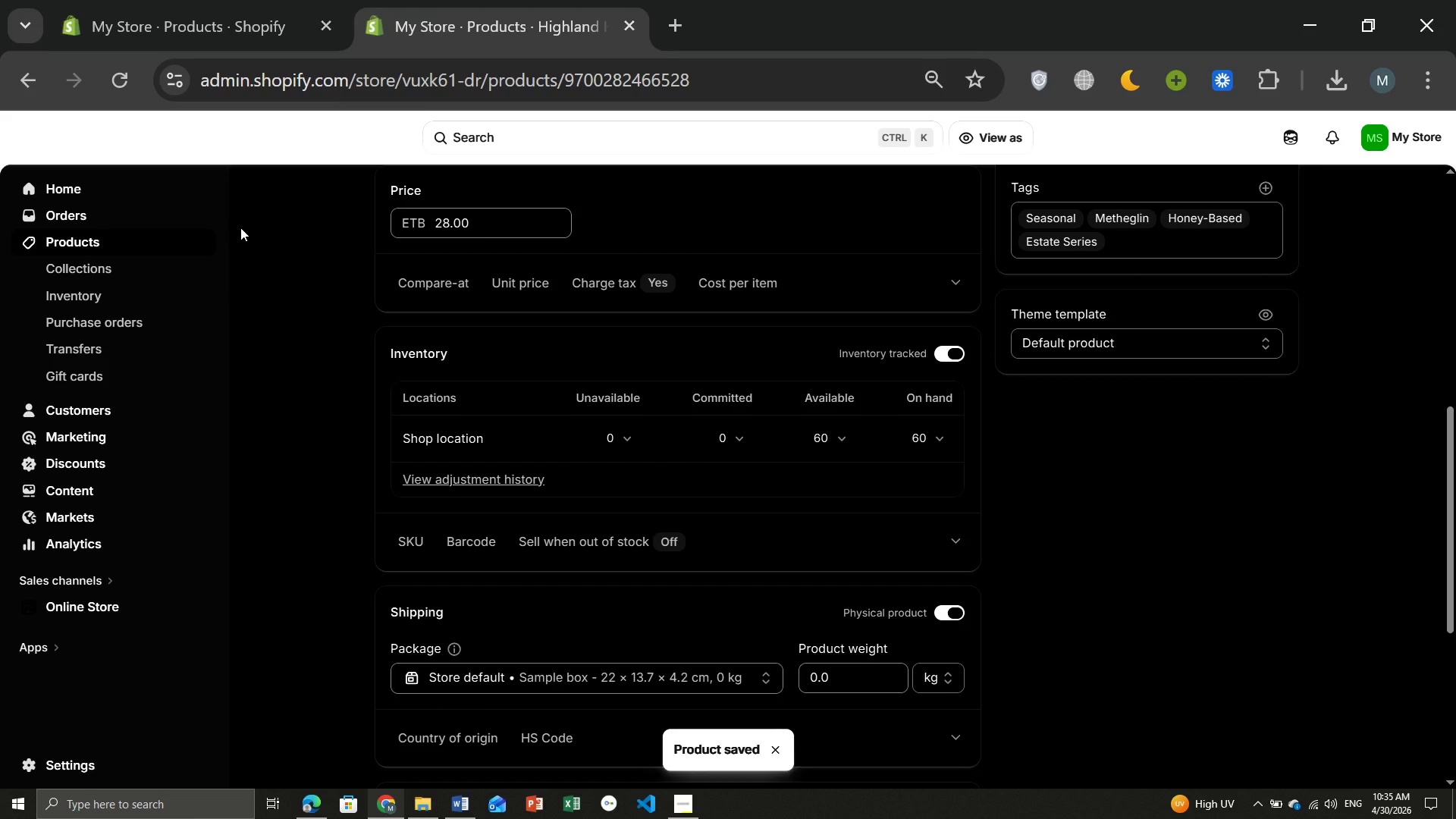 
left_click([94, 238])
 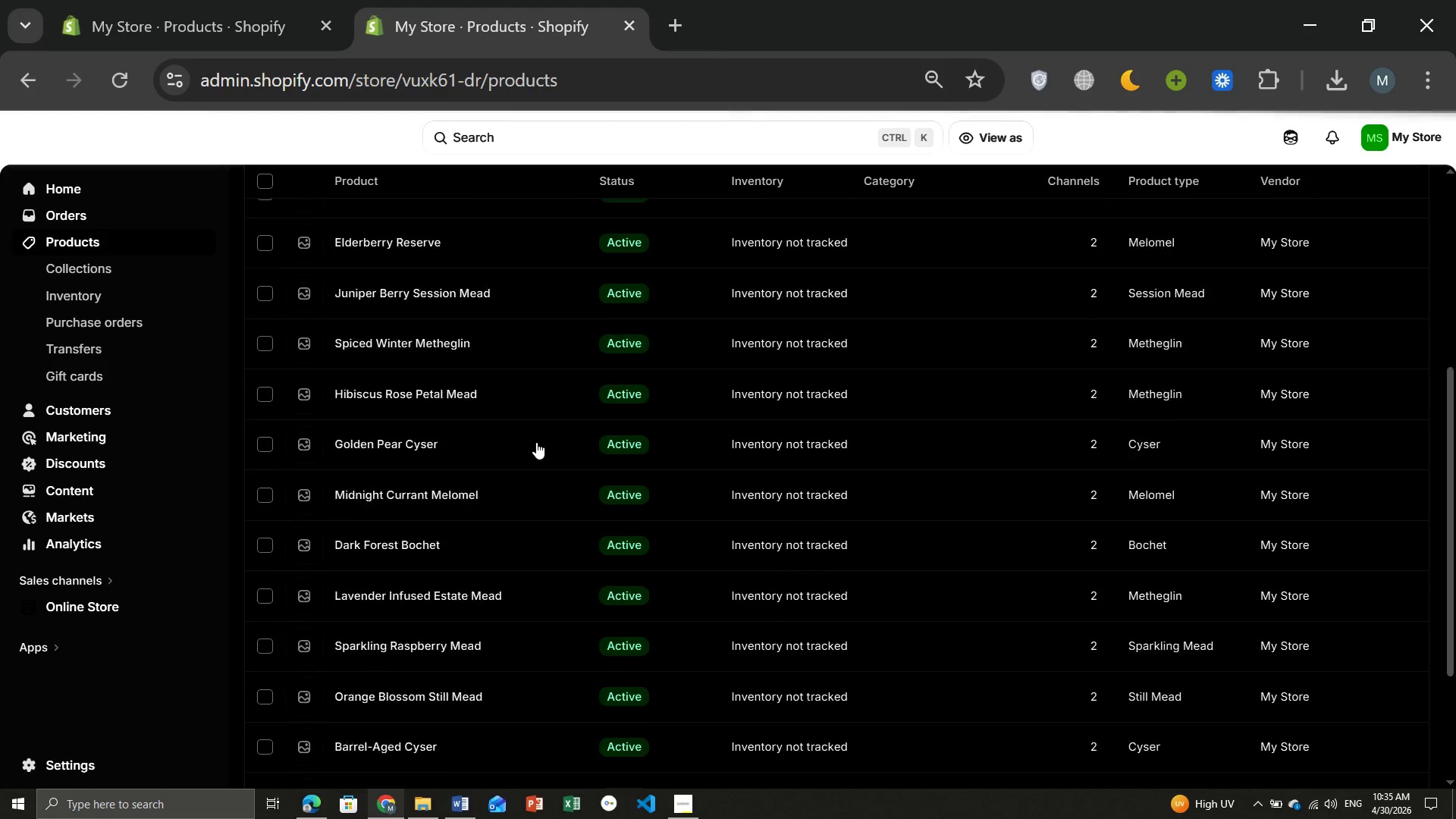 
wait(6.02)
 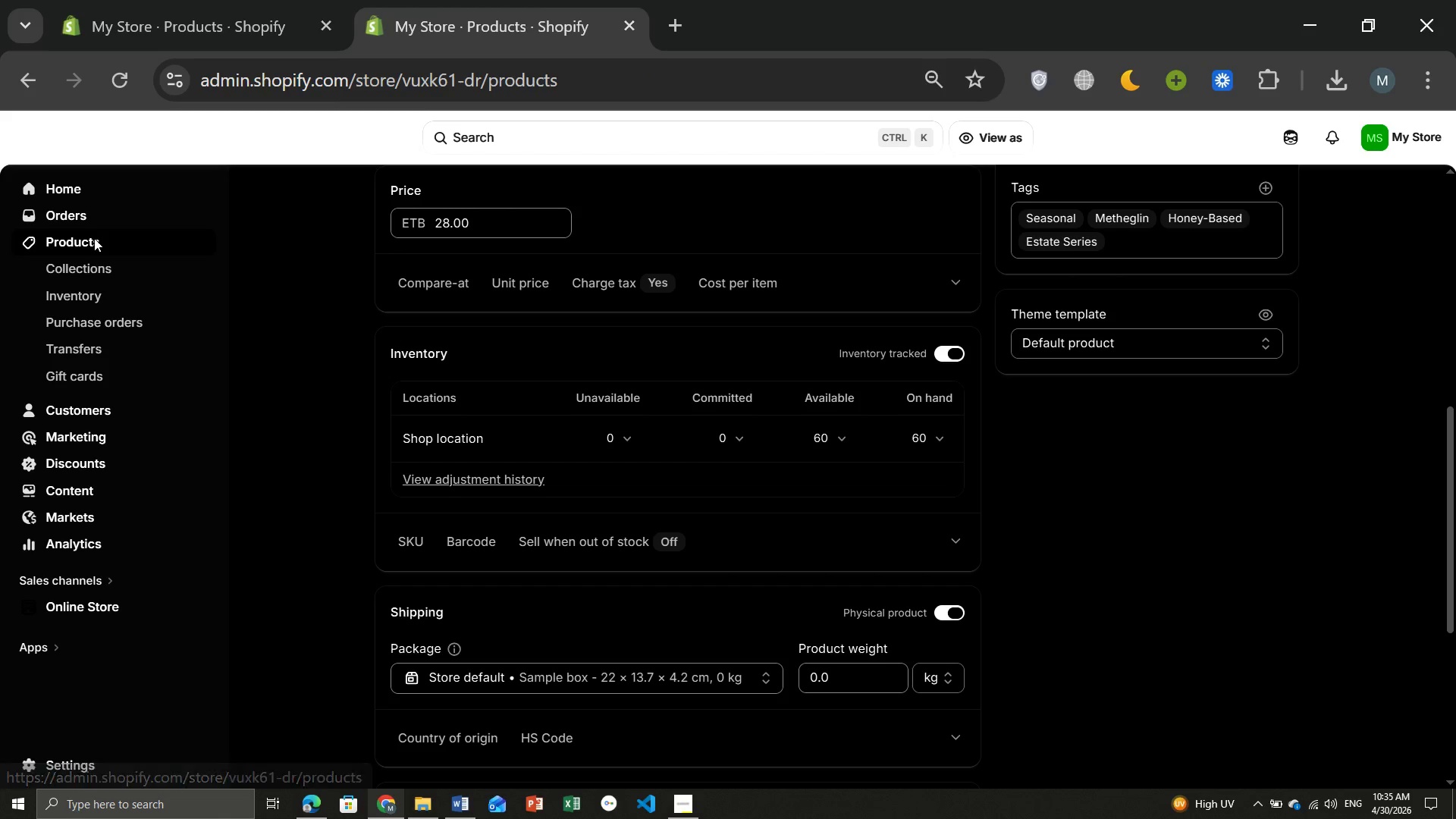 
left_click([420, 540])
 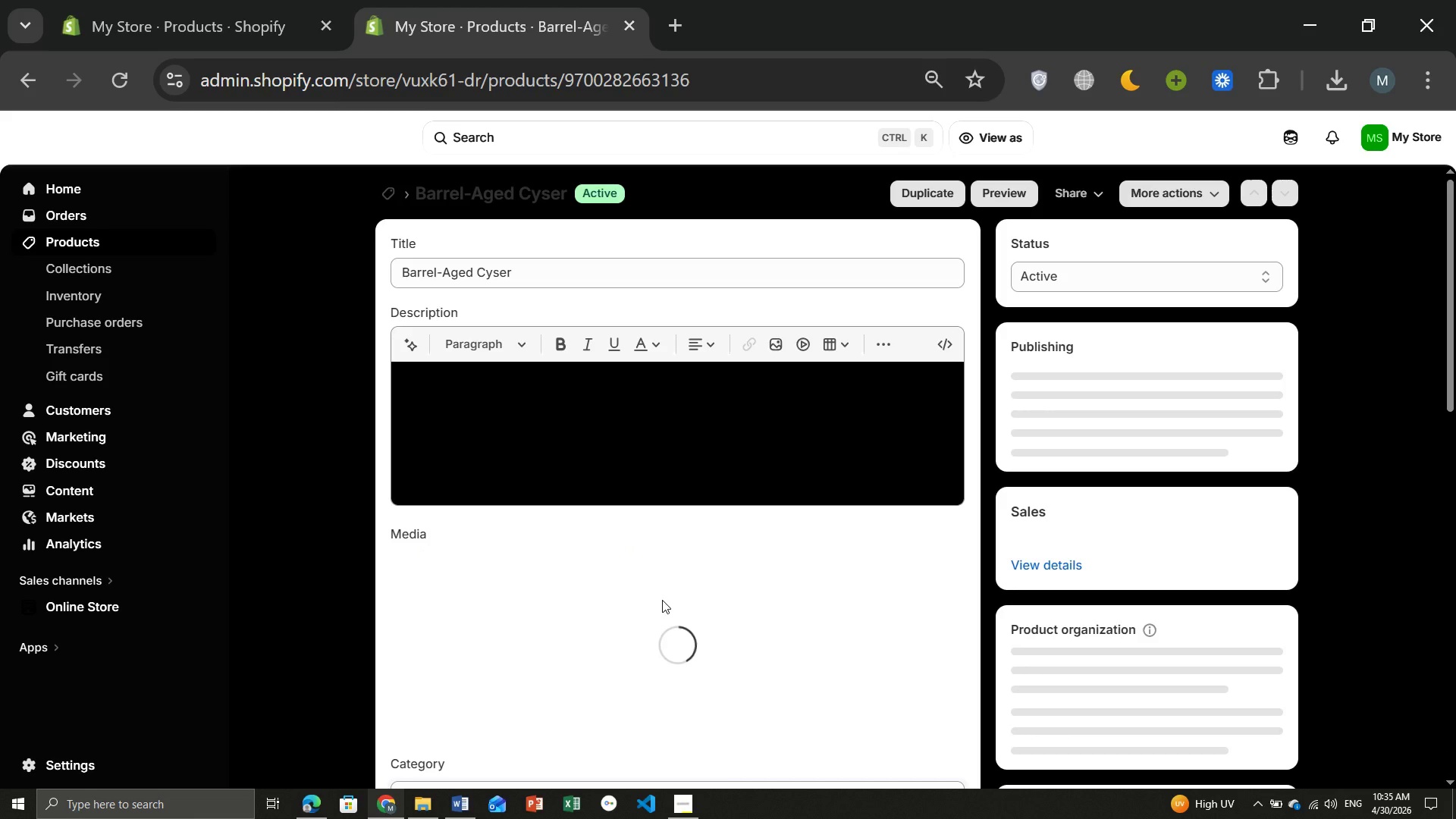 
wait(8.69)
 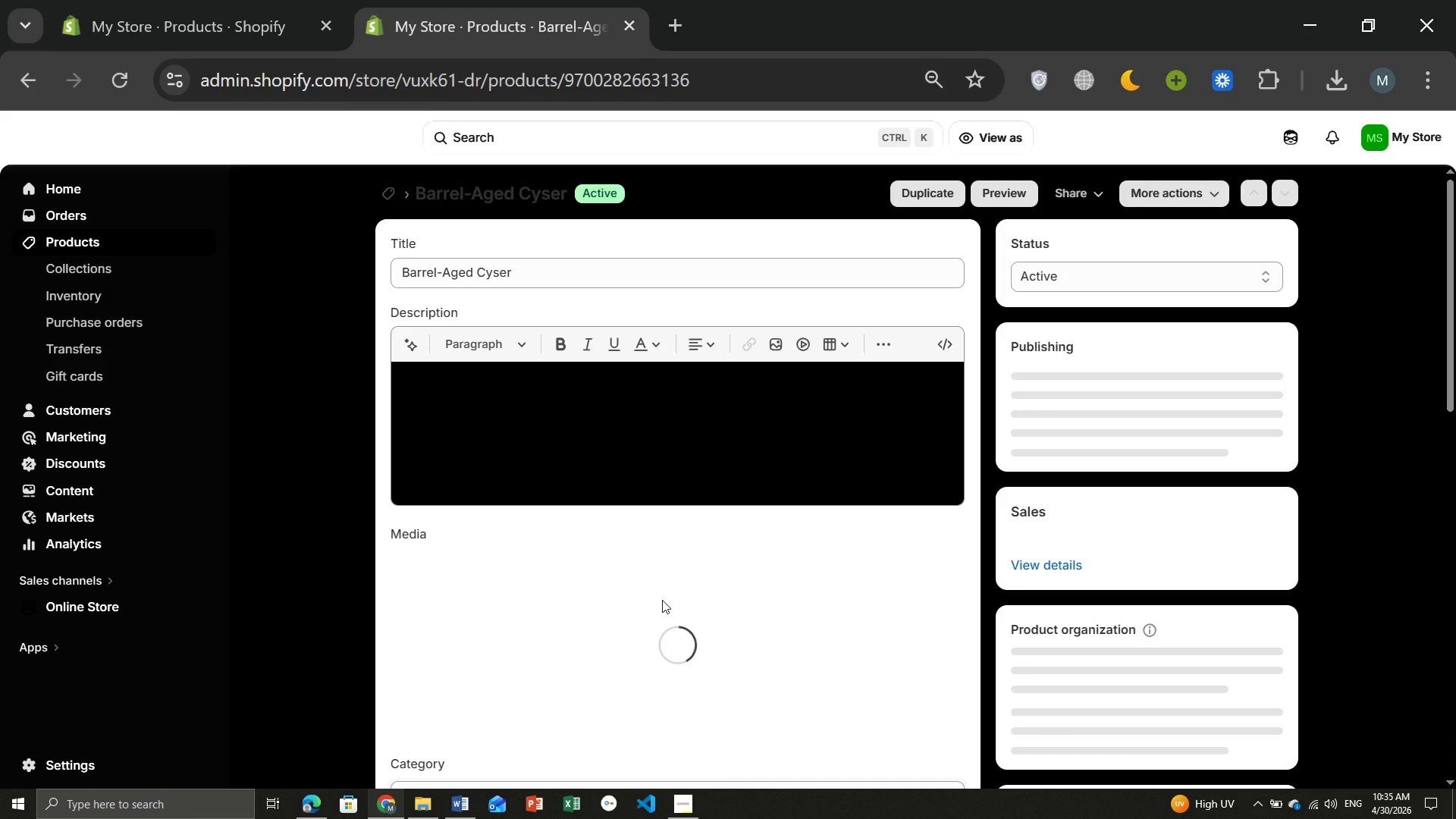 
left_click([951, 284])
 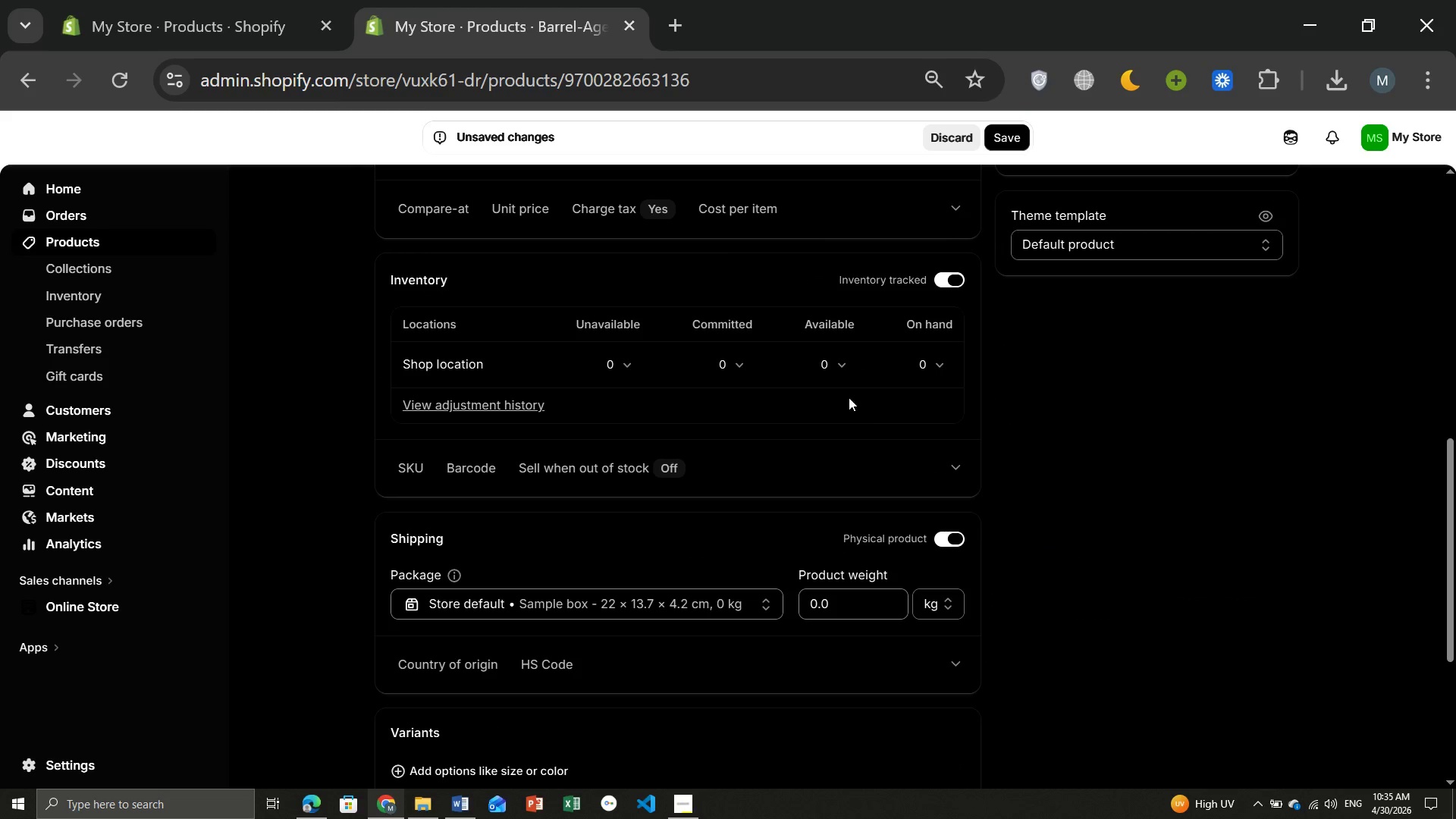 
left_click([839, 363])
 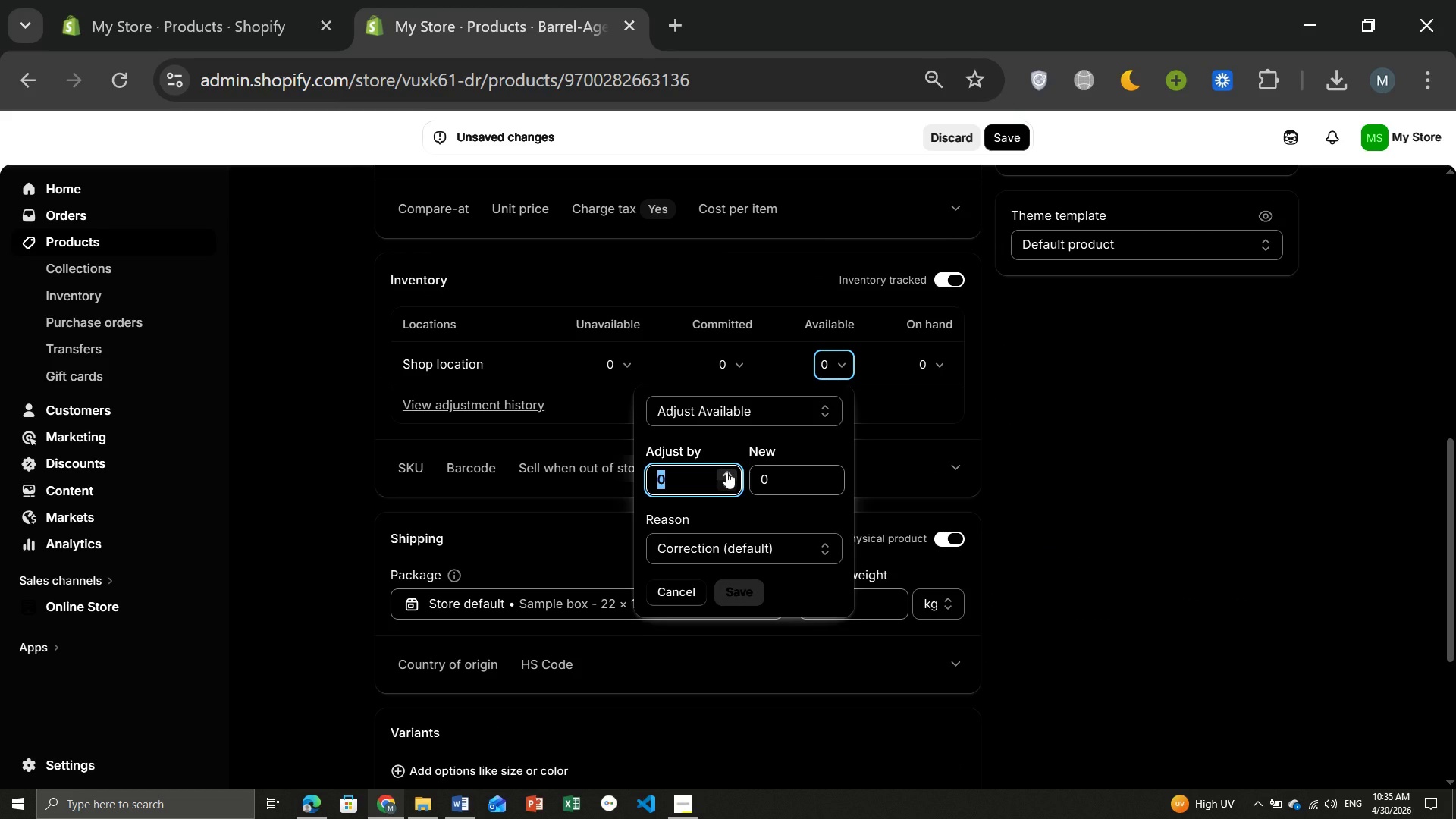 
double_click([726, 472])
 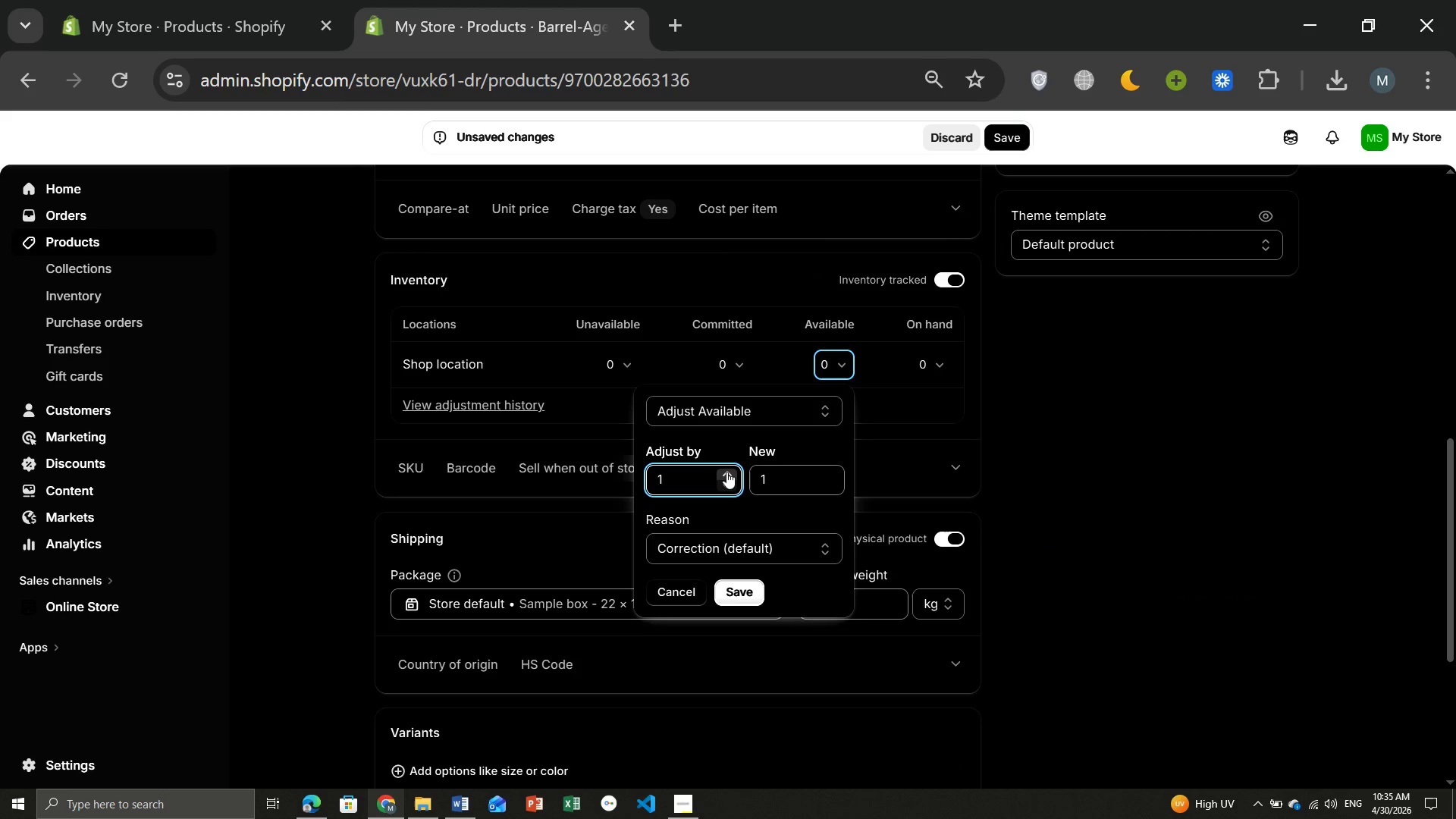 
triple_click([726, 472])
 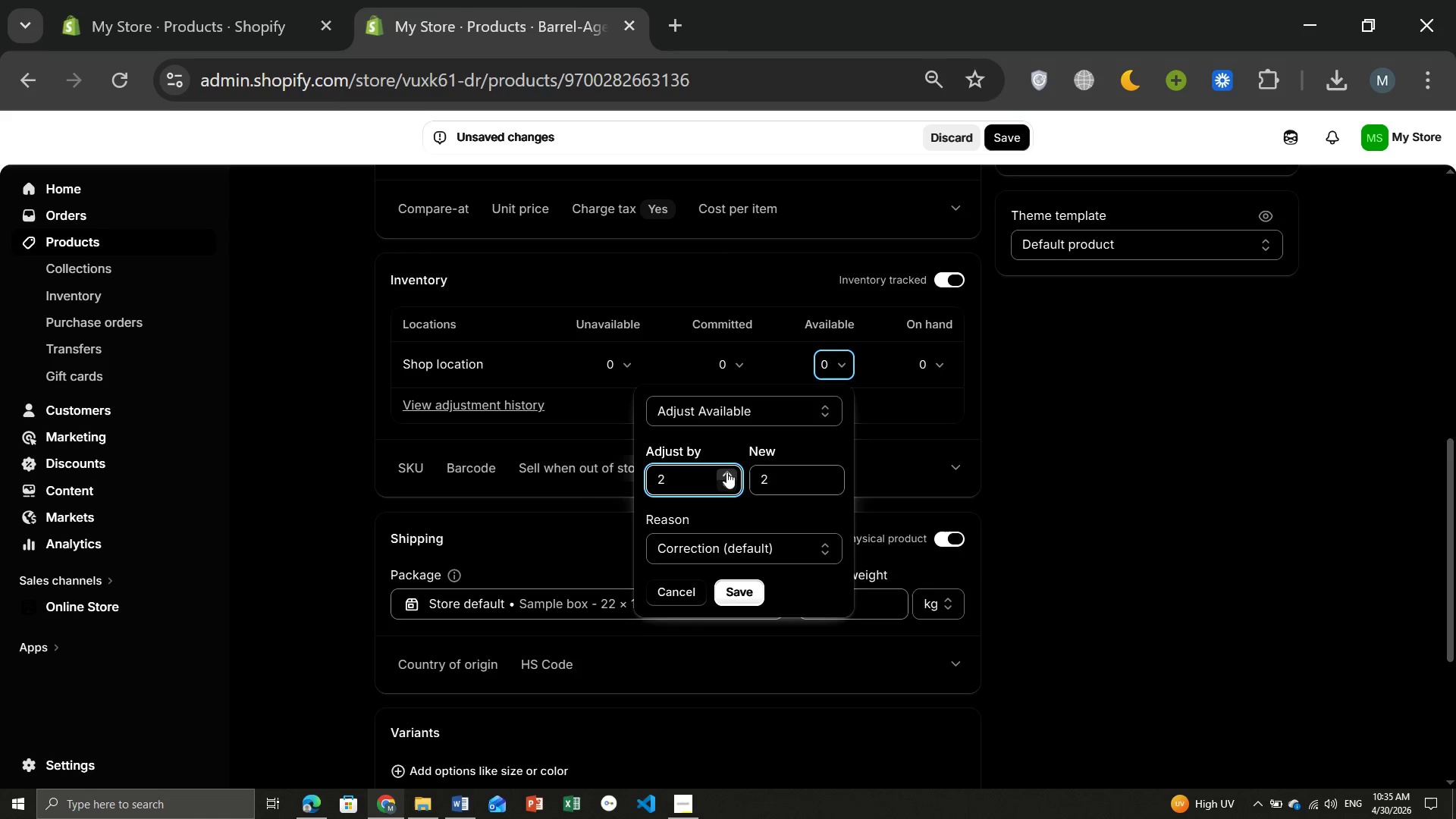 
triple_click([726, 472])
 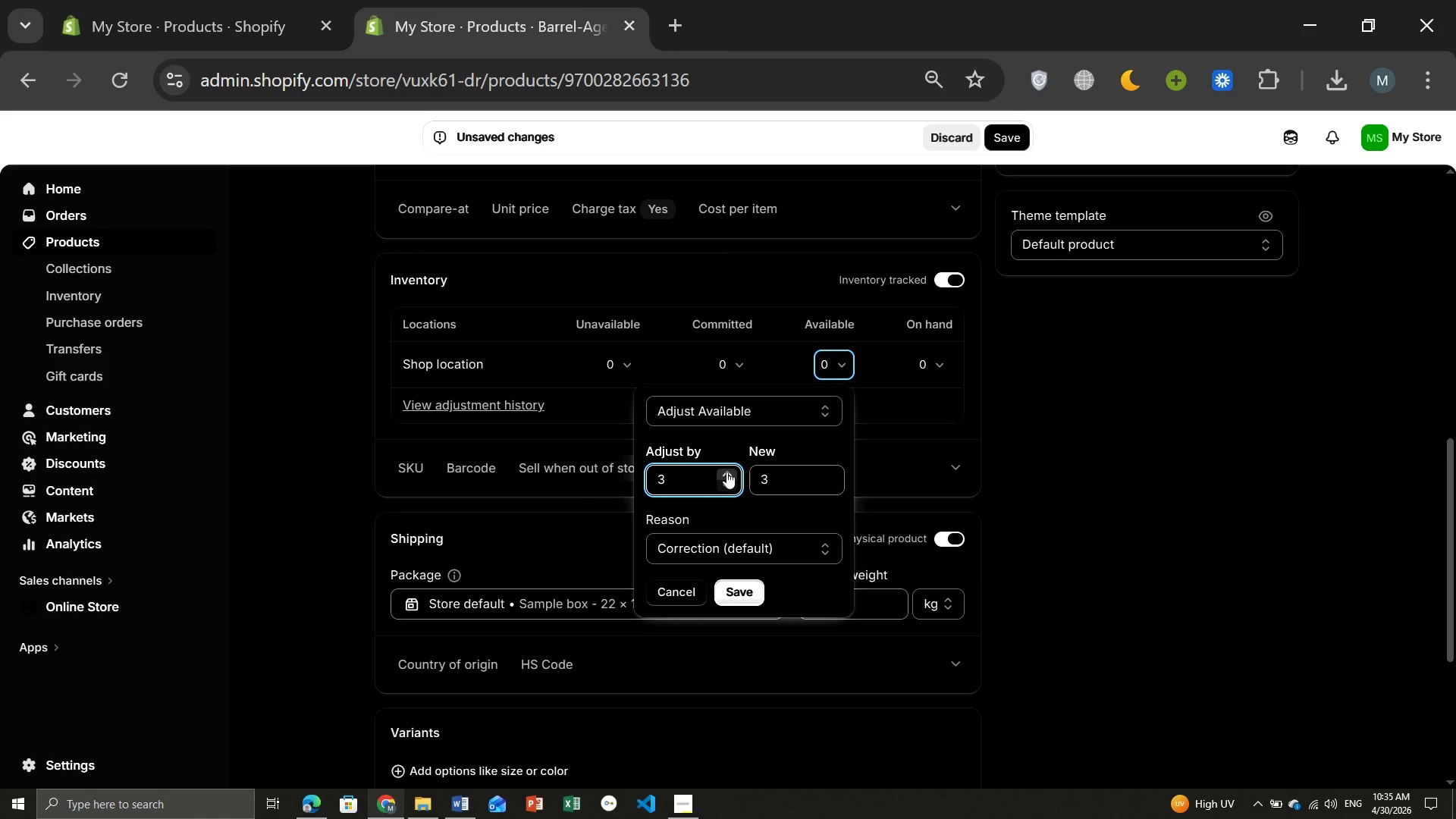 
triple_click([726, 472])
 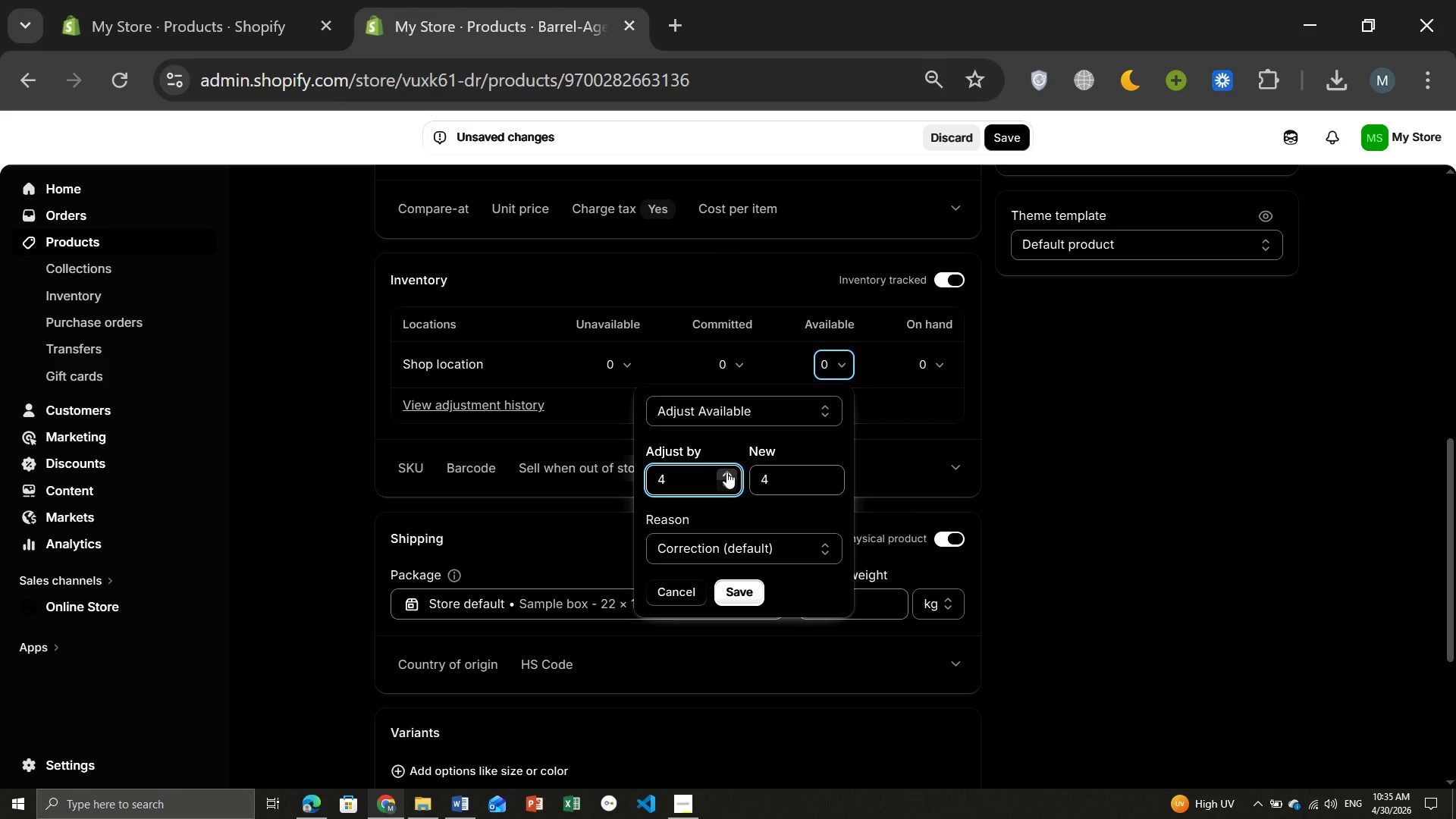 
triple_click([726, 472])
 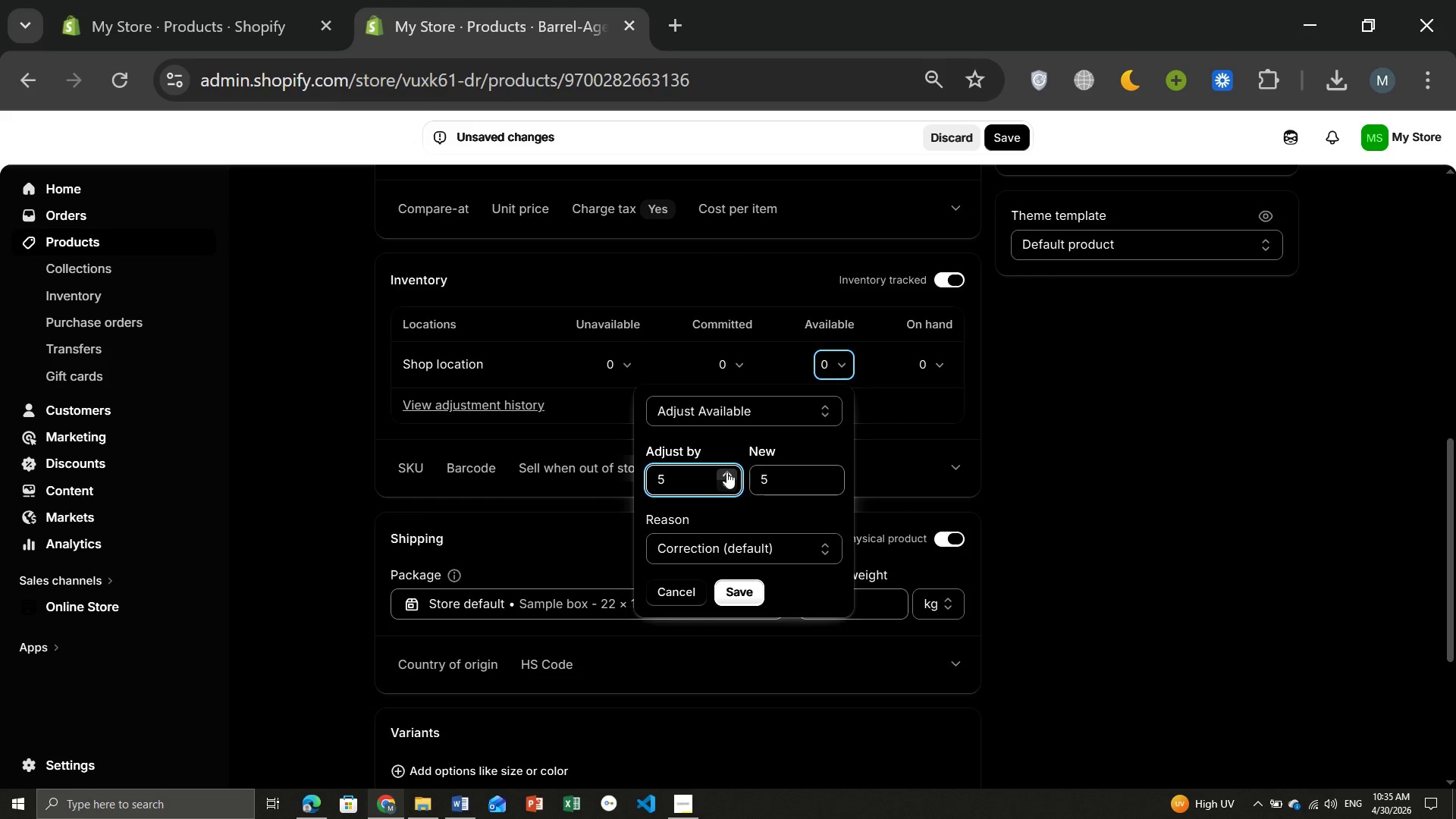 
triple_click([726, 472])
 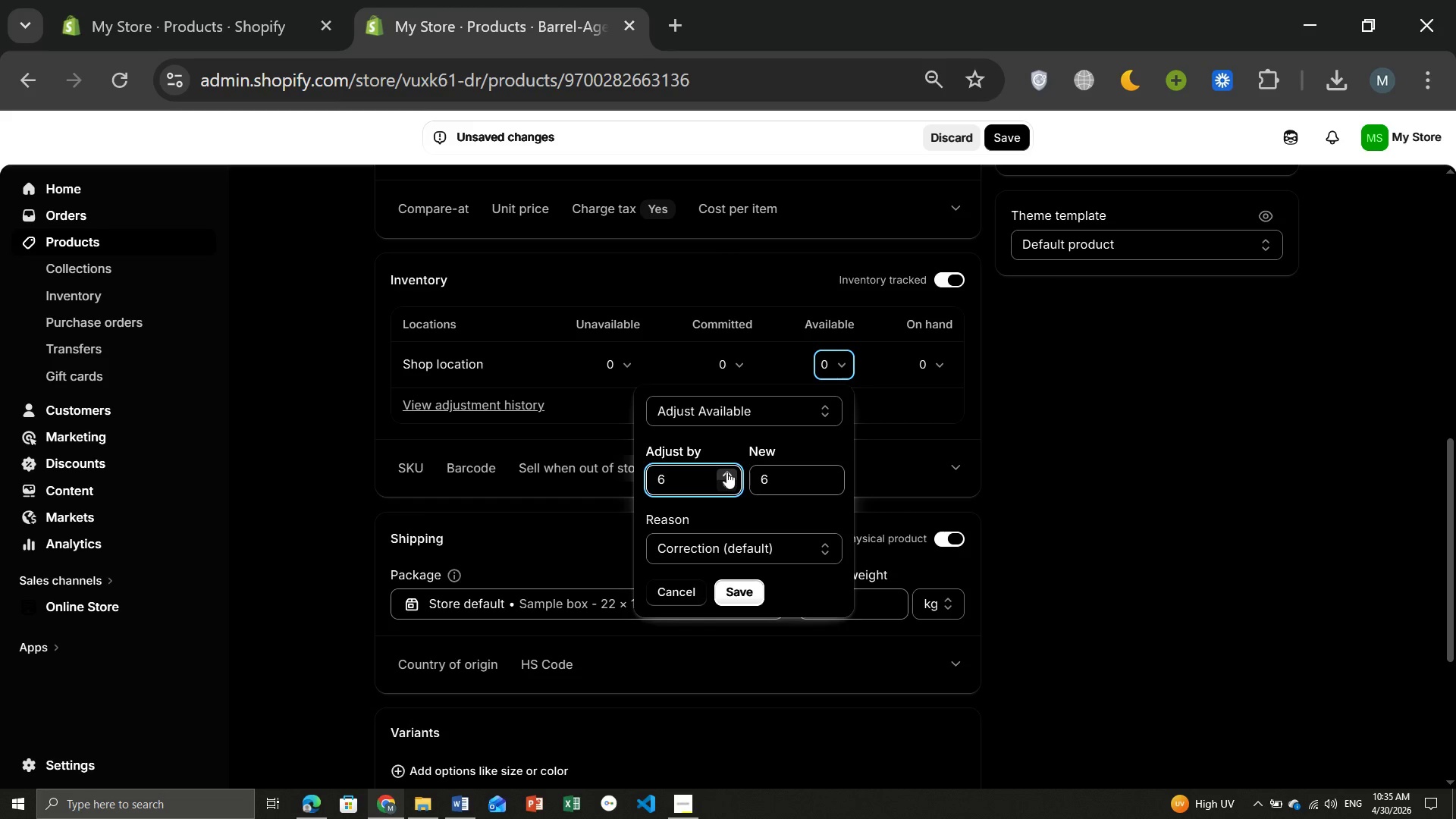 
triple_click([726, 472])
 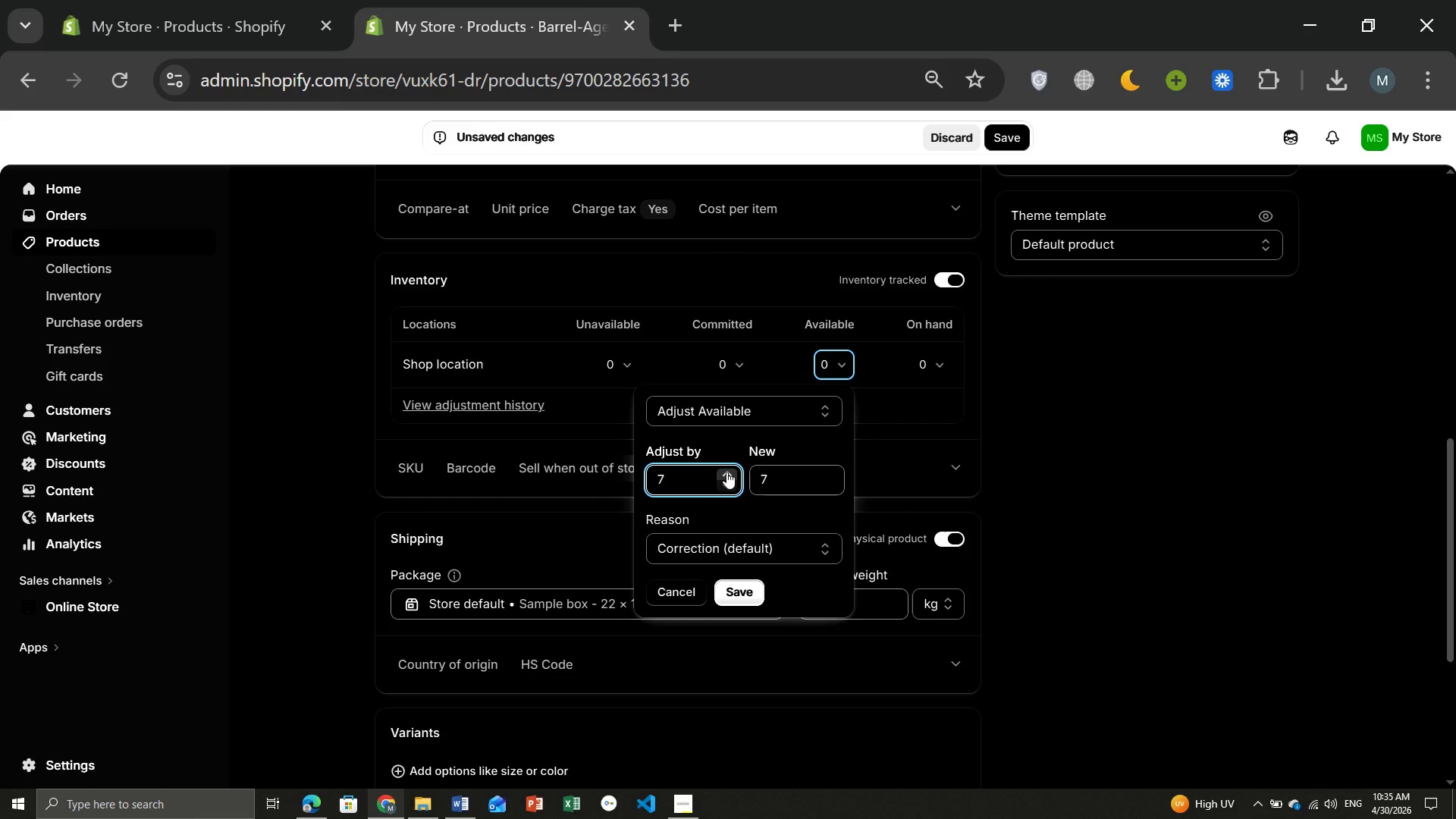 
triple_click([726, 472])
 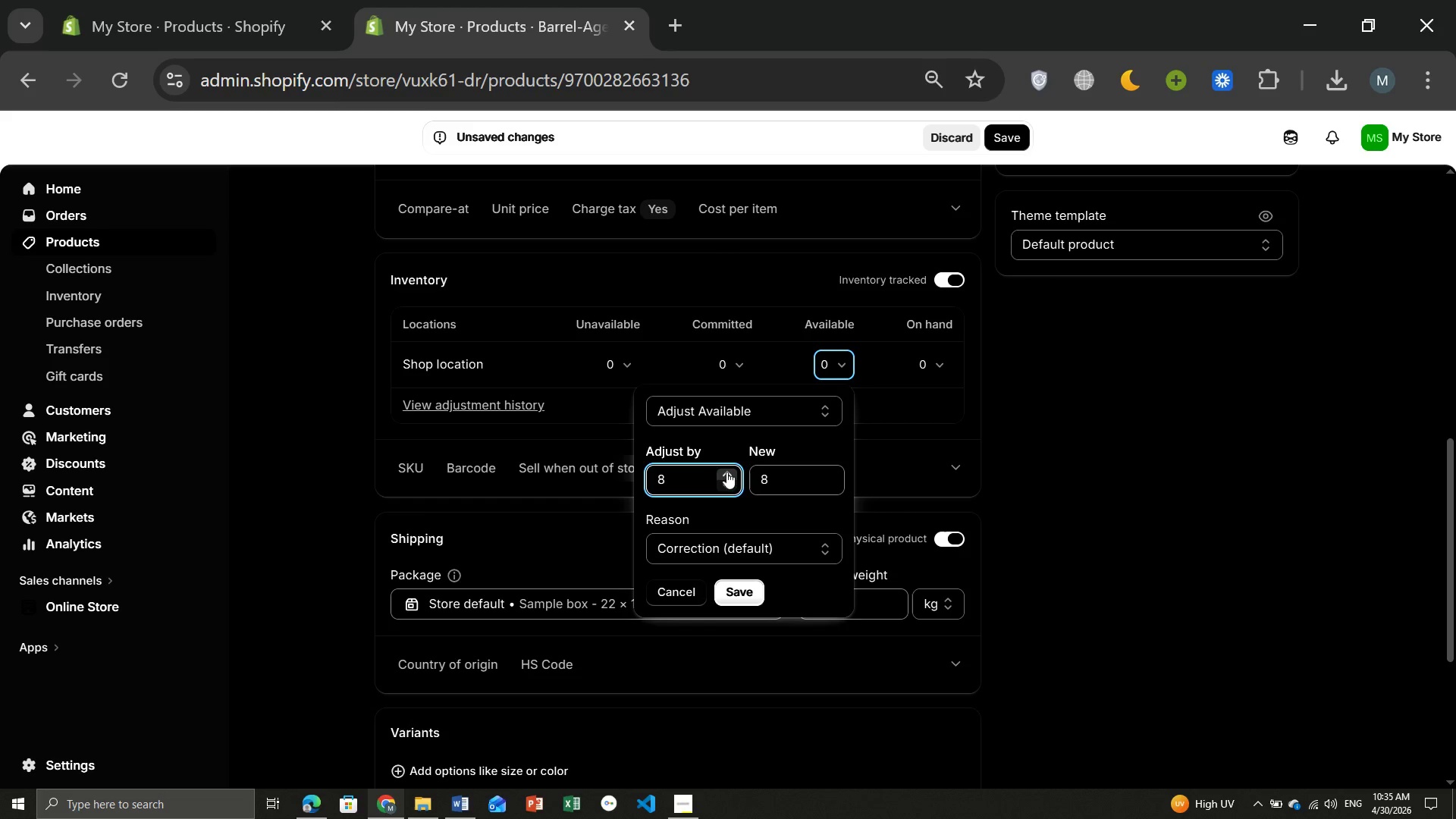 
triple_click([726, 472])
 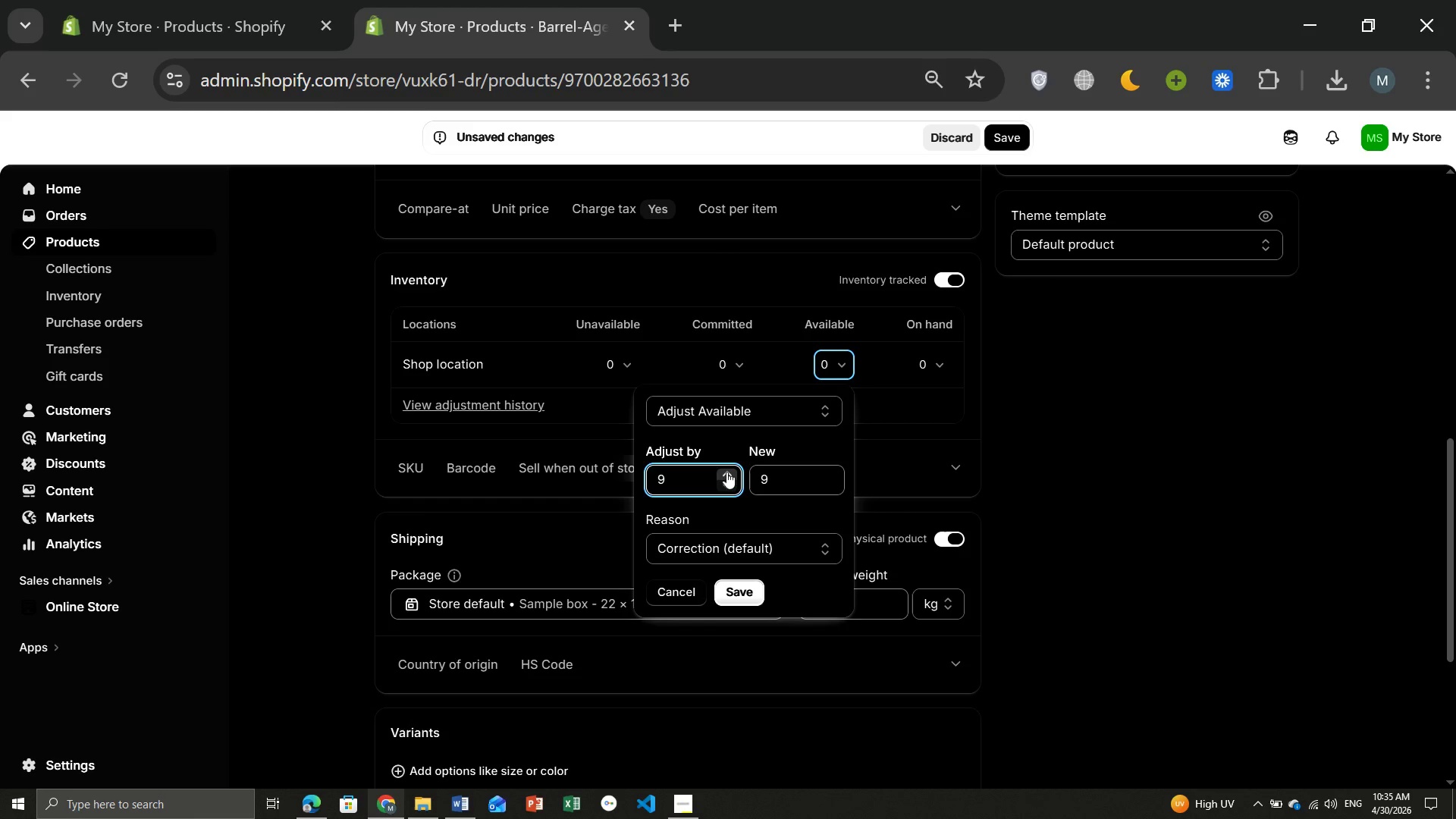 
triple_click([726, 472])
 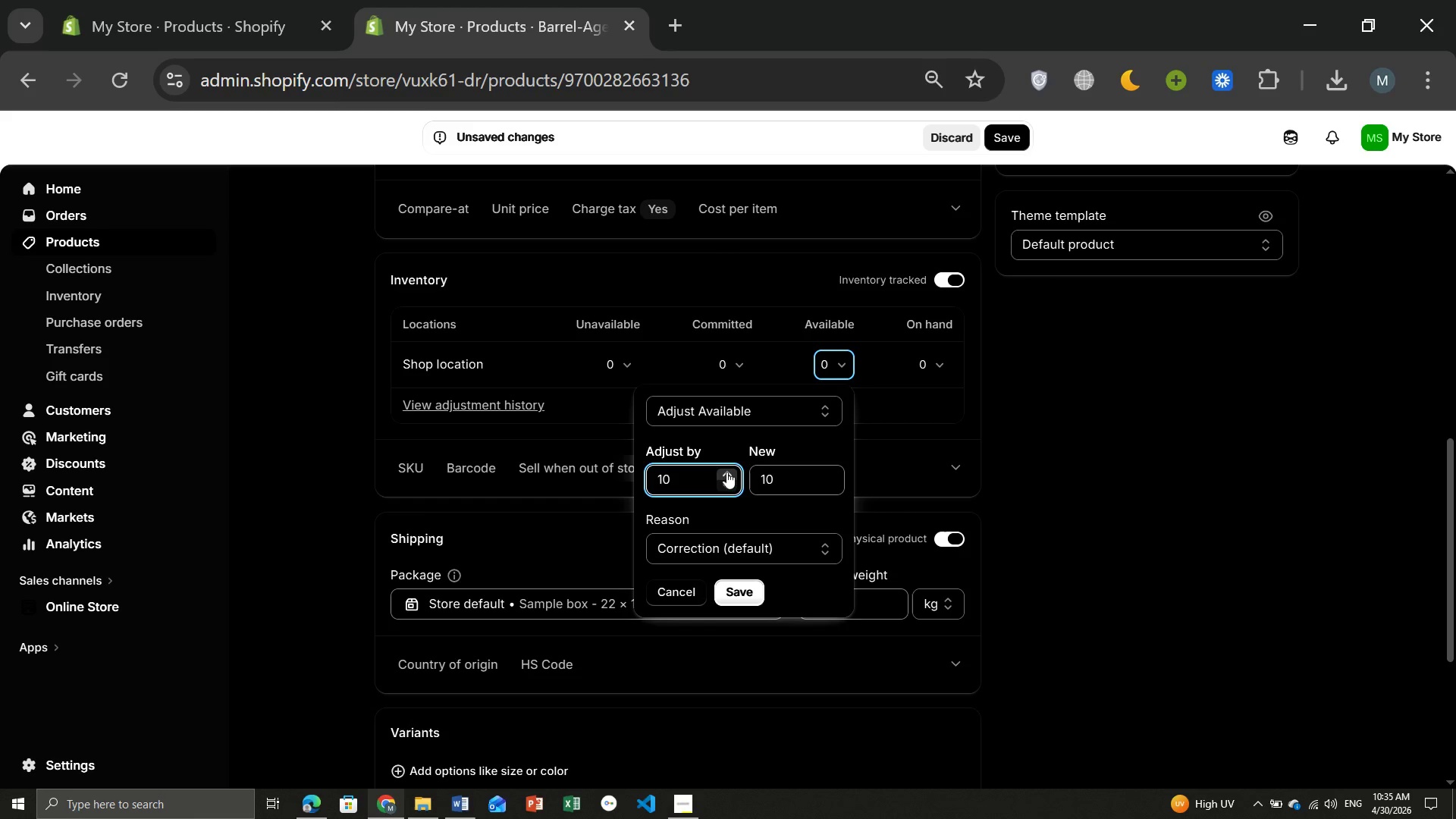 
triple_click([726, 472])
 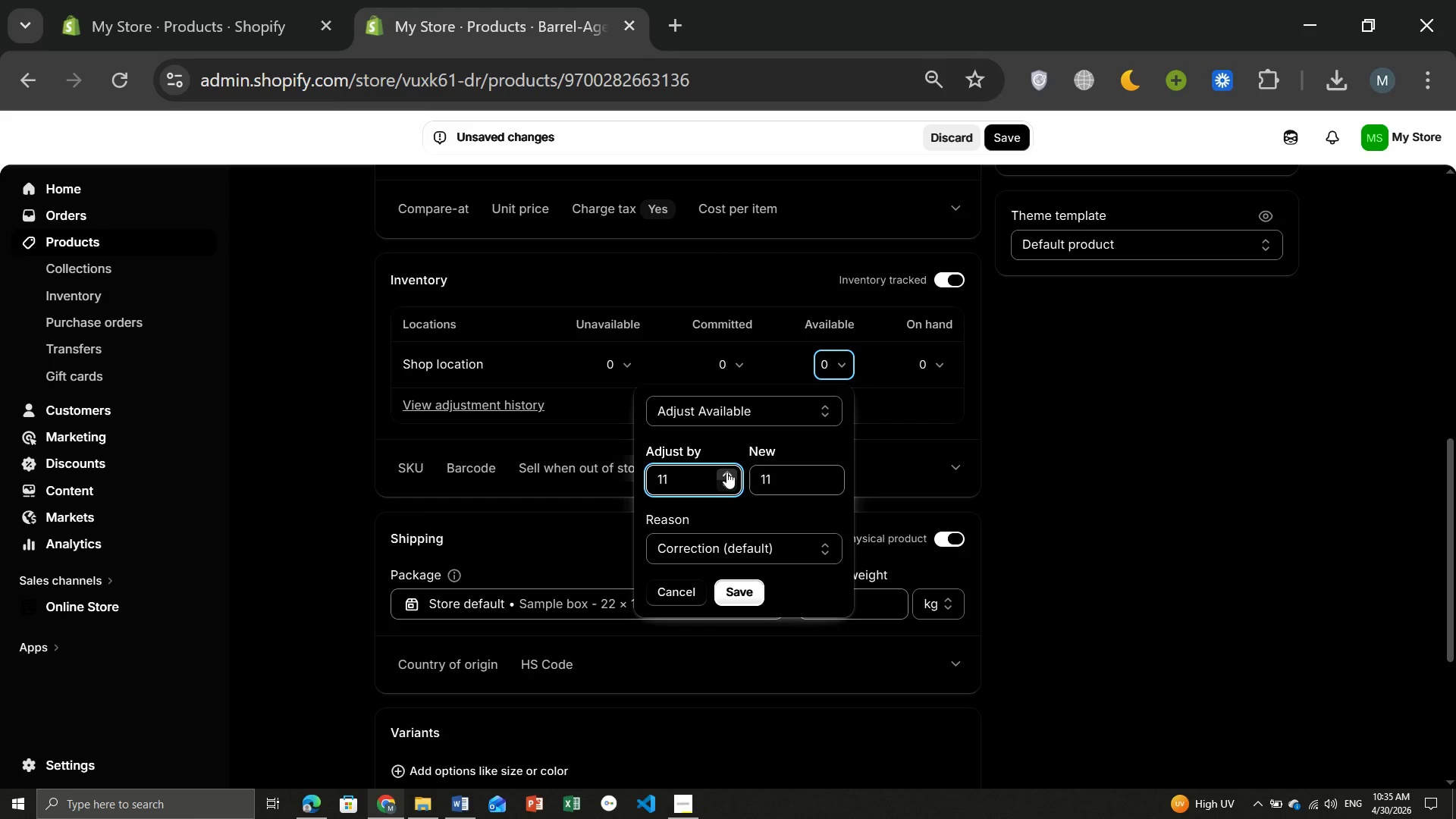 
triple_click([726, 472])
 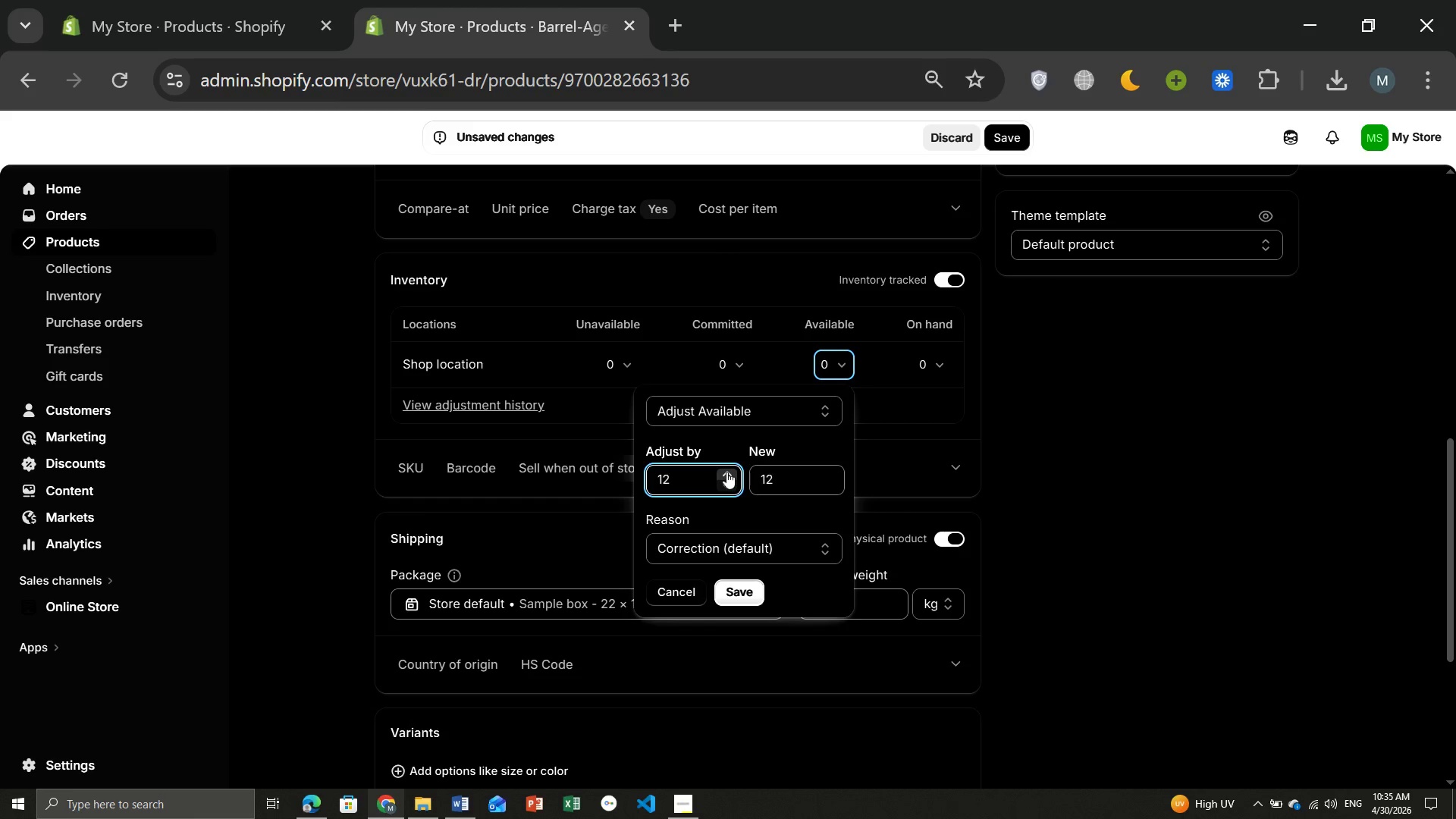 
triple_click([726, 472])
 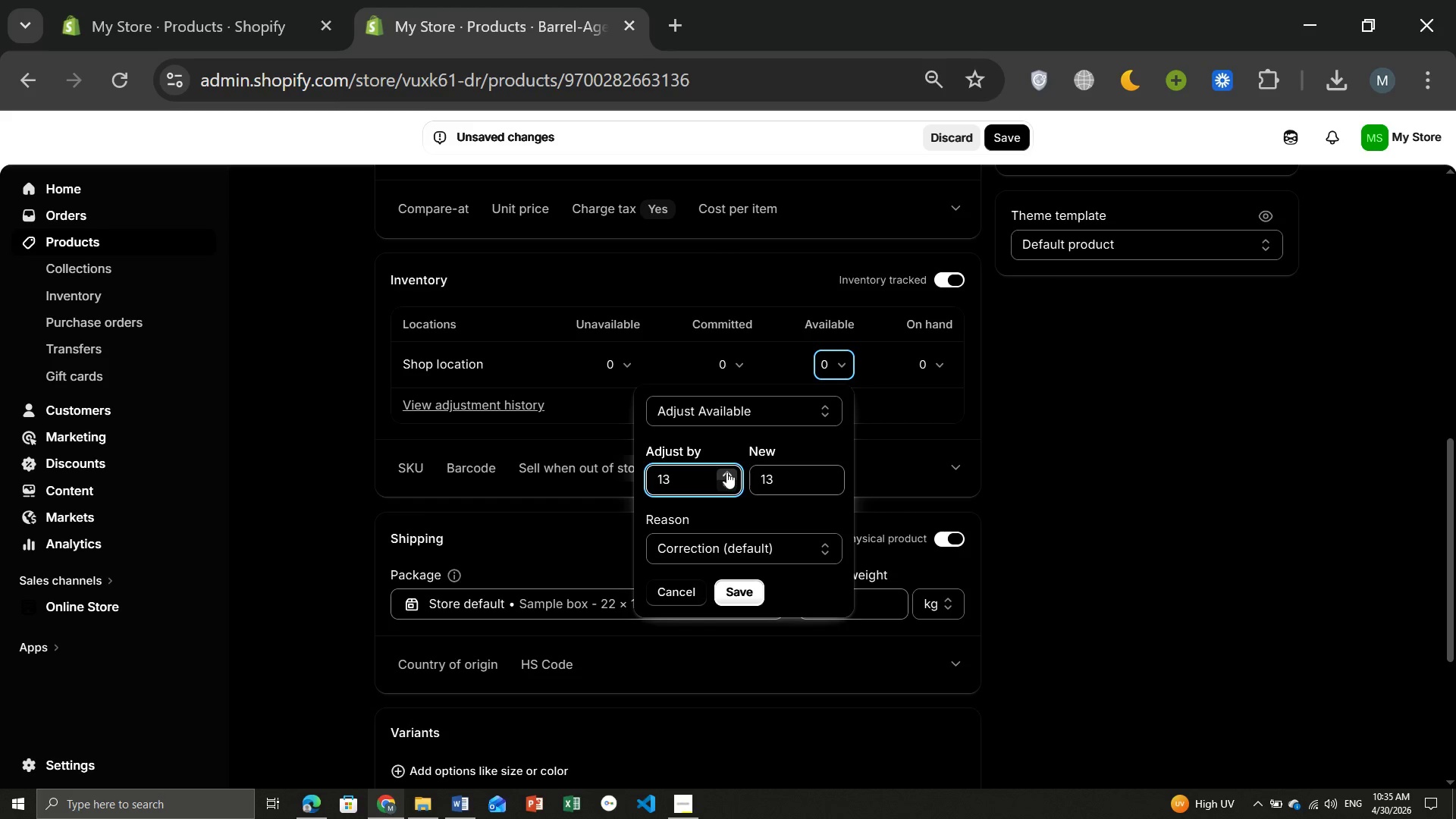 
triple_click([726, 472])
 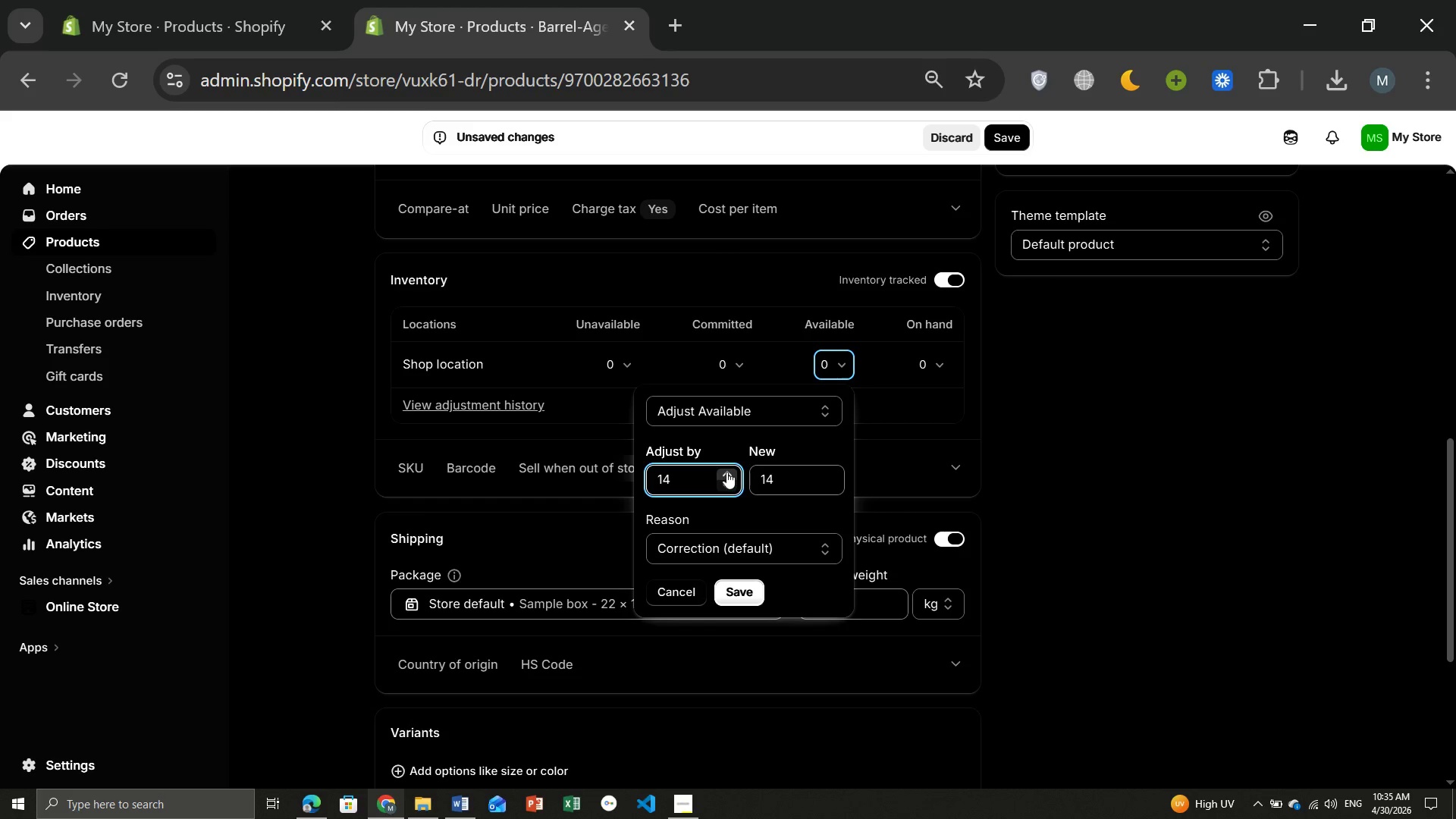 
triple_click([726, 472])
 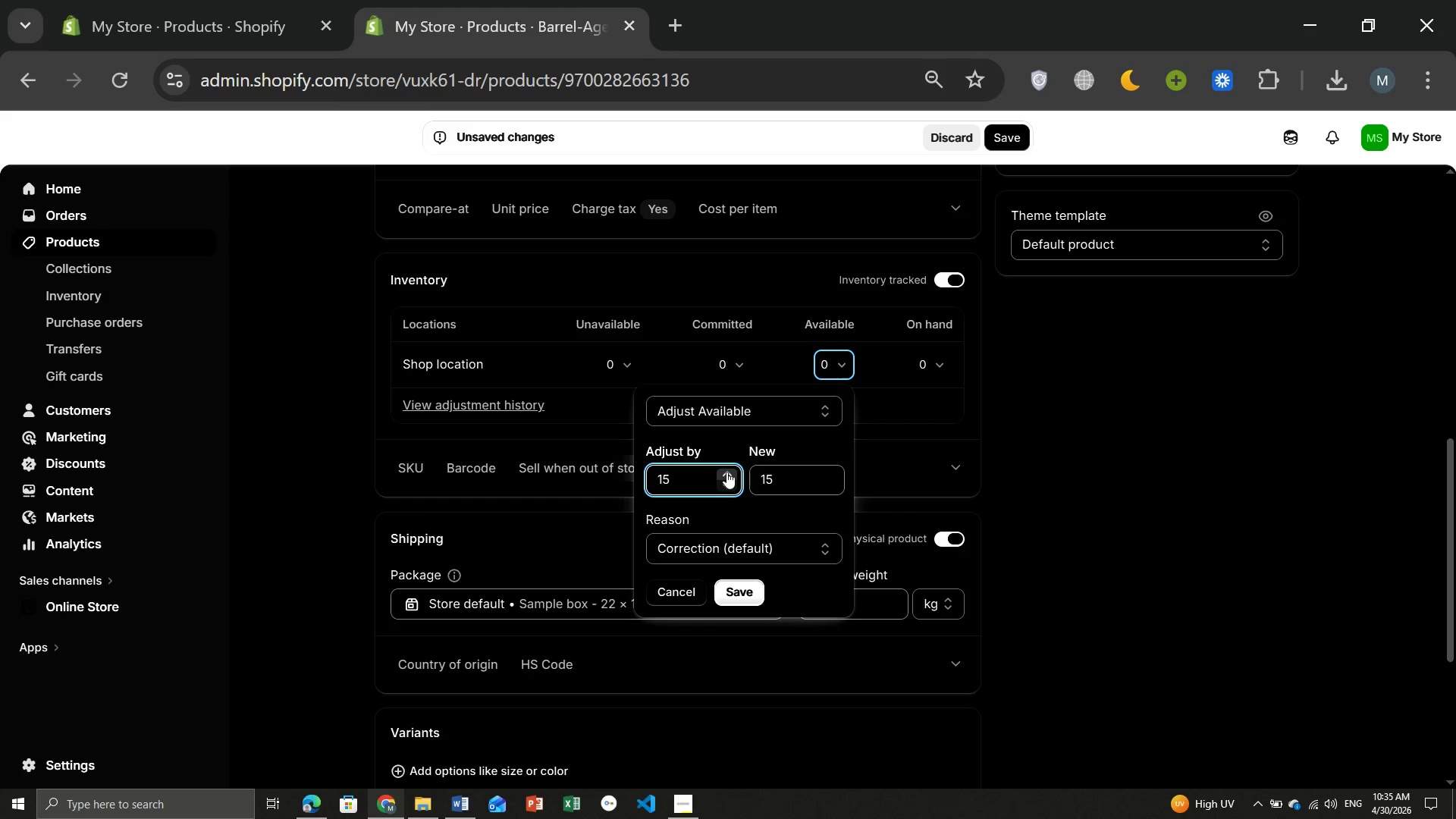 
triple_click([726, 472])
 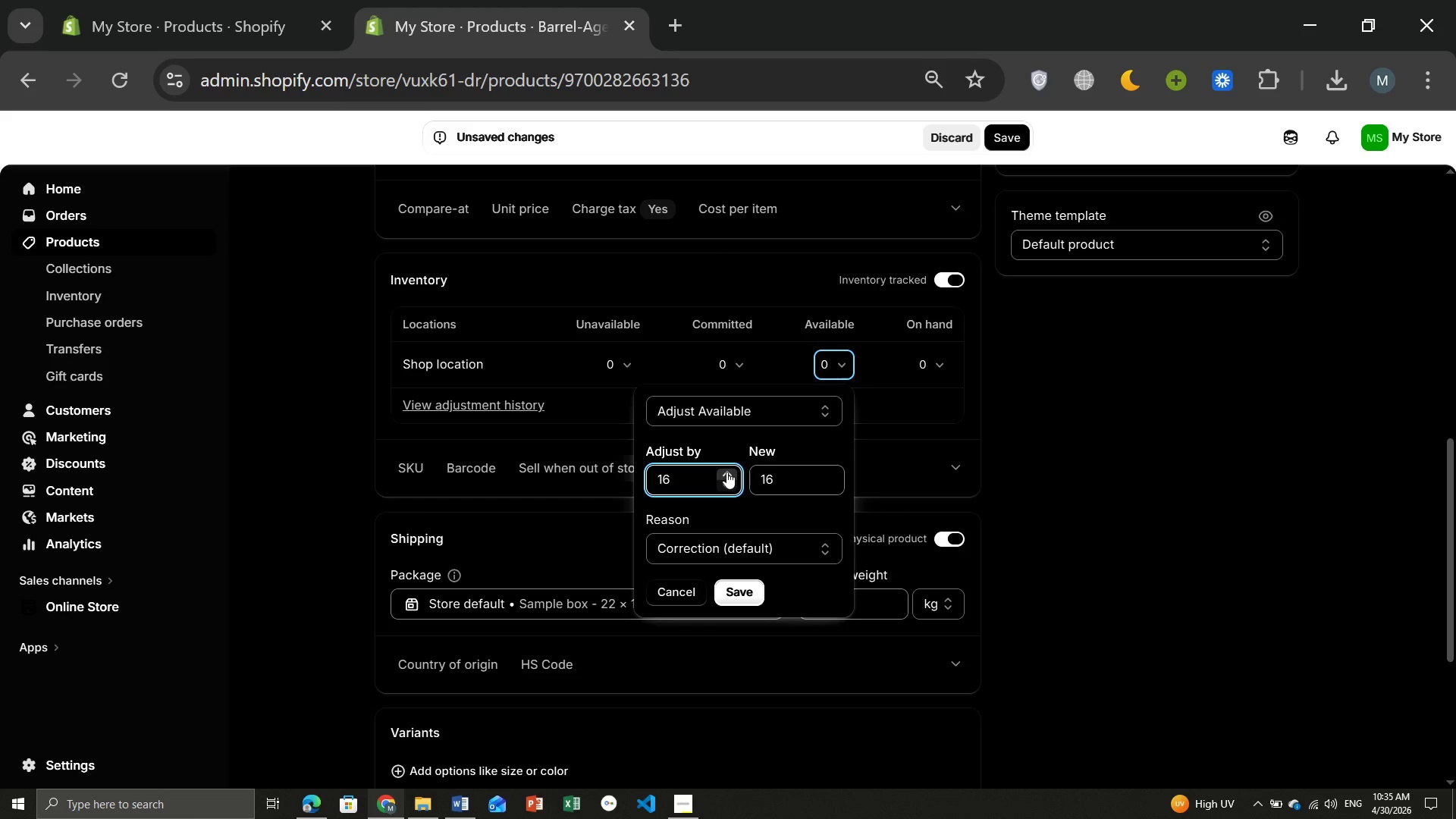 
triple_click([726, 472])
 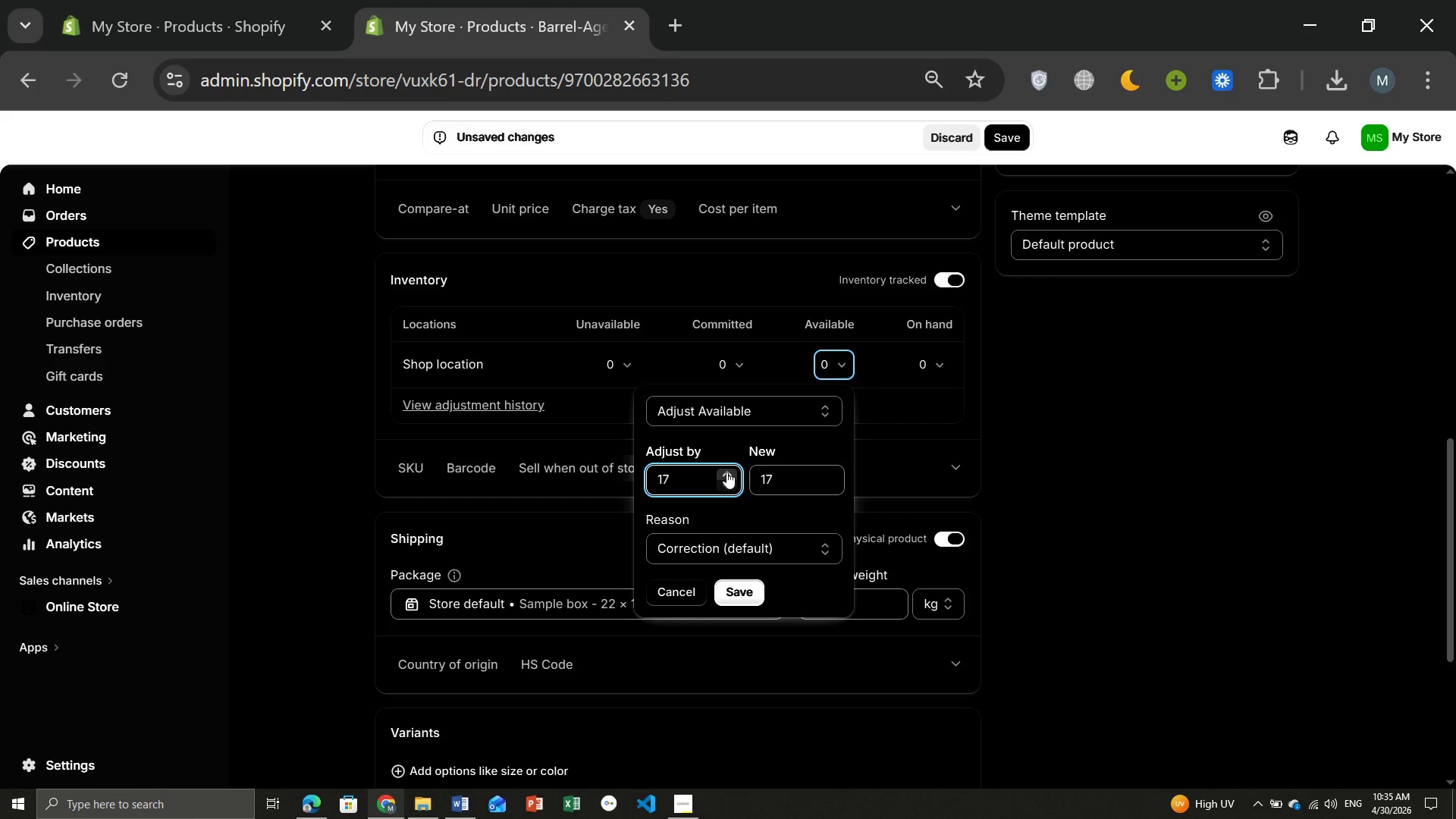 
triple_click([726, 472])
 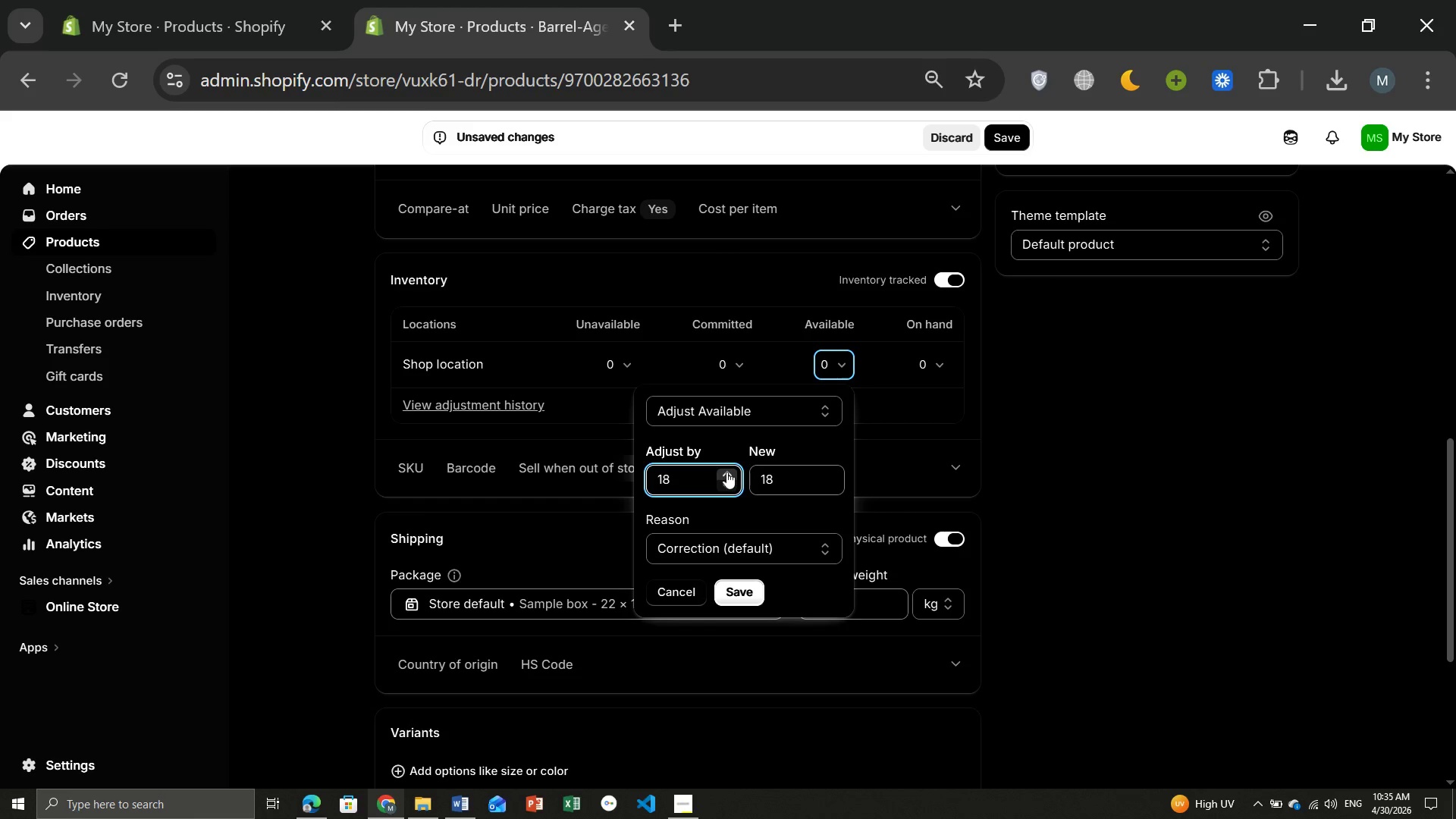 
triple_click([726, 472])
 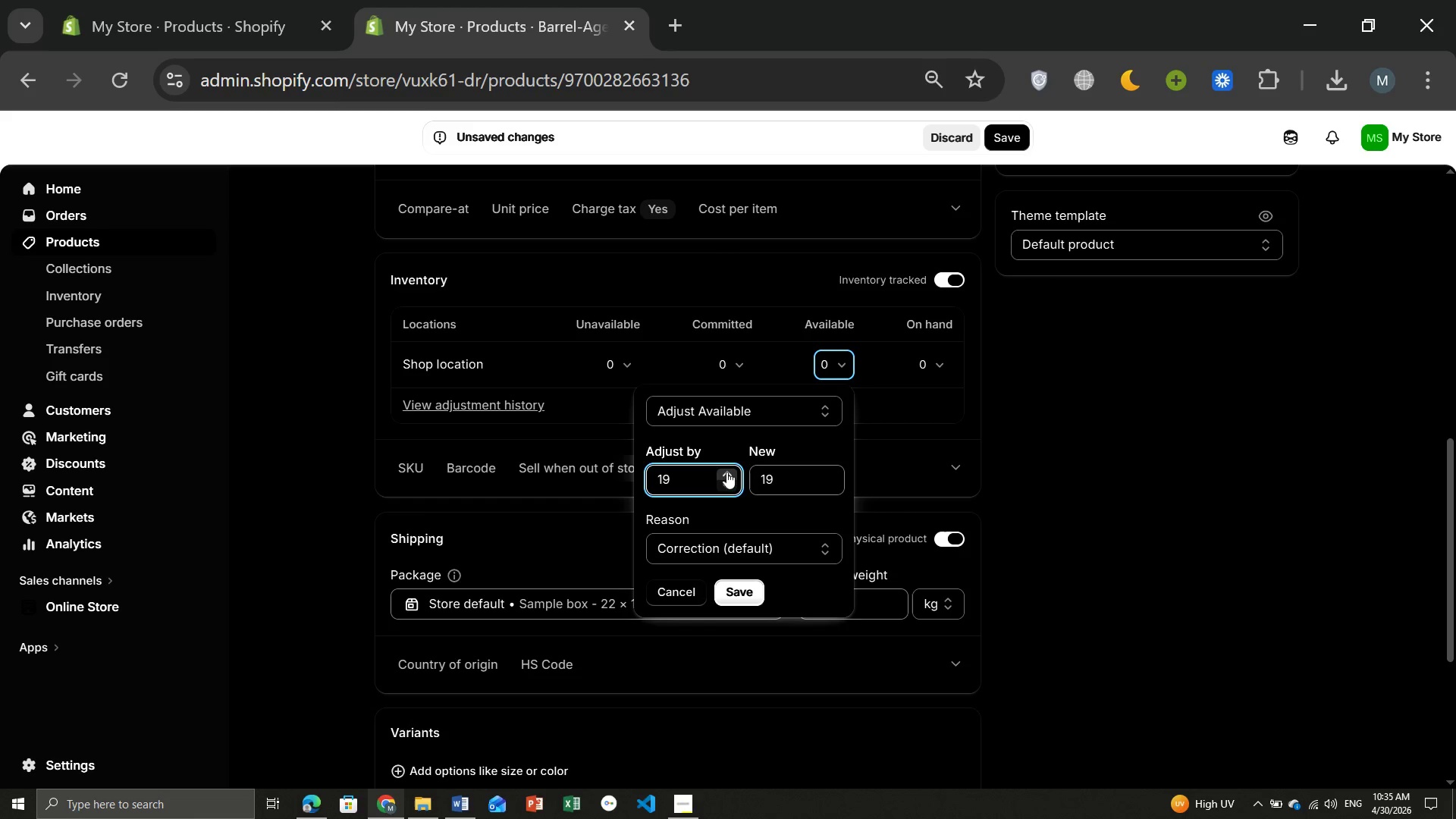 
triple_click([726, 472])
 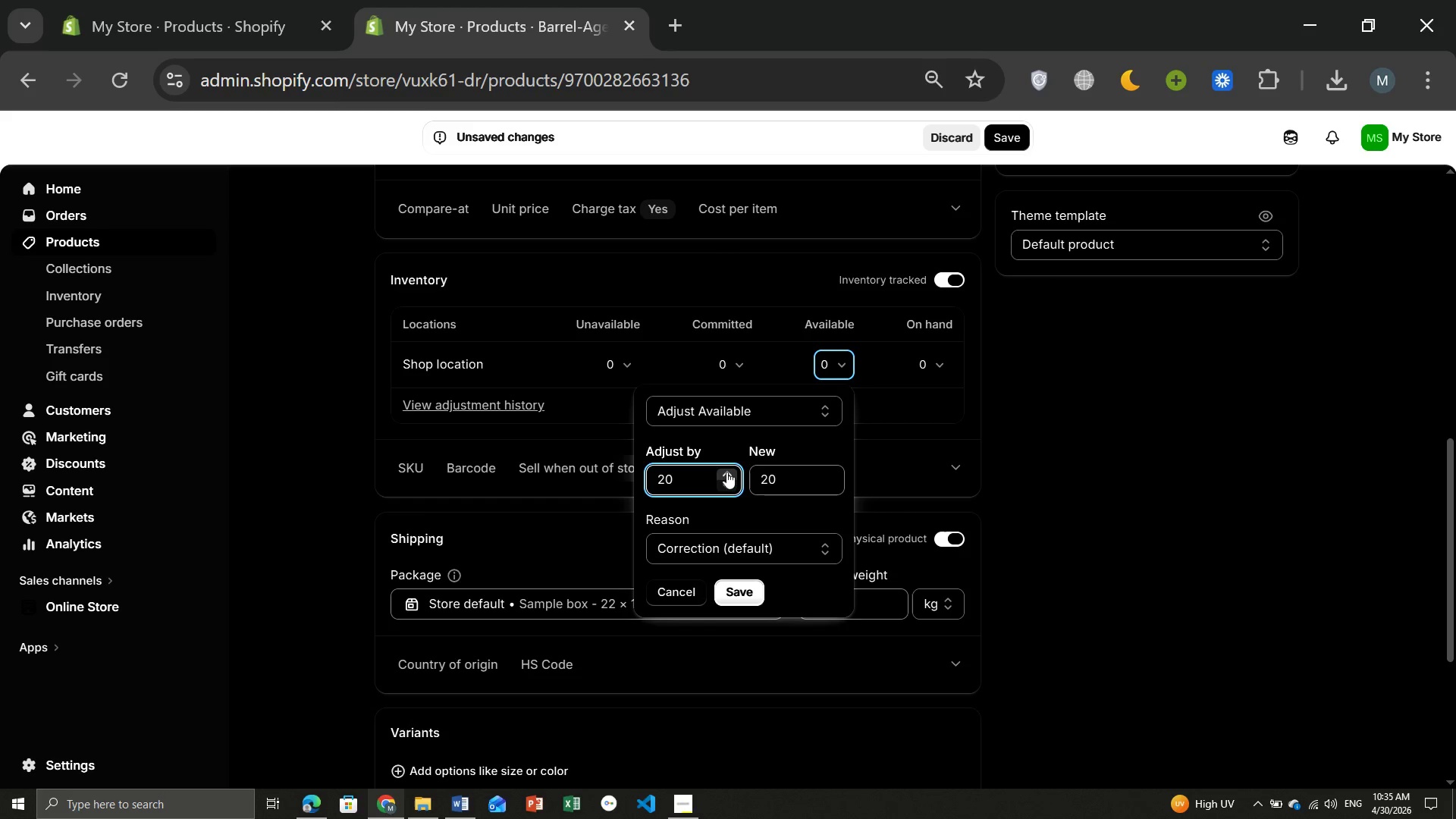 
triple_click([726, 472])
 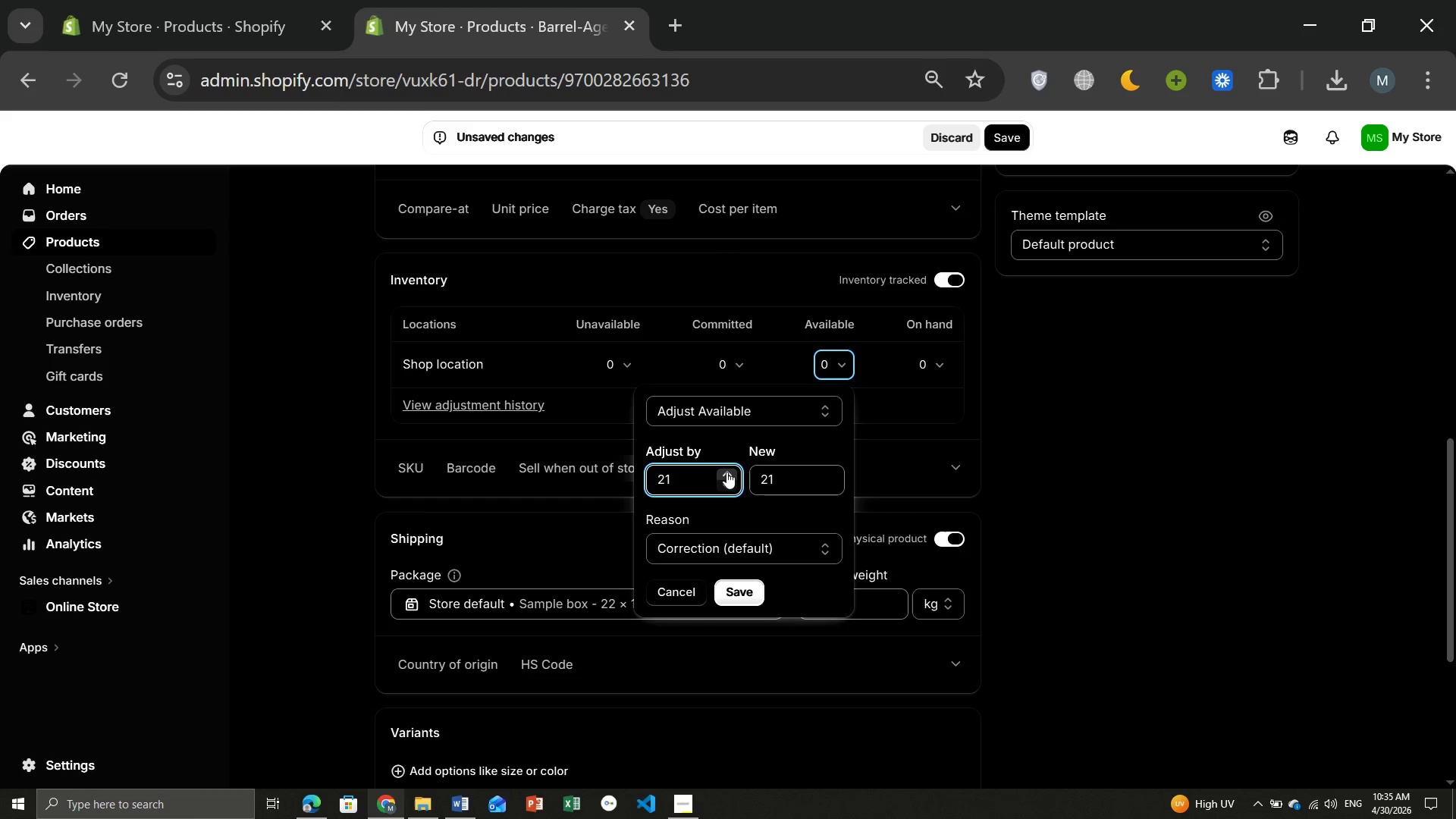 
triple_click([726, 472])
 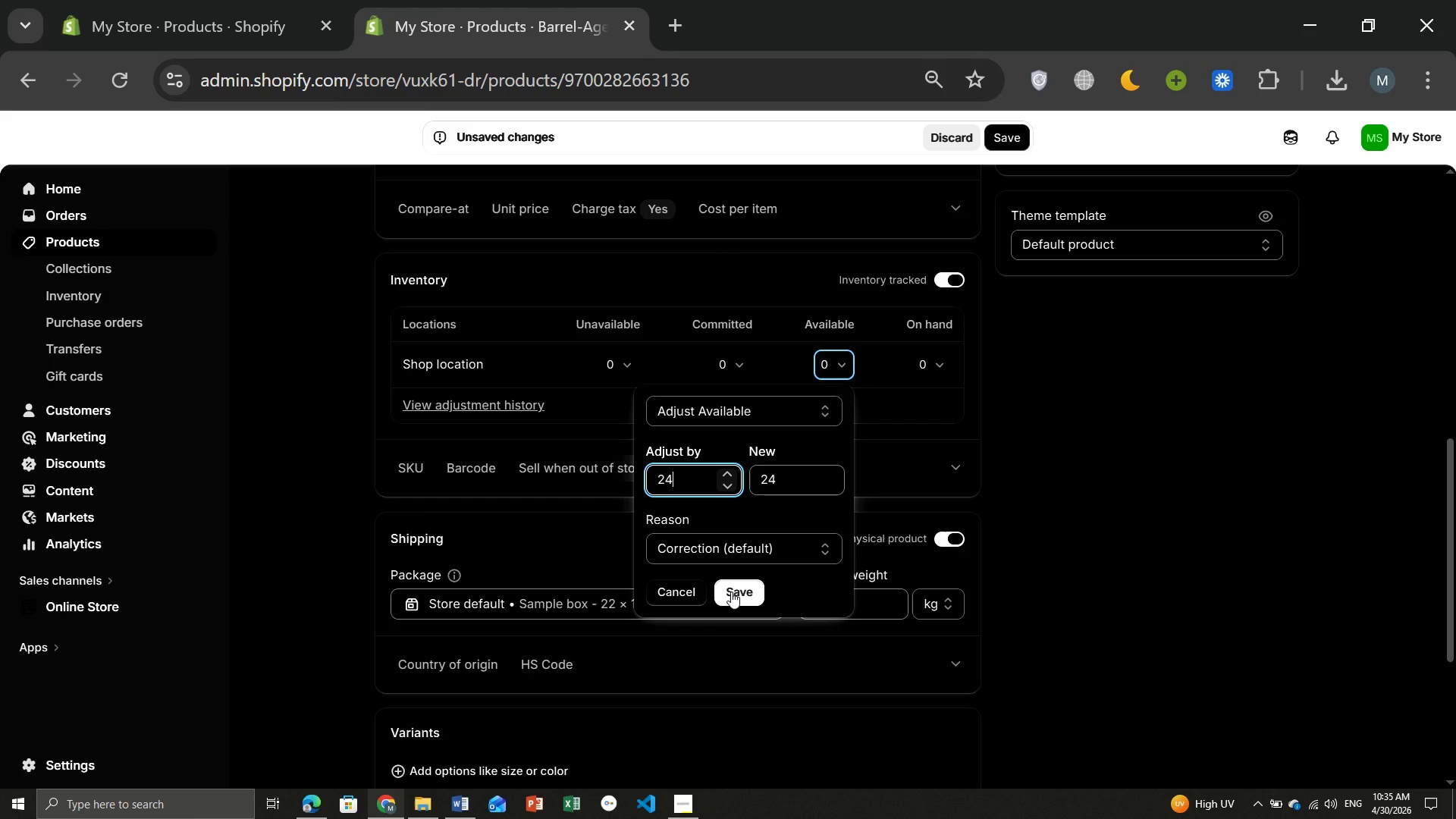 
left_click([731, 592])
 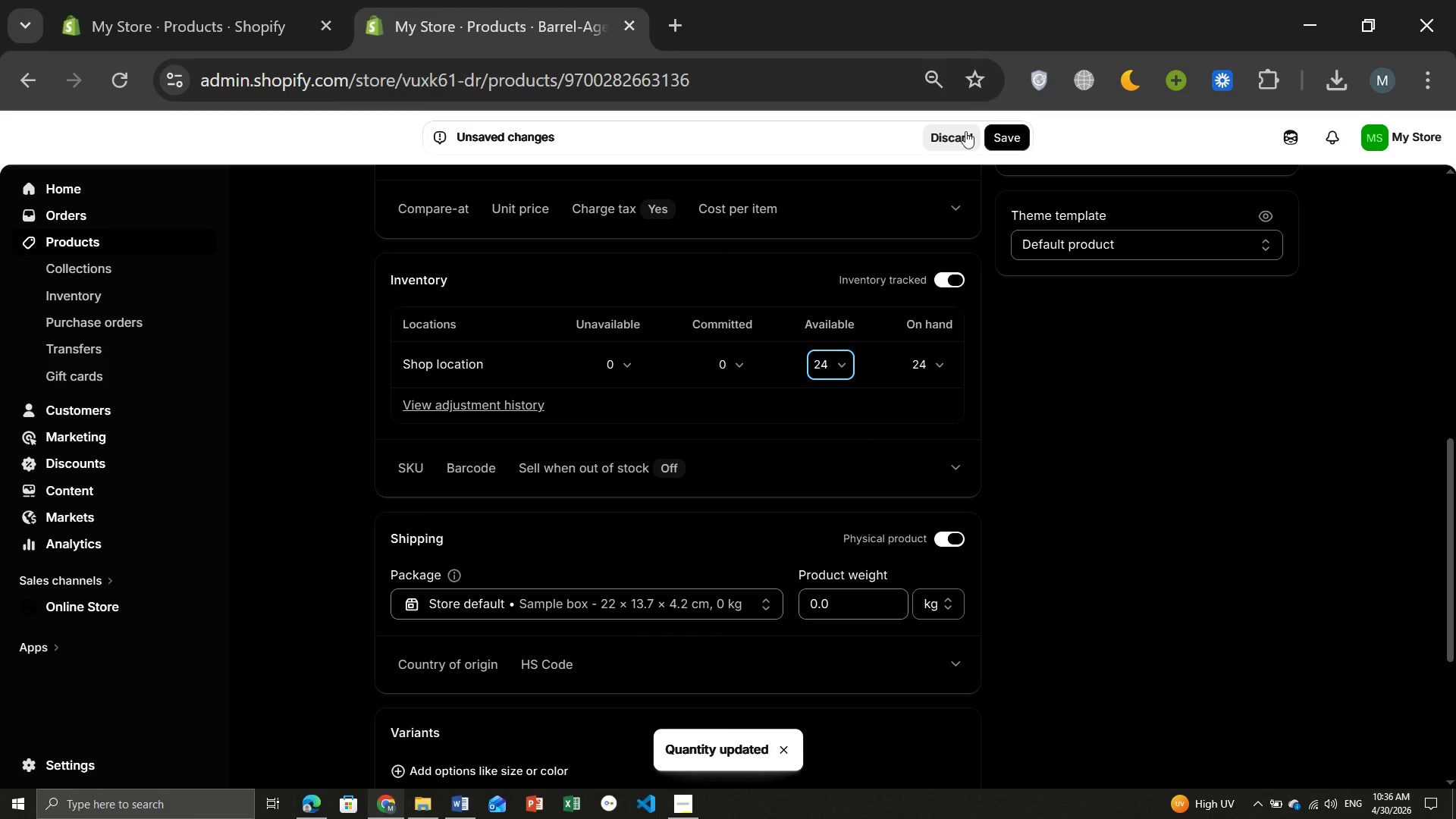 
left_click([1004, 142])
 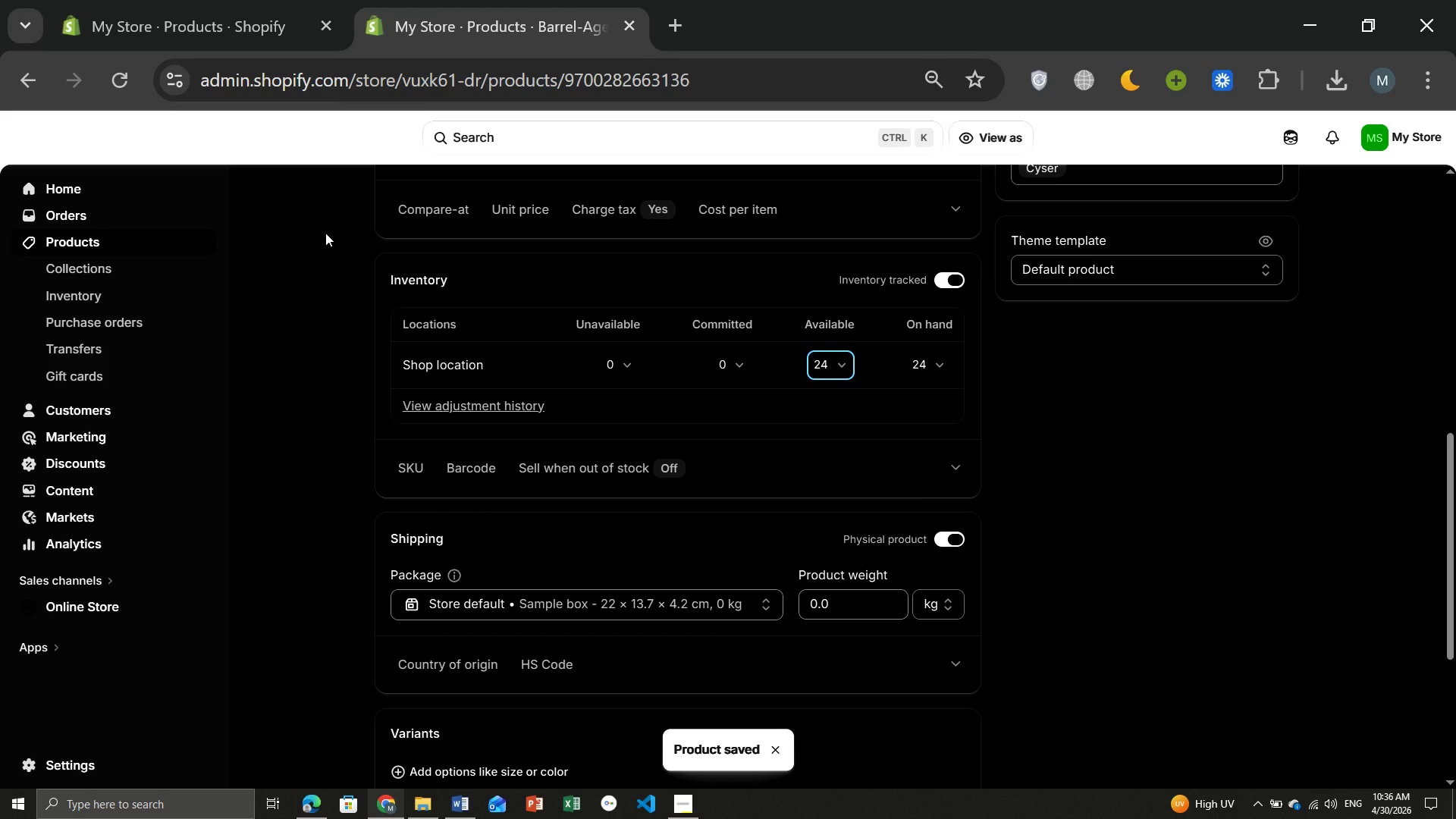 
wait(15.67)
 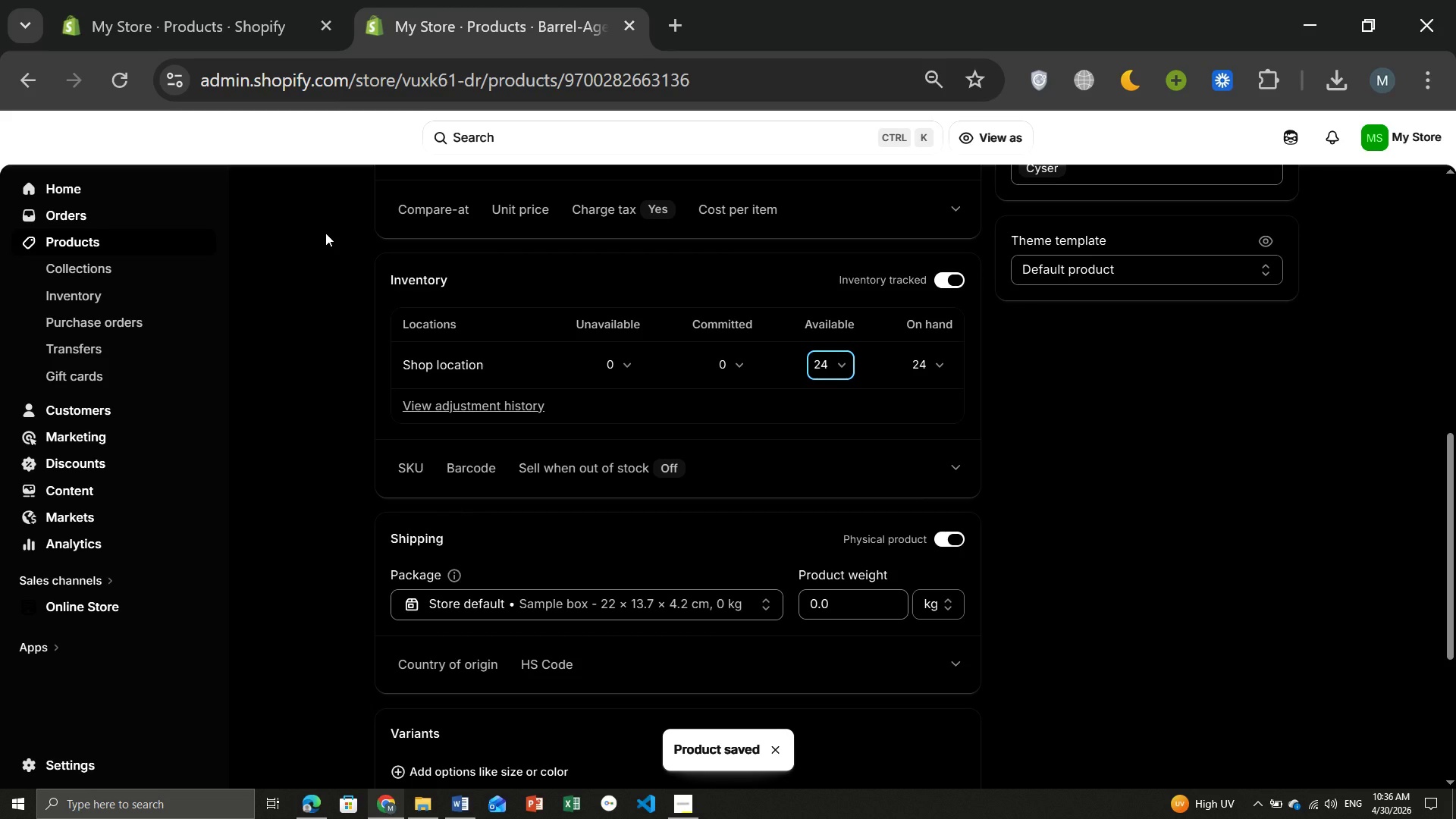 
left_click([86, 236])
 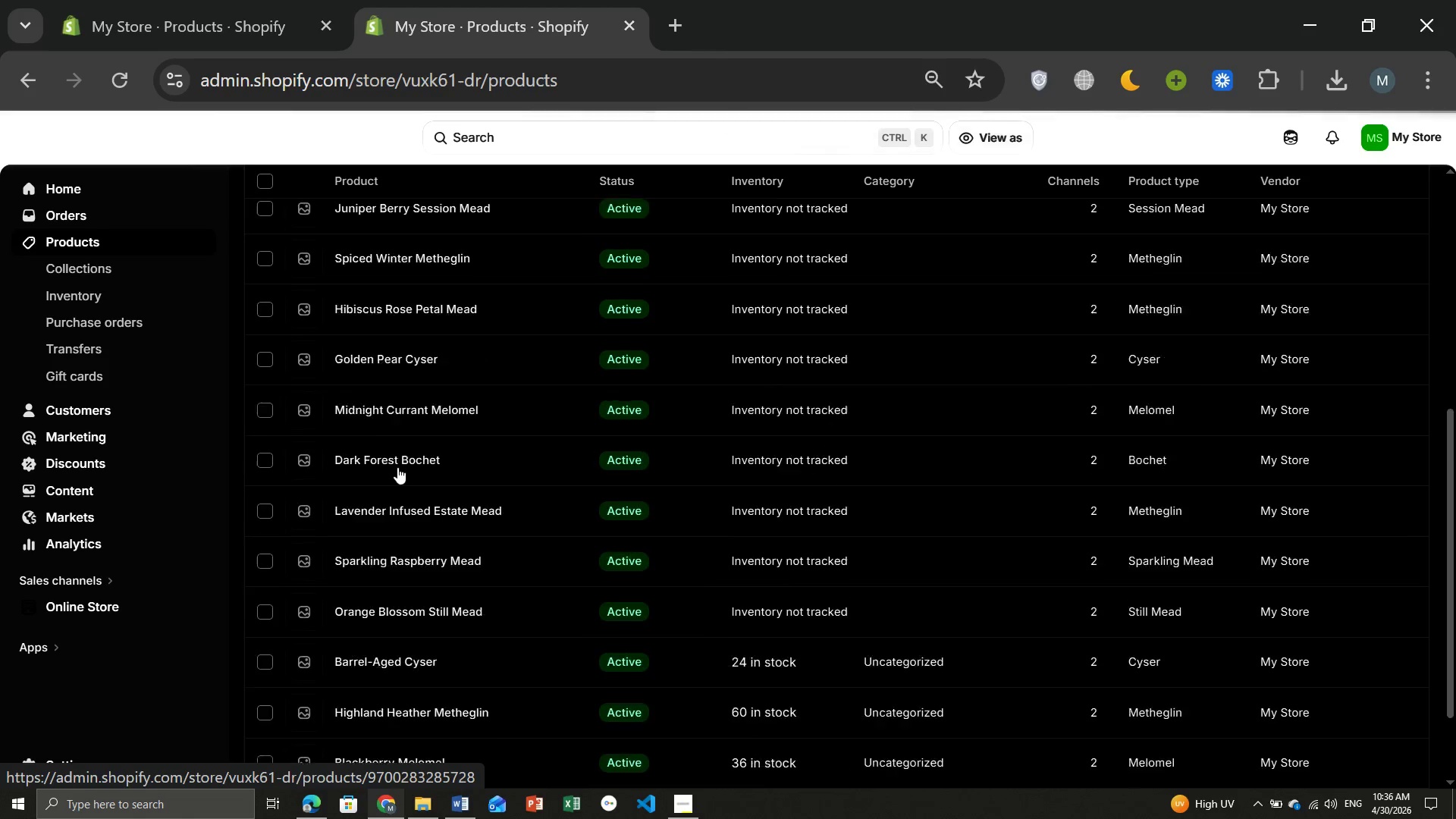 
wait(5.77)
 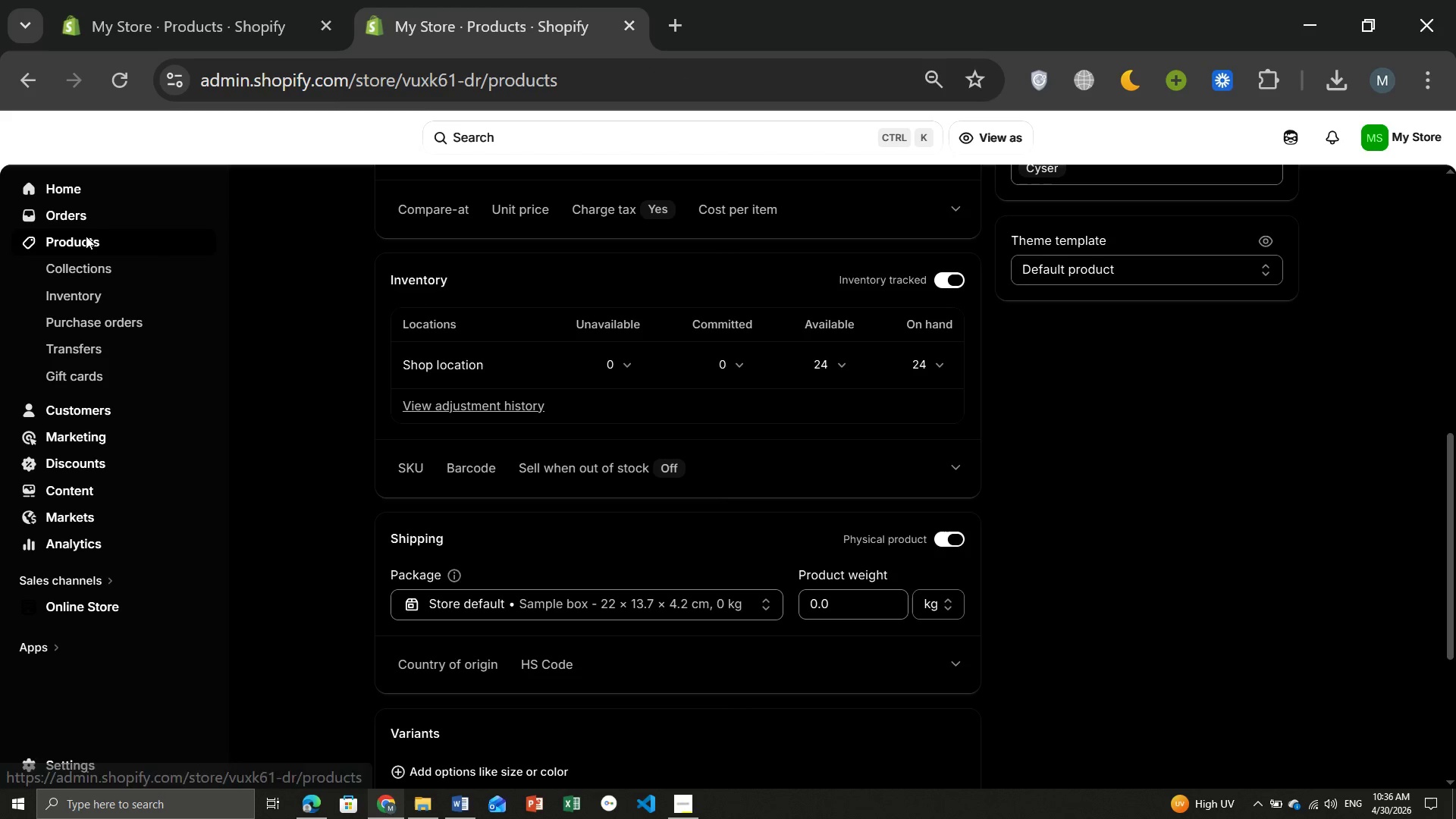 
left_click([444, 498])
 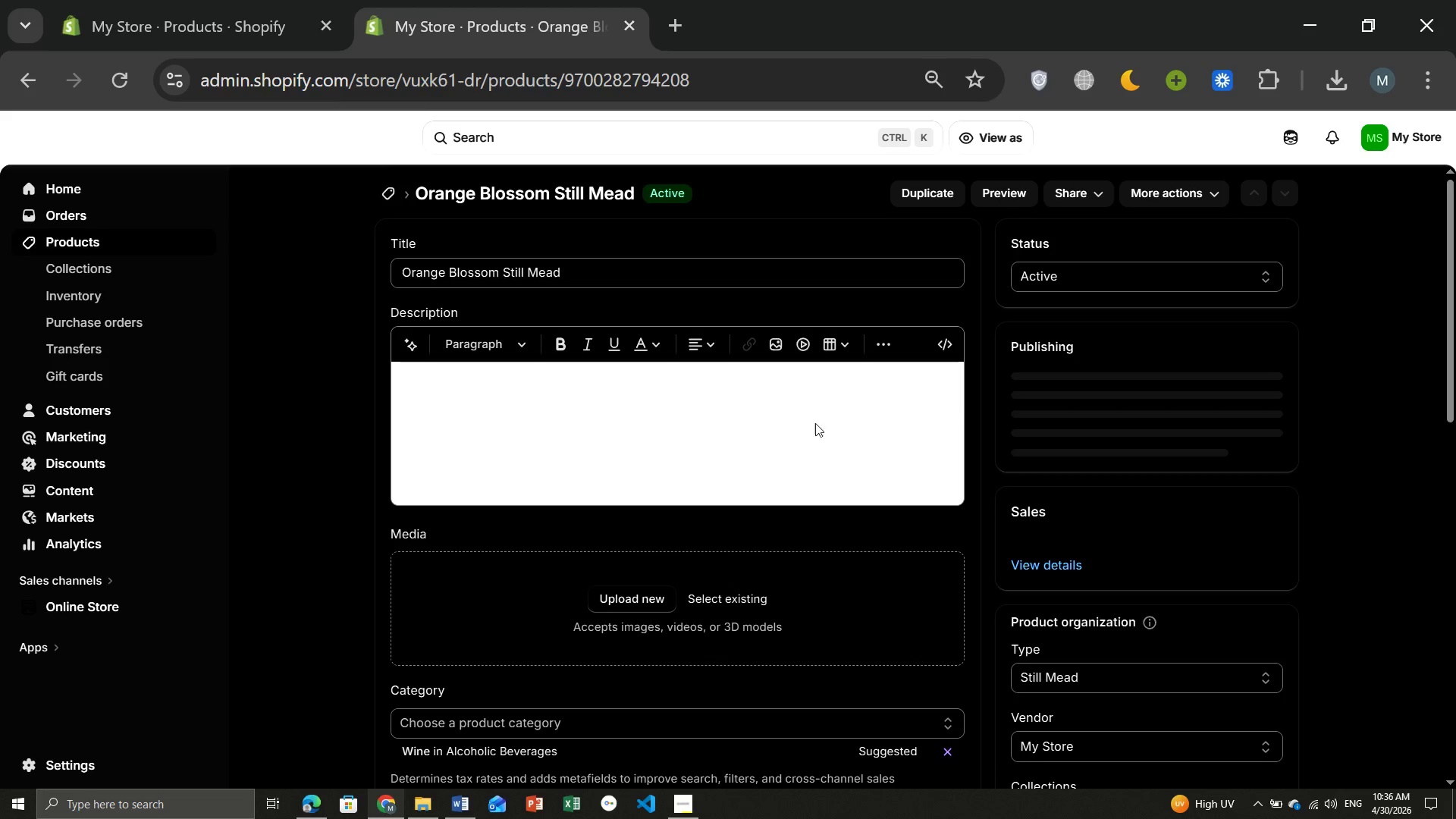 
wait(9.55)
 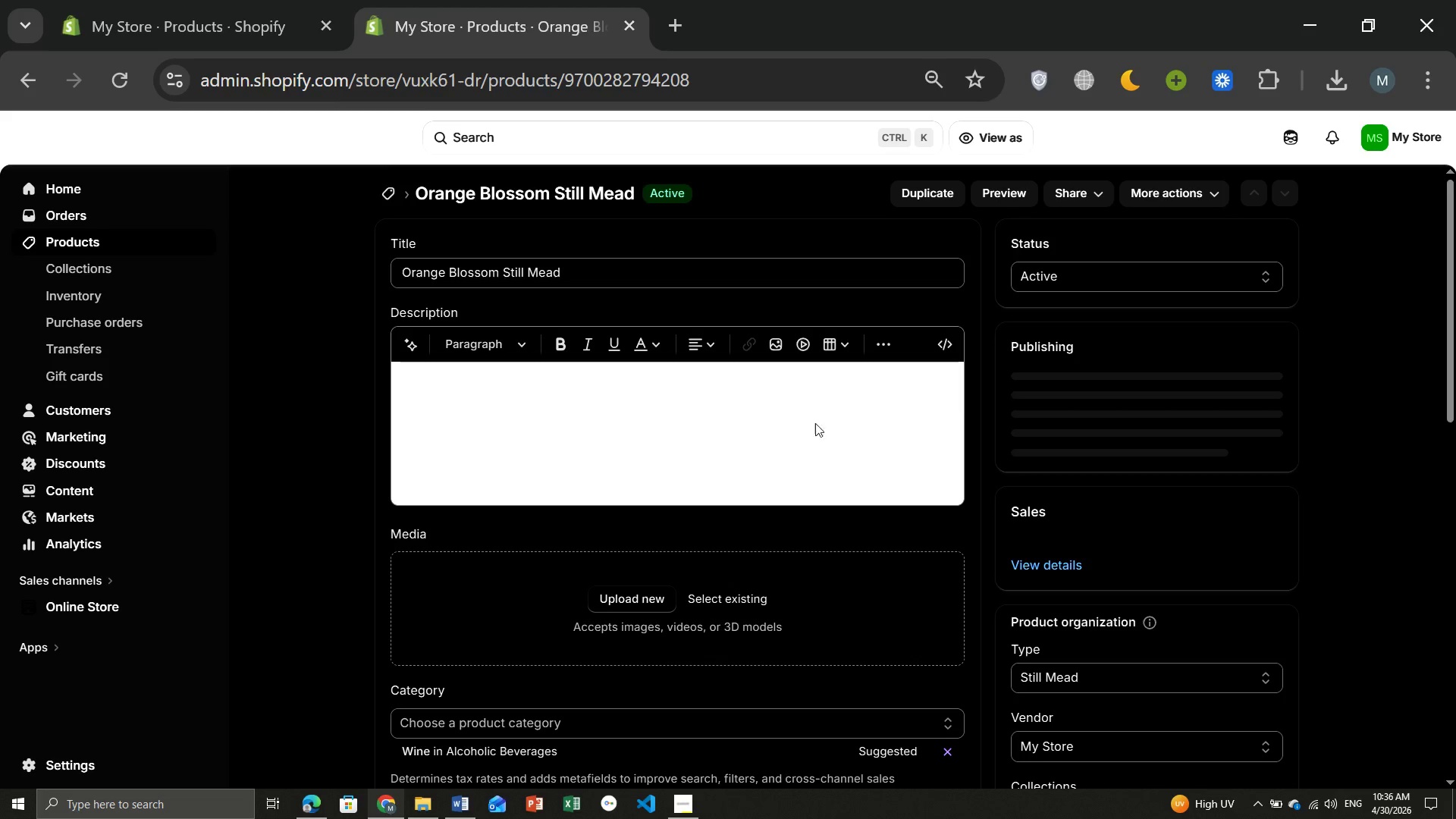 
left_click([953, 352])
 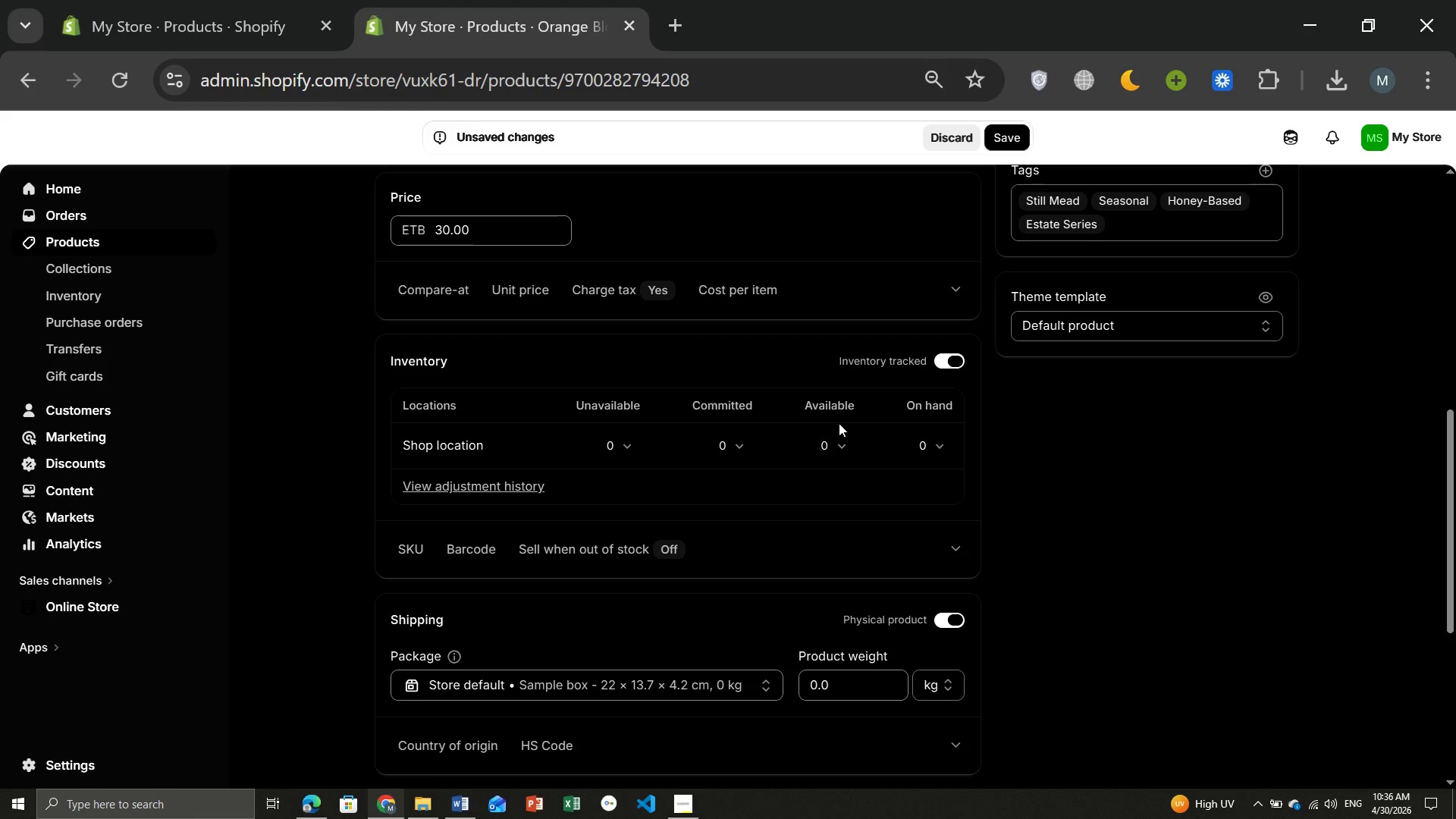 
left_click([830, 440])
 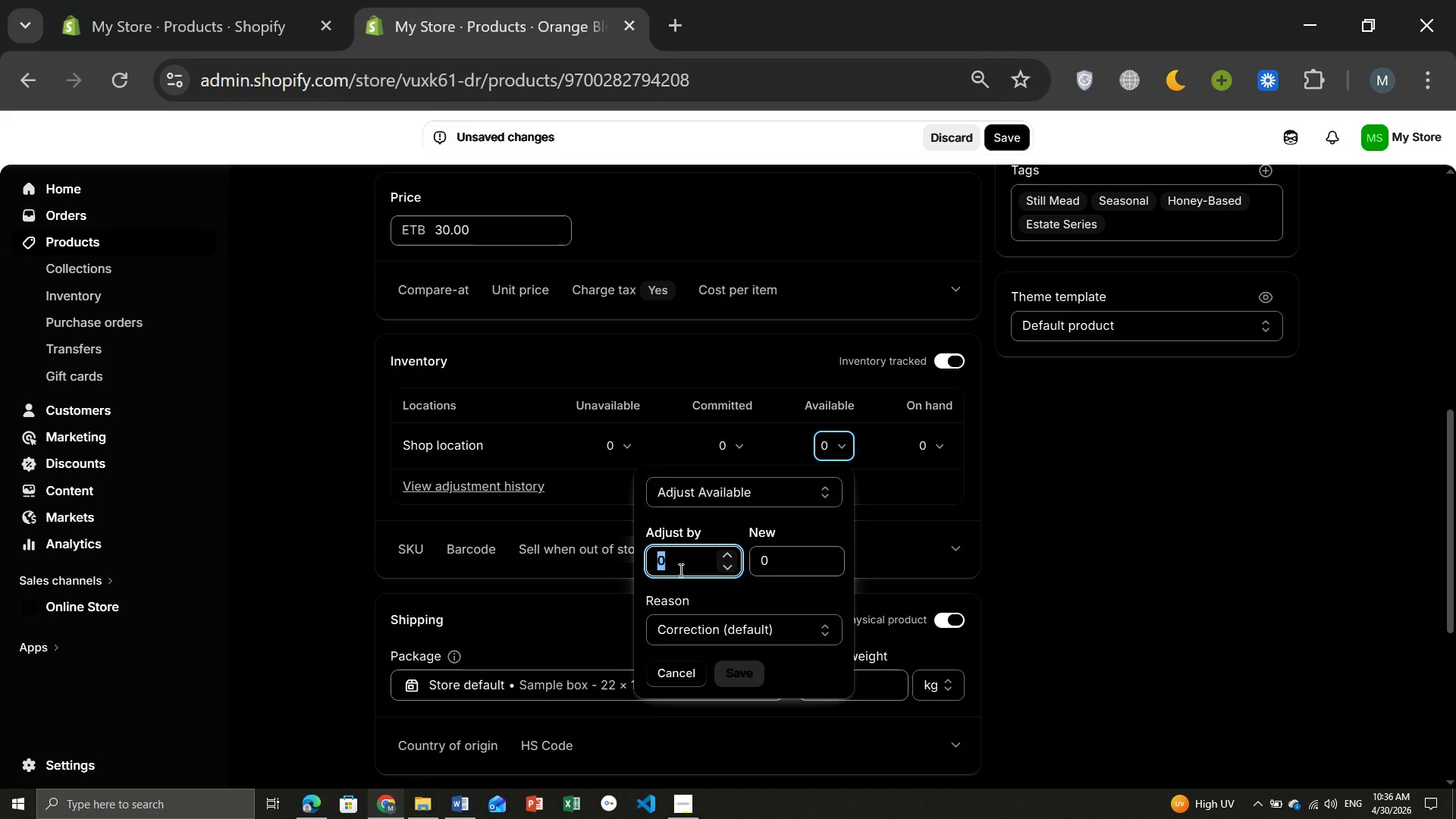 
left_click([676, 570])
 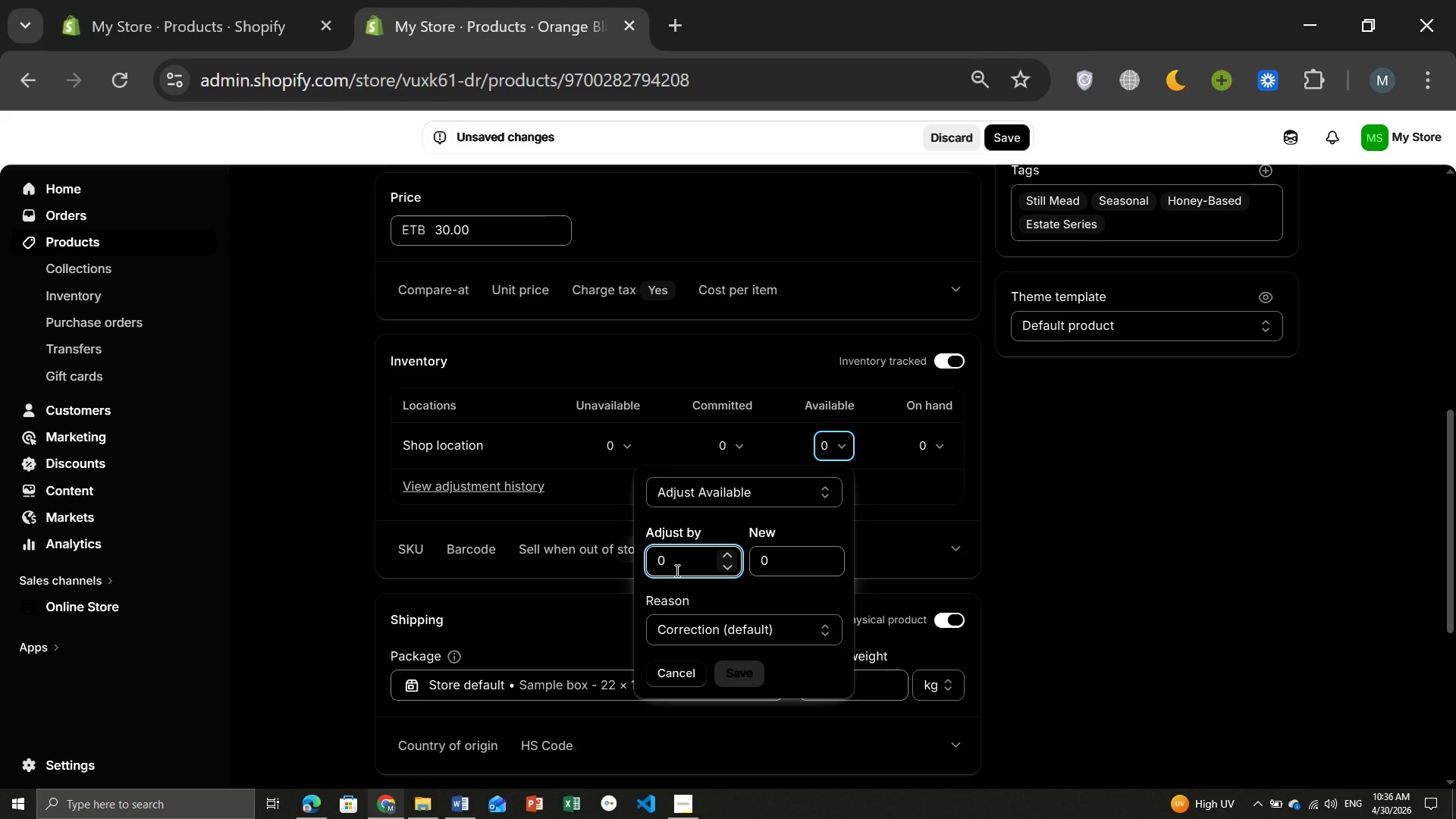 
key(Backspace)
type(72)
 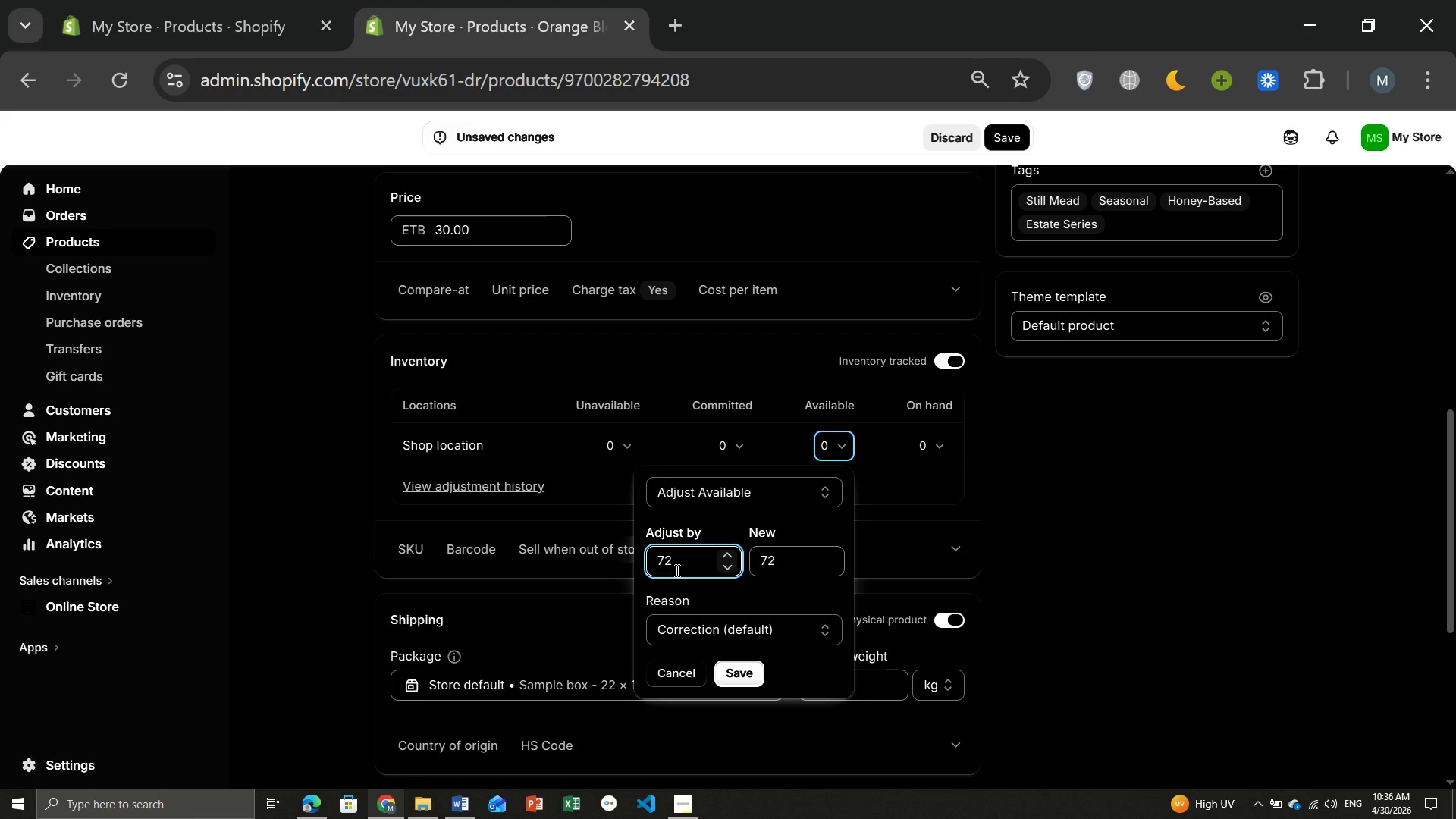 
key(Enter)
 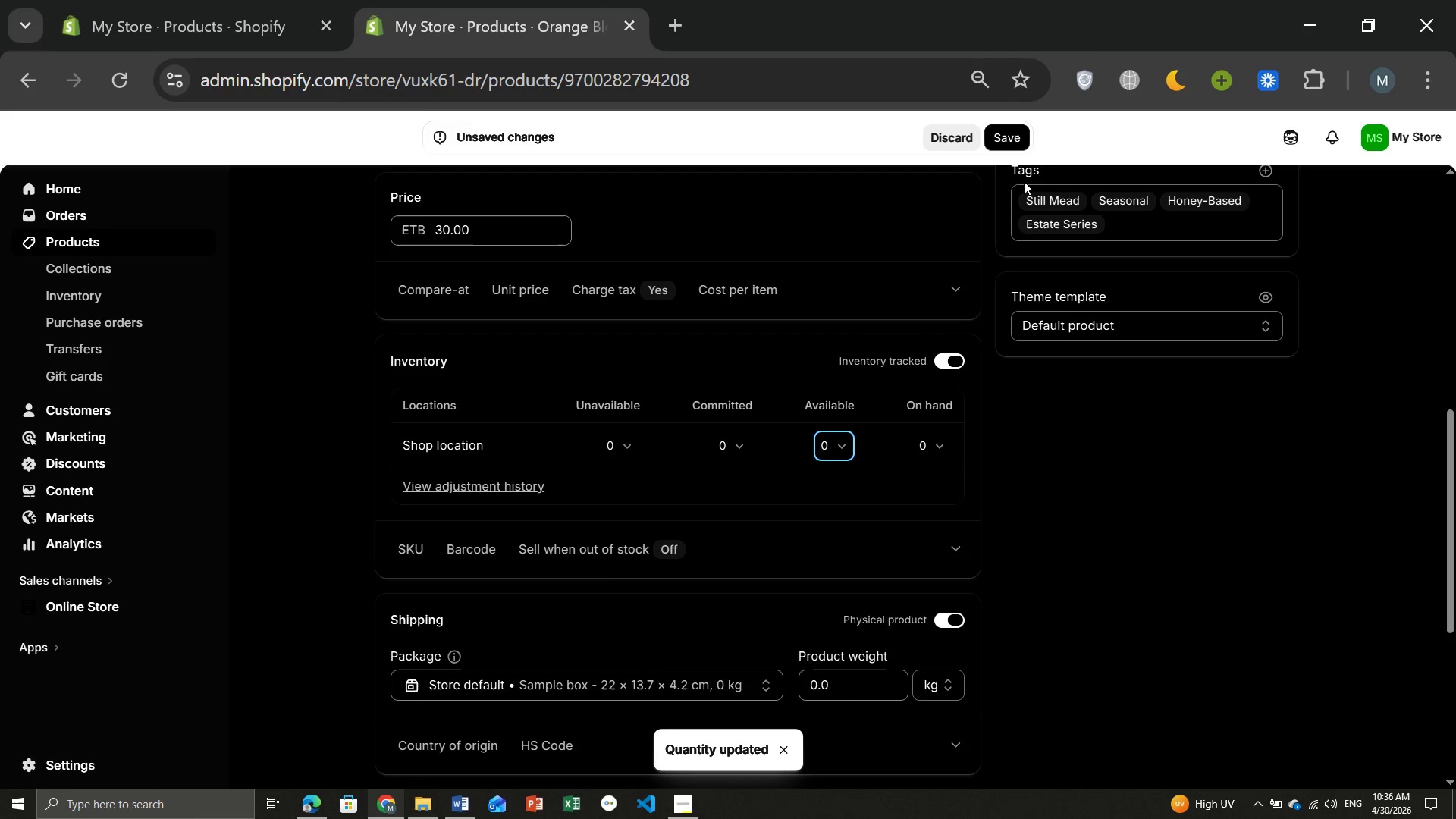 
left_click([1003, 137])
 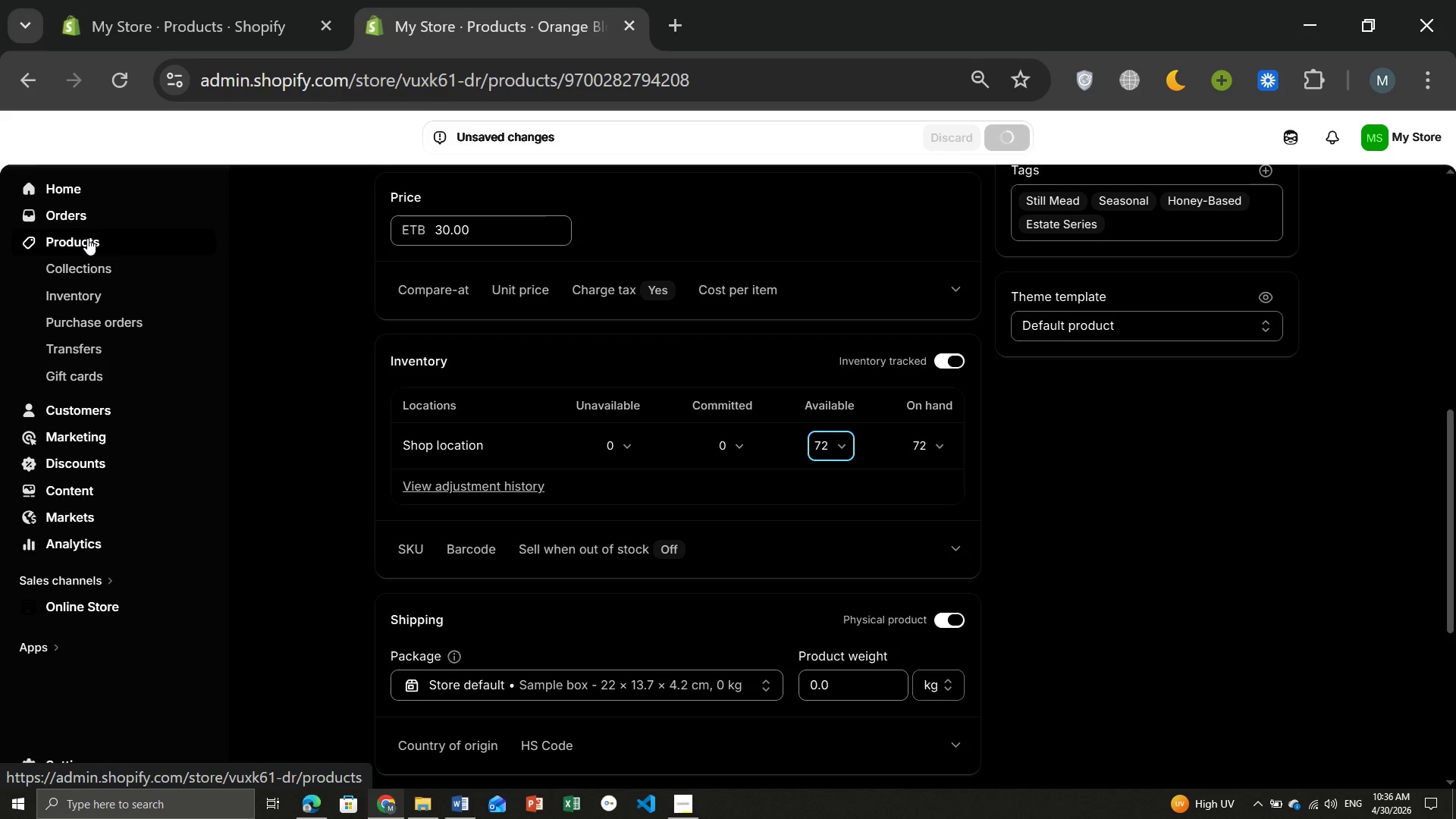 
wait(10.69)
 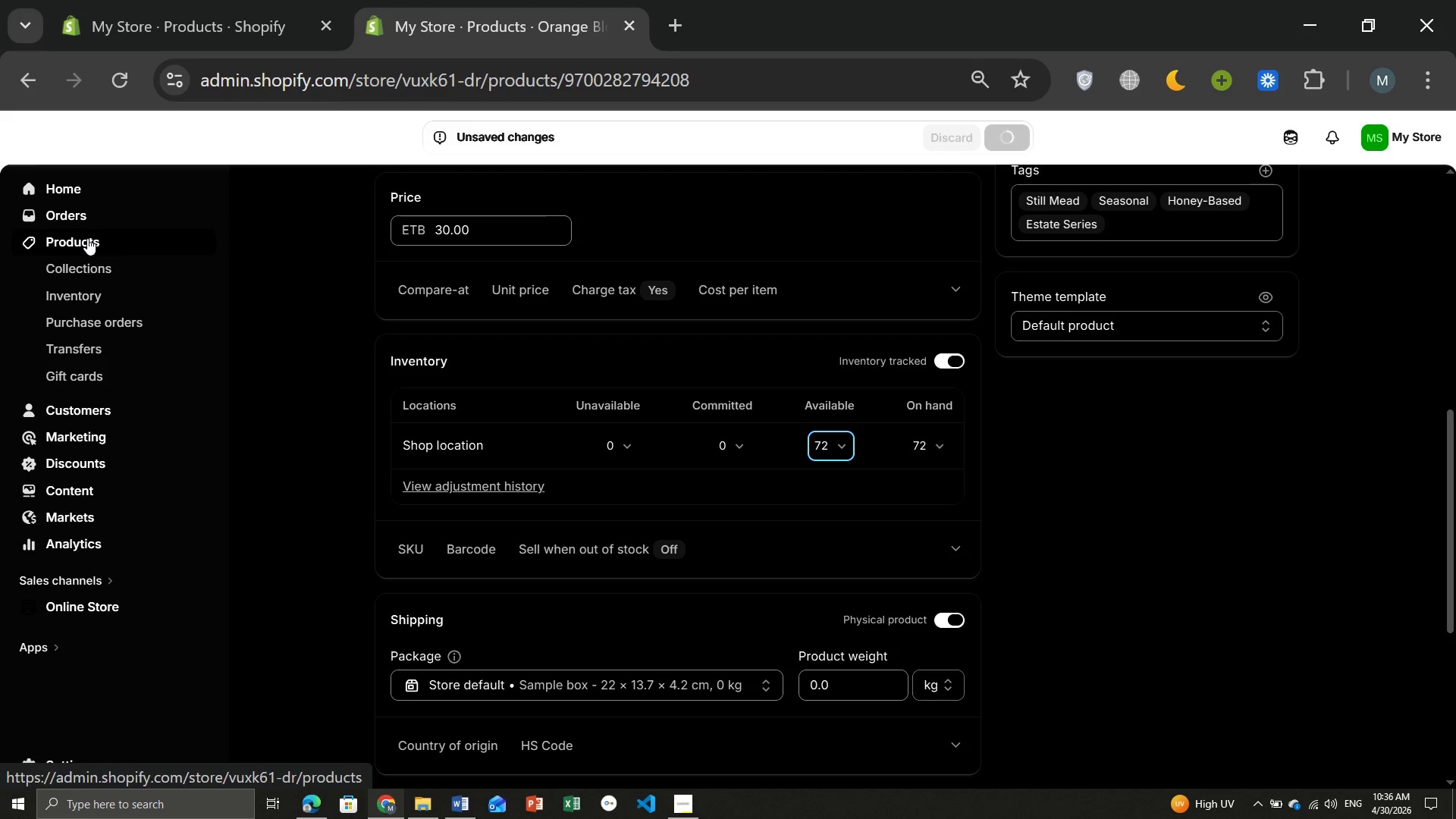 
left_click([87, 238])
 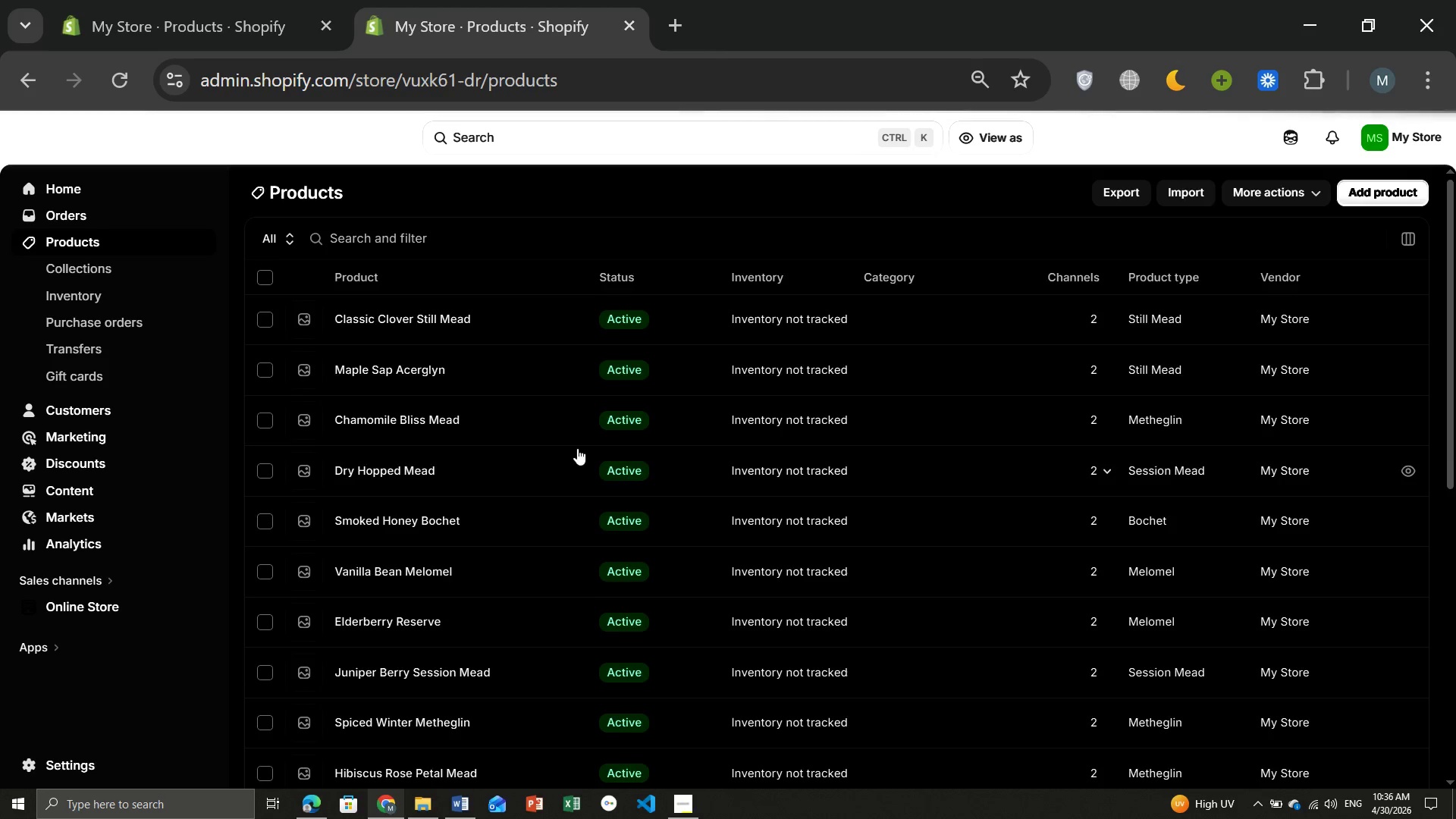 
wait(6.06)
 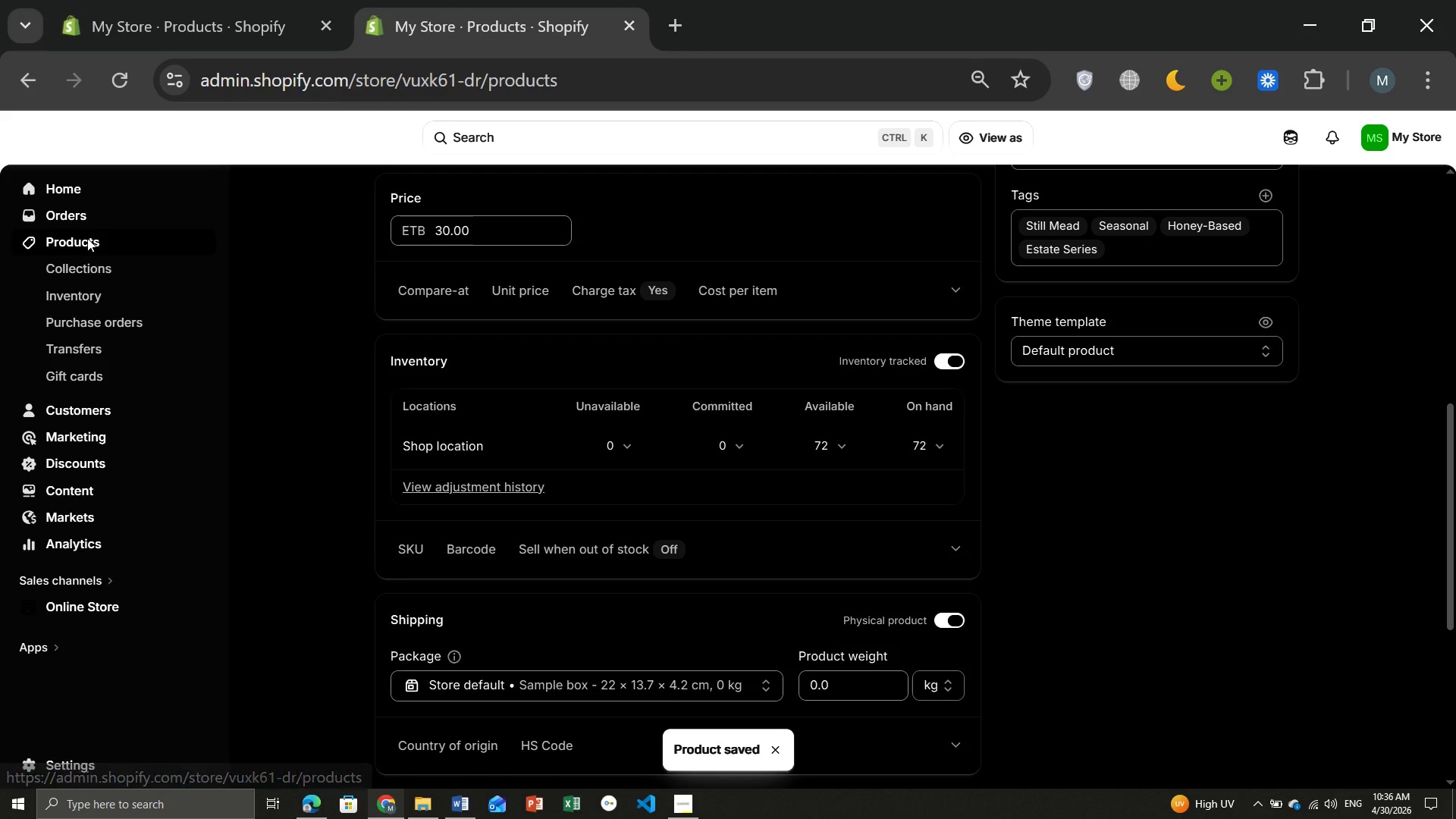 
left_click([440, 445])
 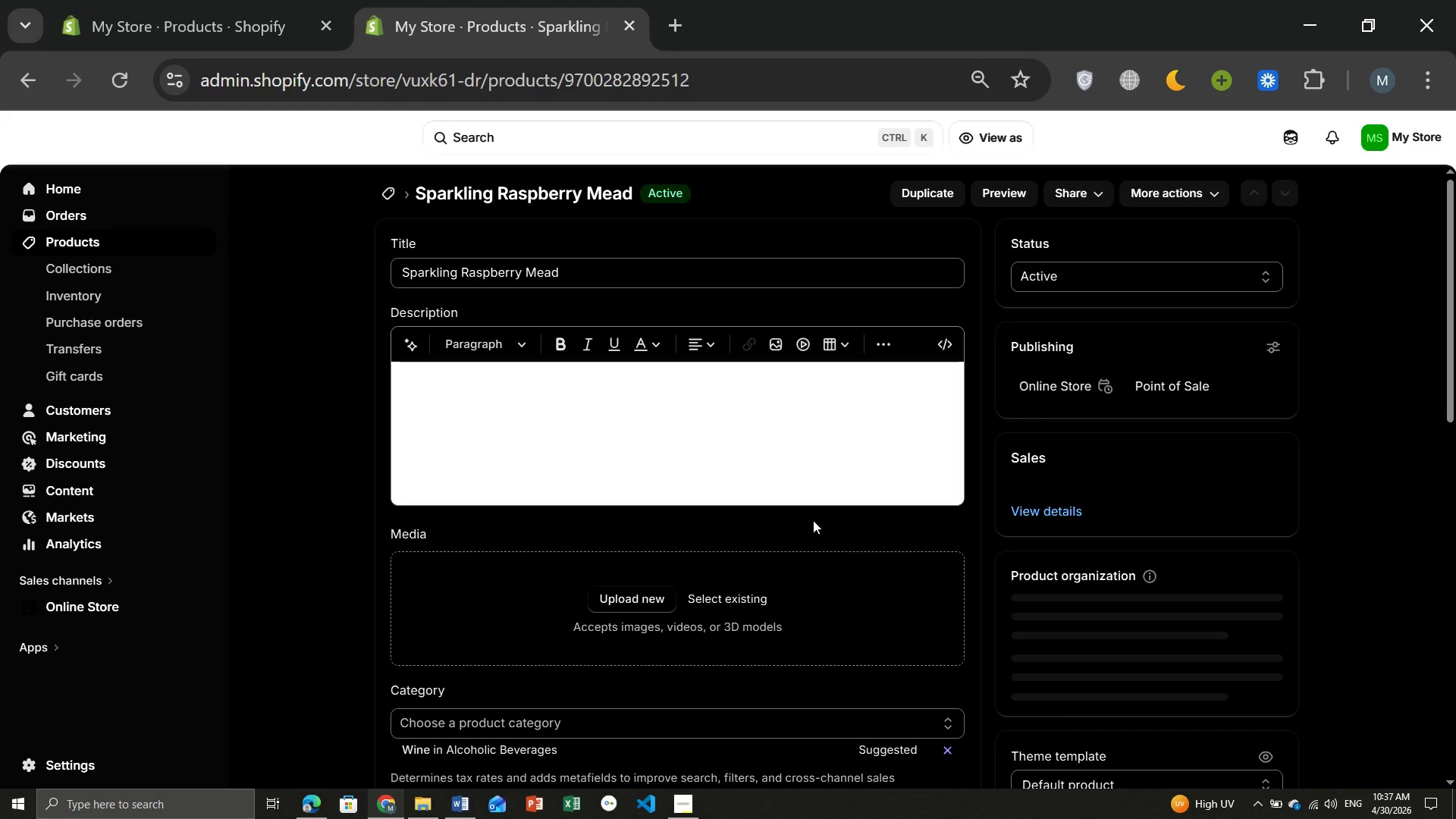 
wait(8.83)
 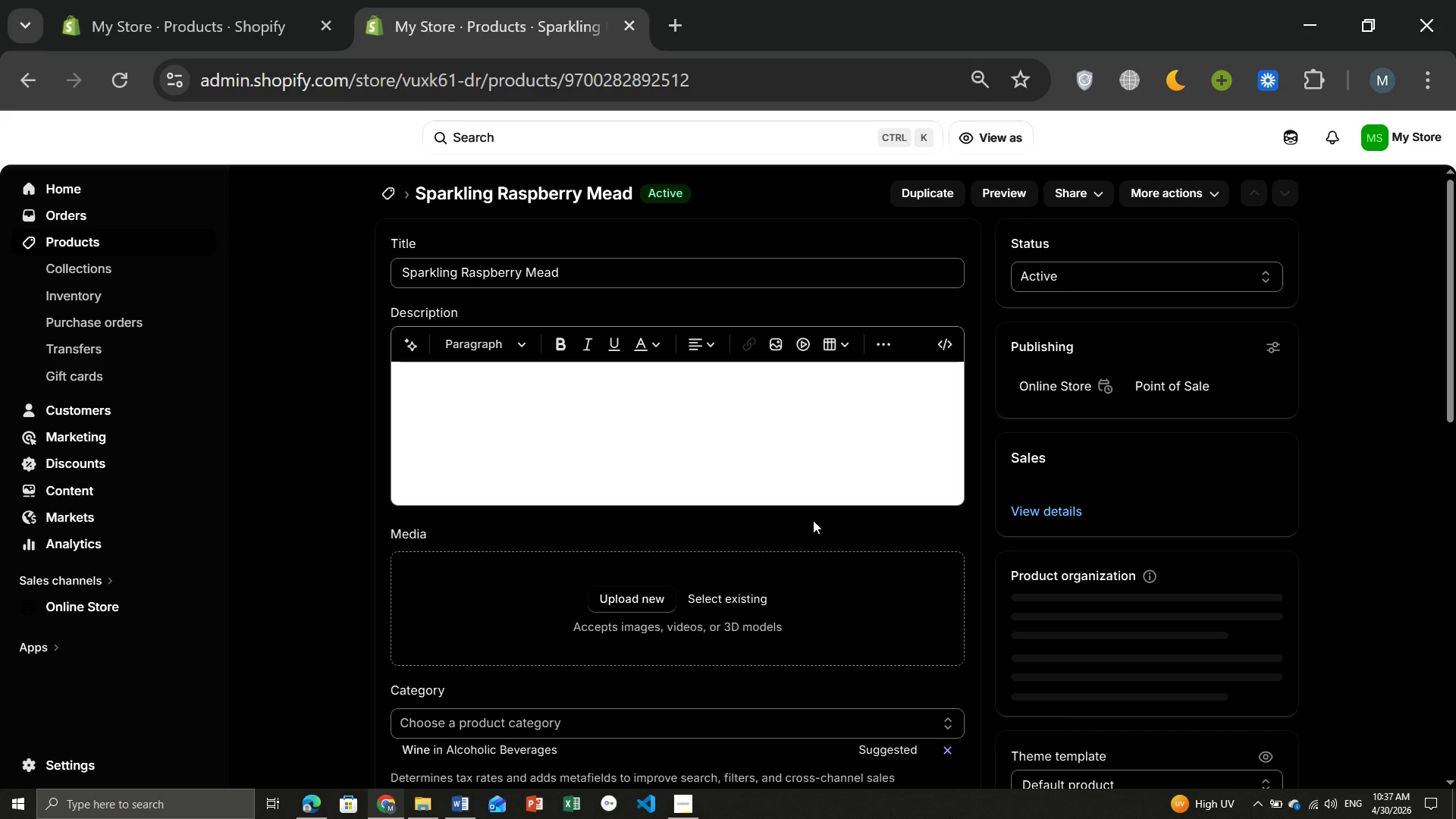 
left_click([957, 503])
 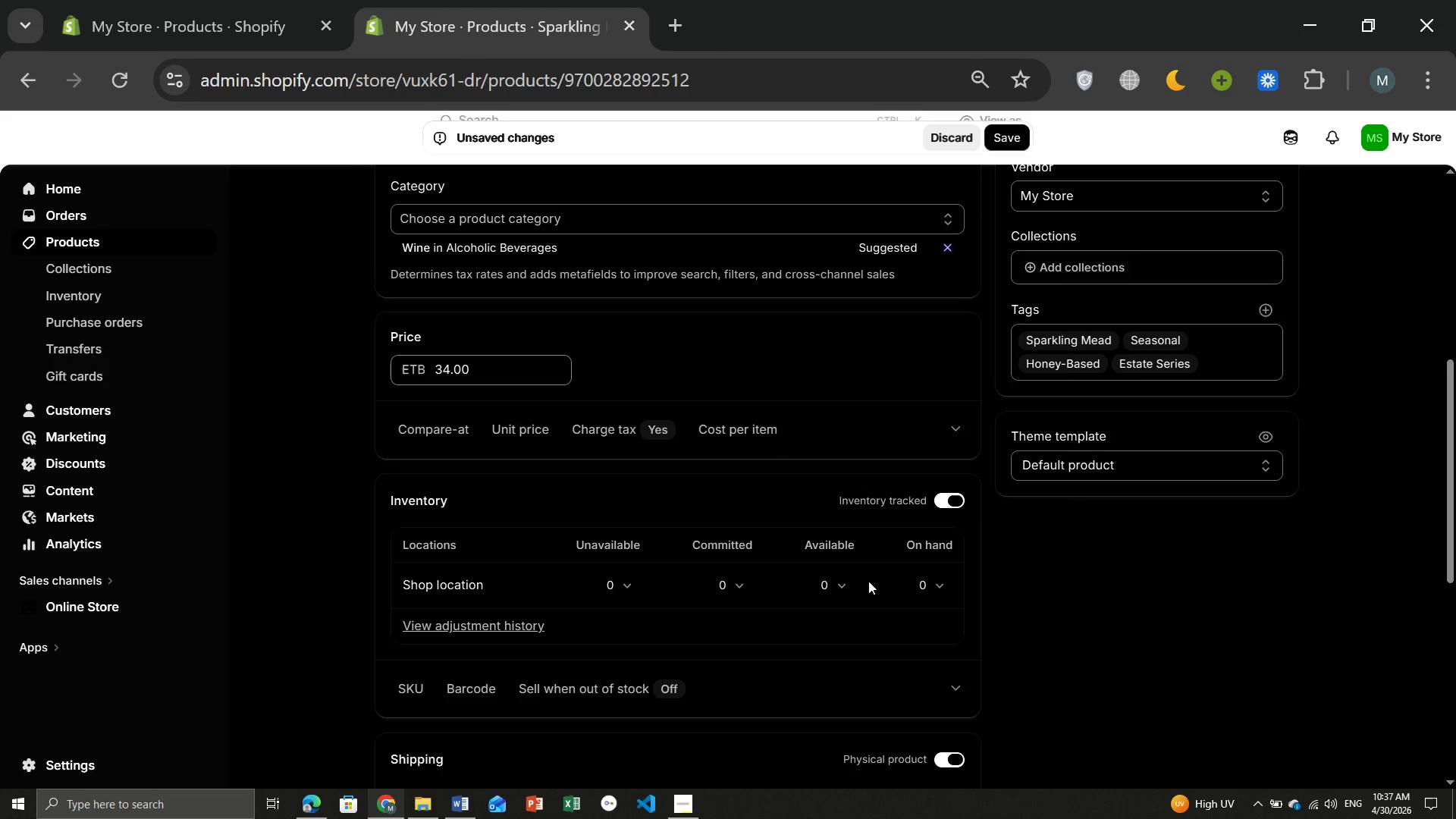 
left_click([844, 589])
 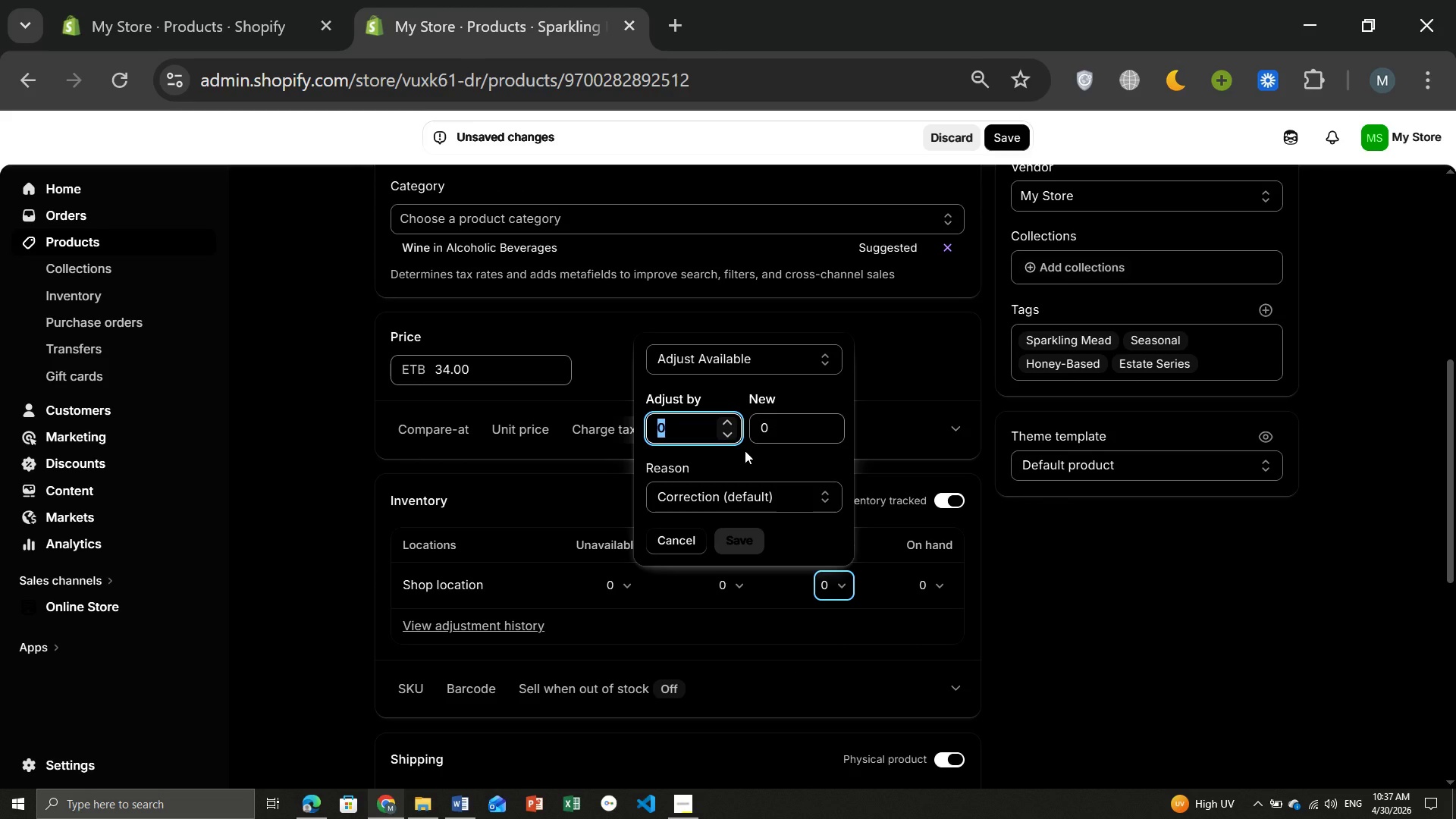 
type(40)
 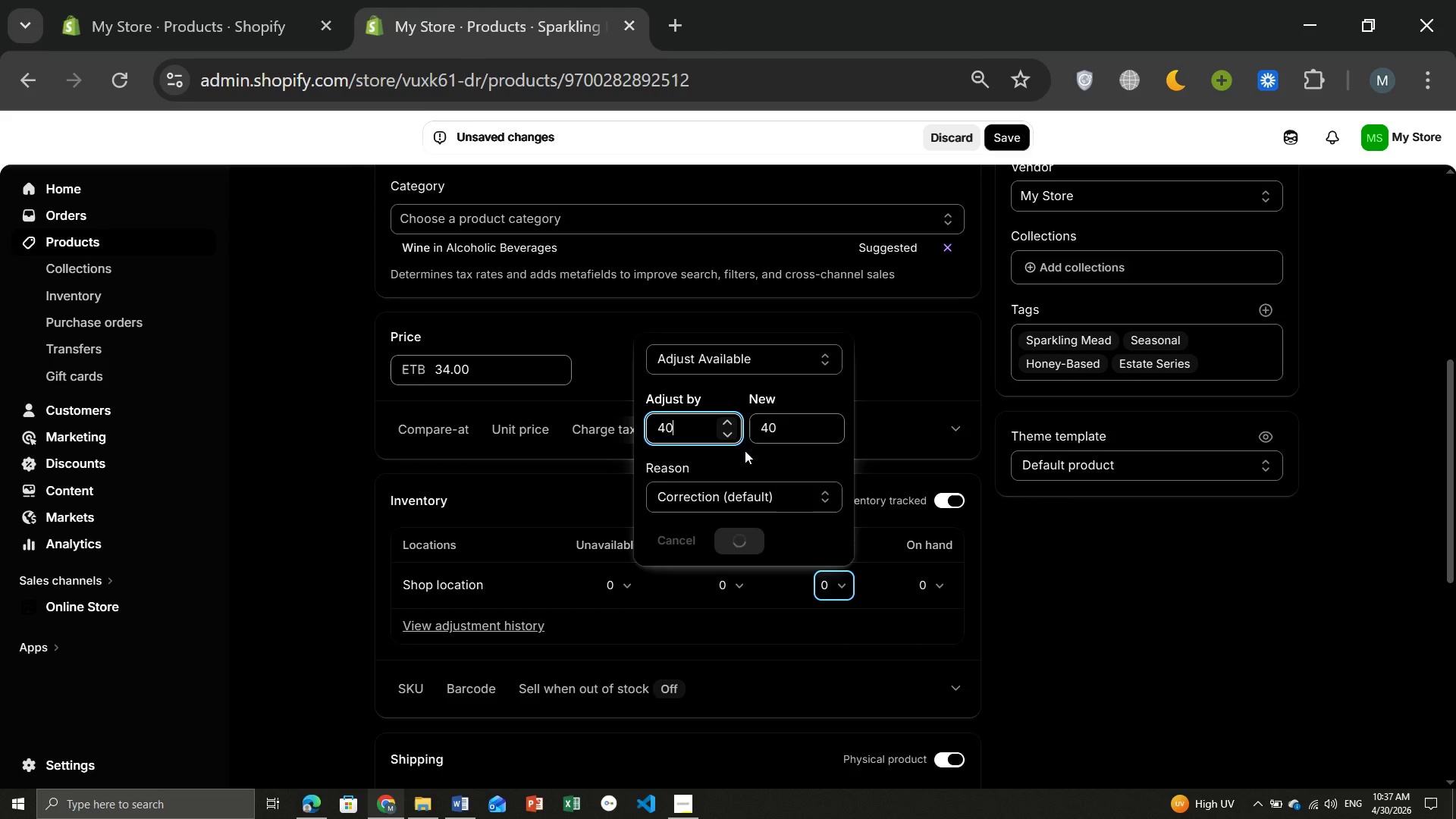 
key(Enter)
 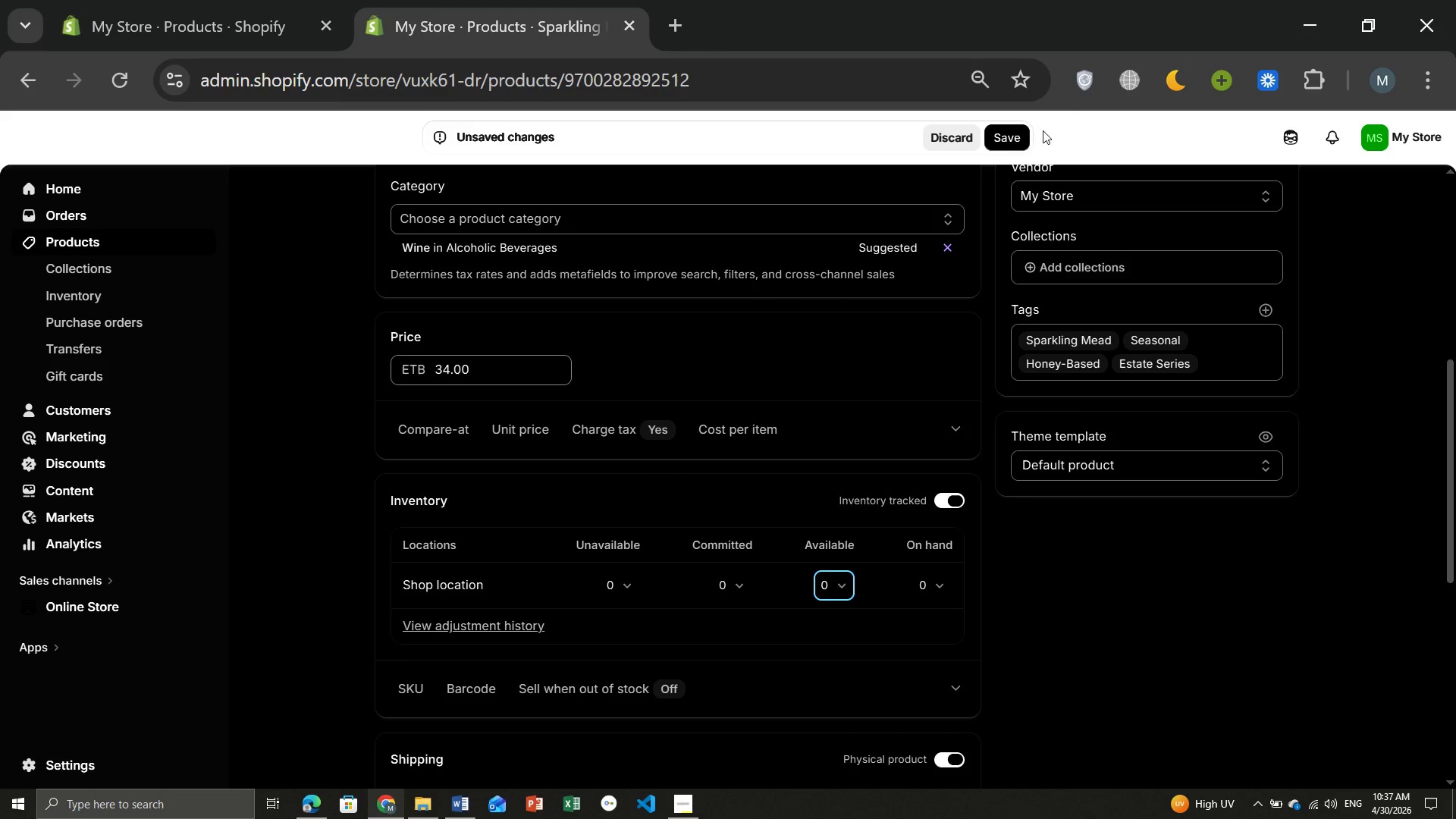 
left_click([1015, 136])
 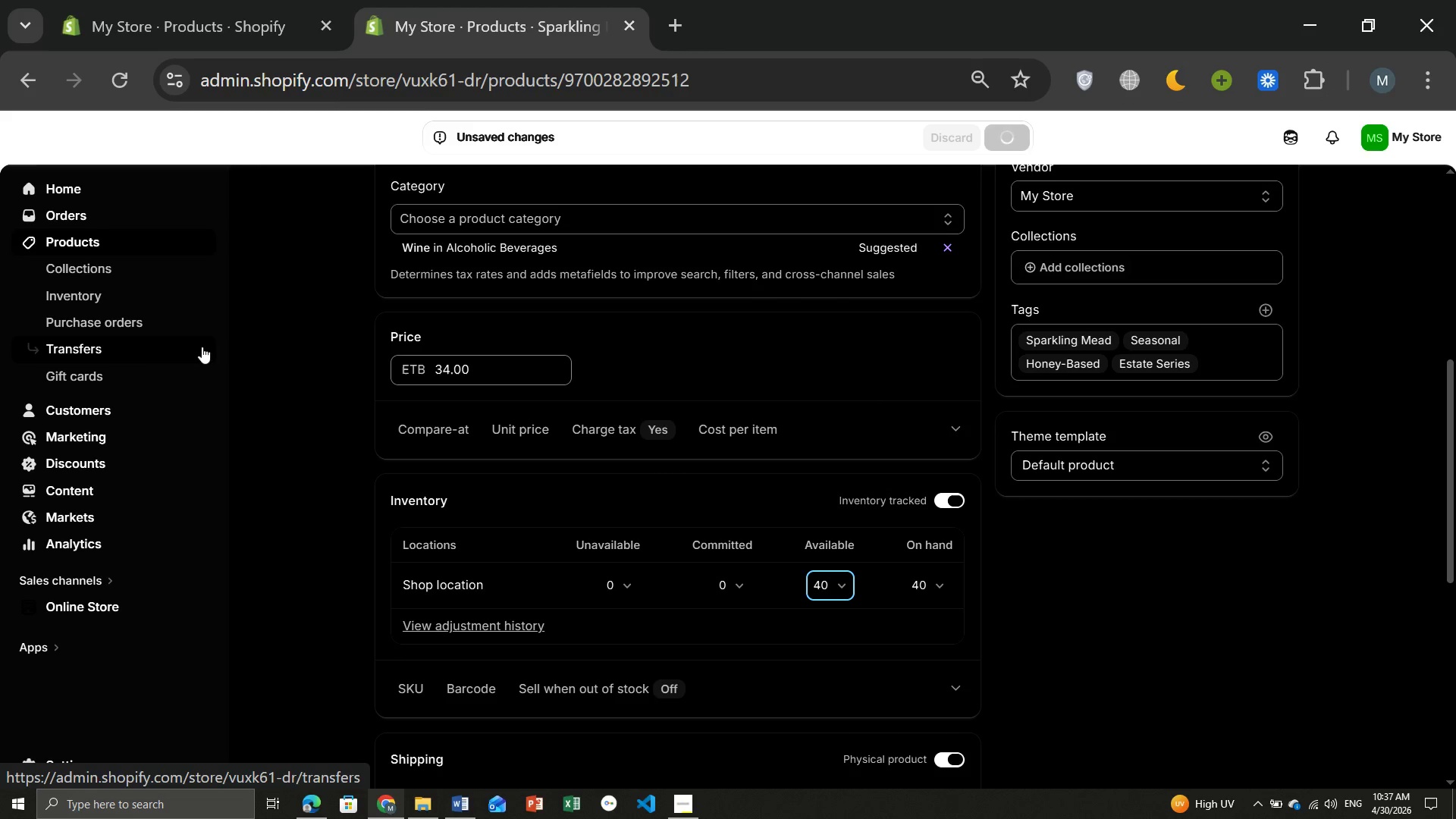 
wait(10.55)
 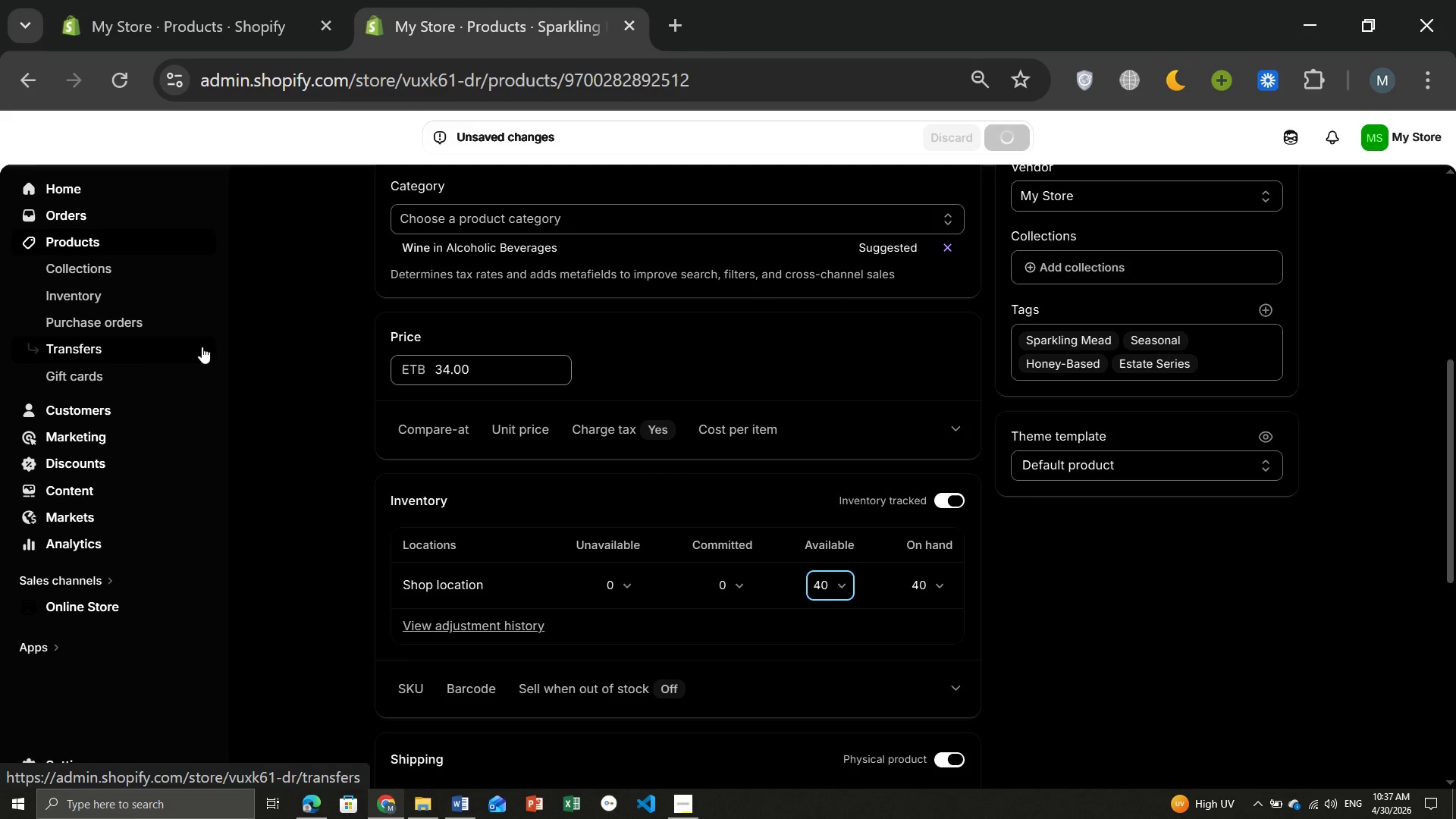 
left_click([91, 237])
 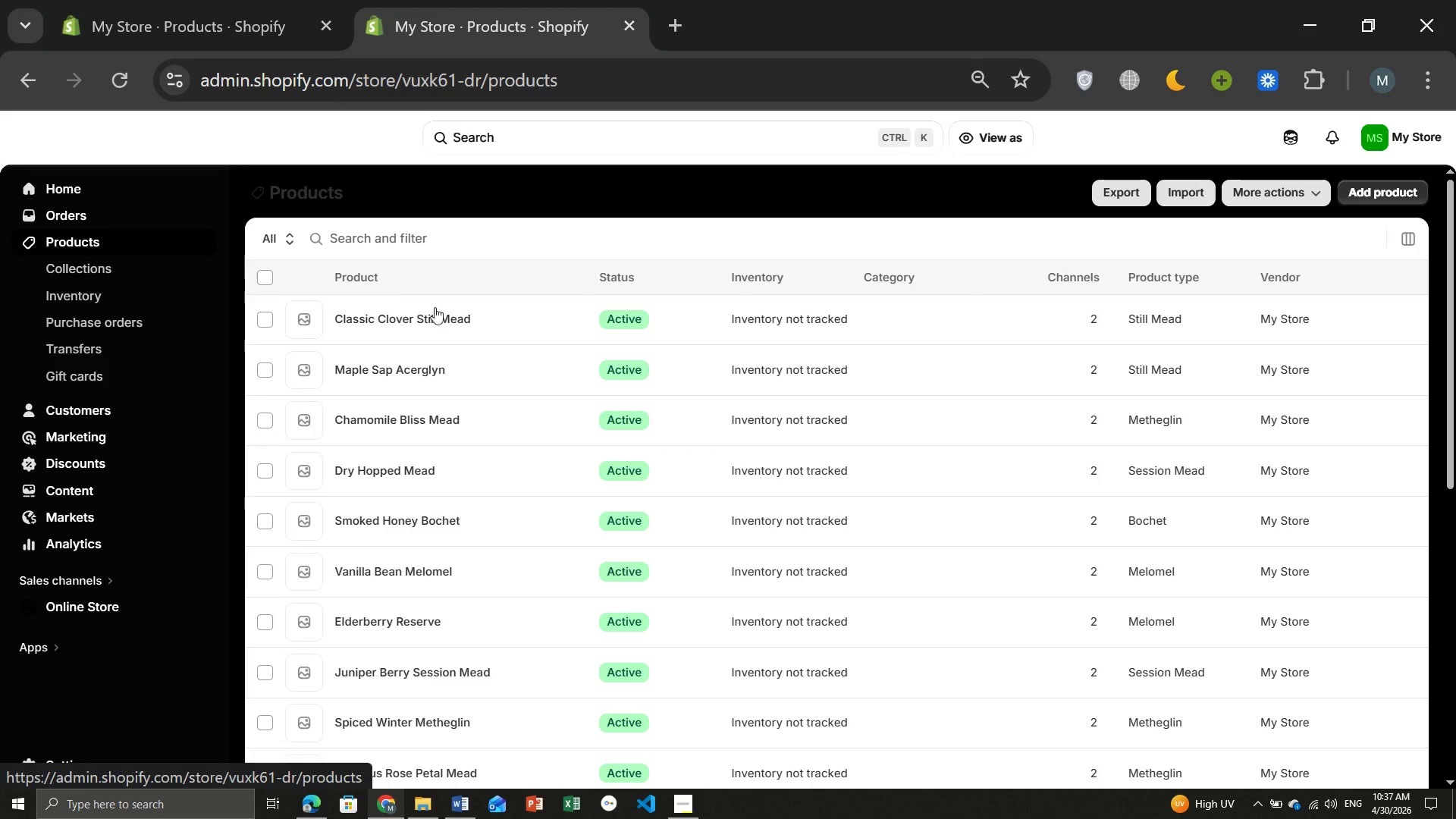 
wait(8.44)
 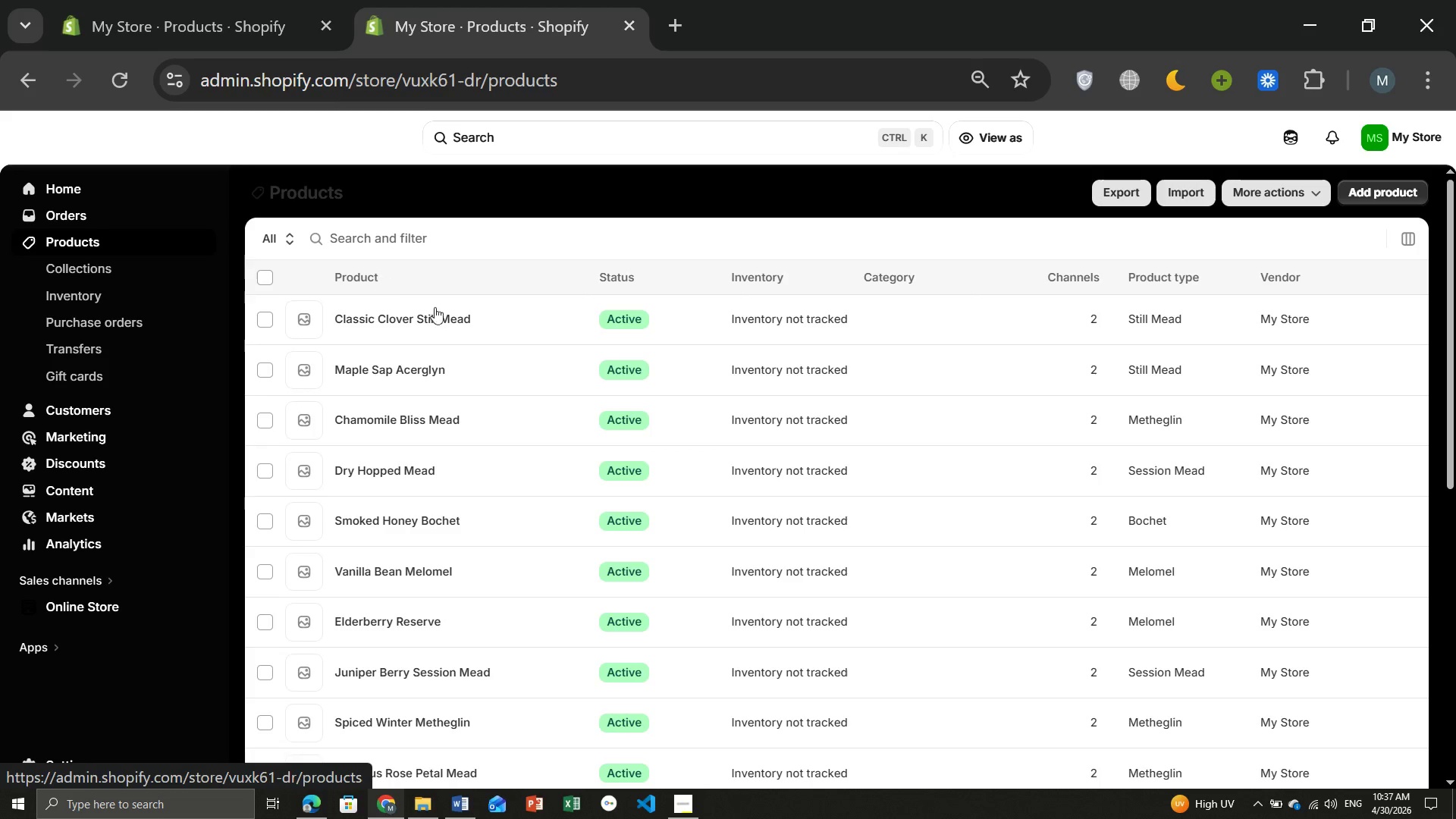 
left_click([448, 441])
 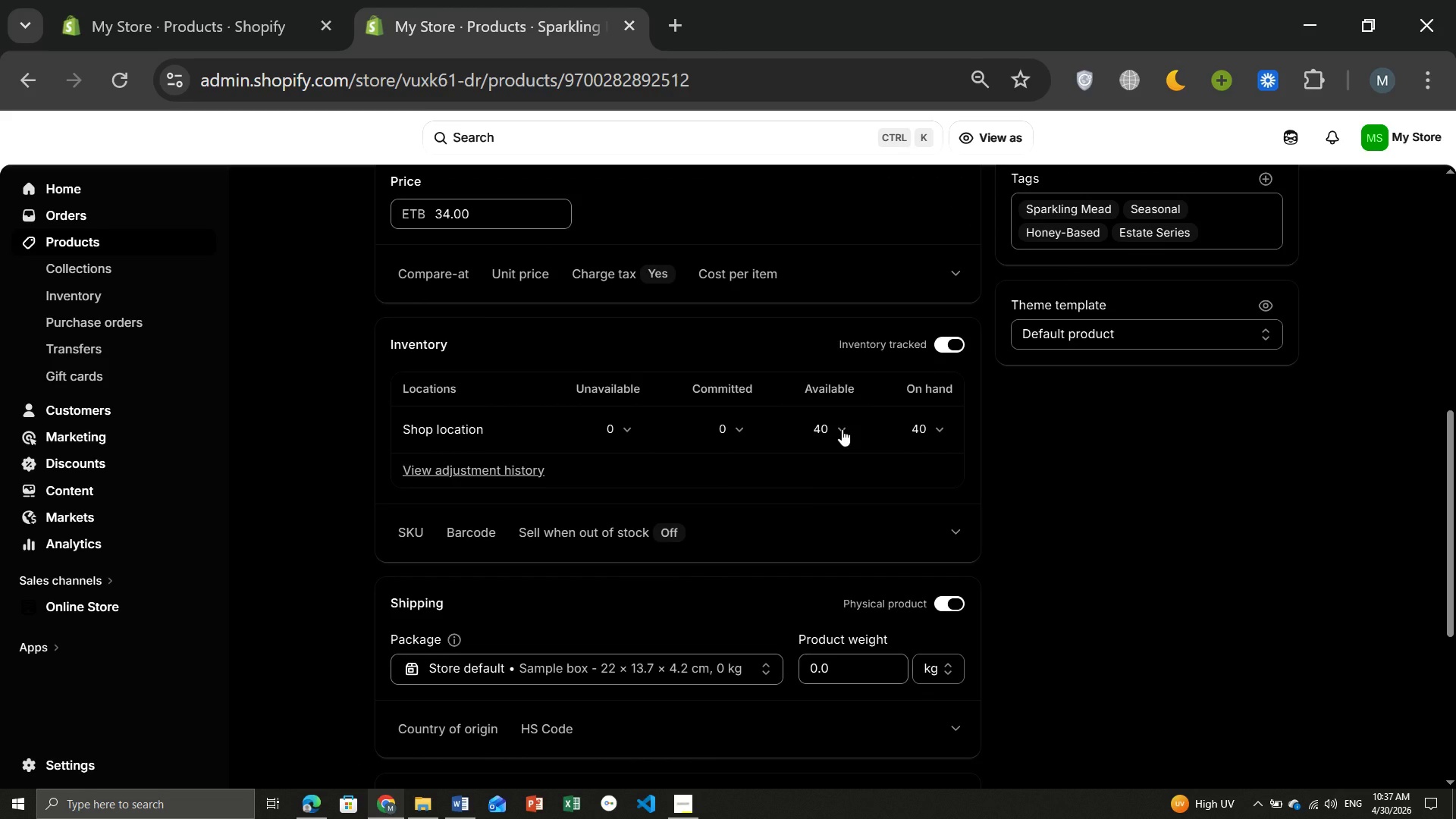 
wait(13.81)
 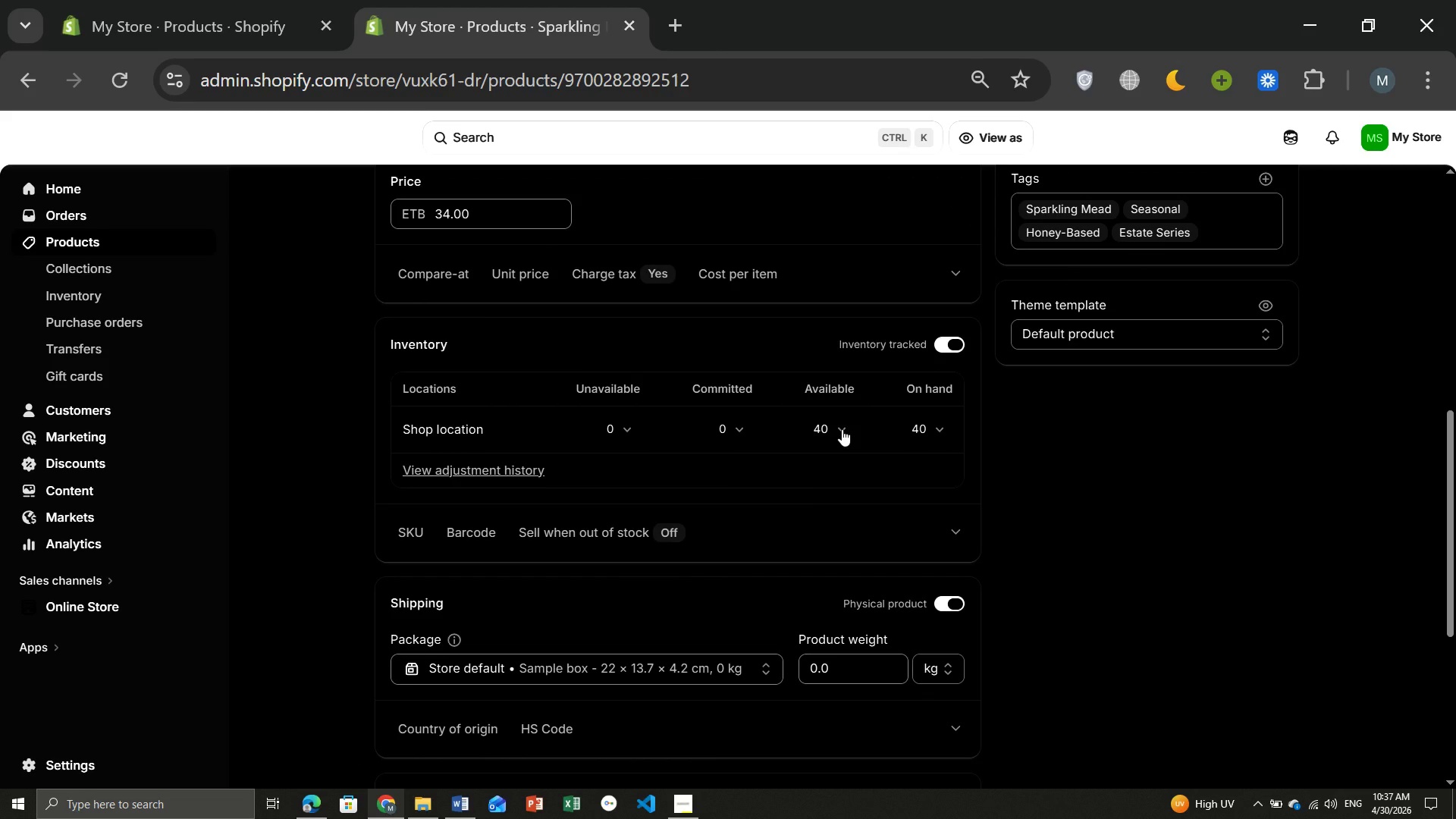 
left_click([824, 513])
 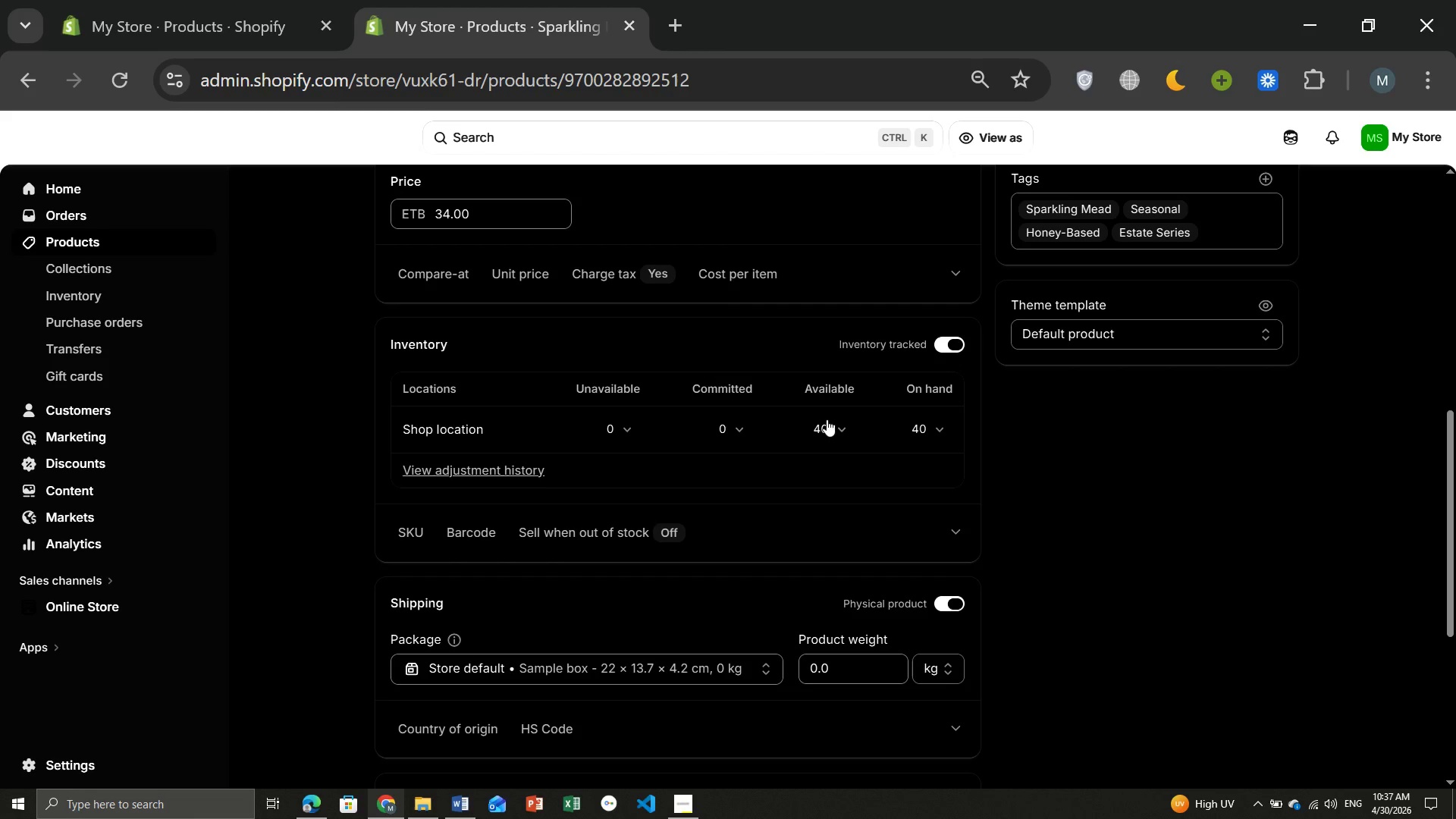 
left_click([827, 422])
 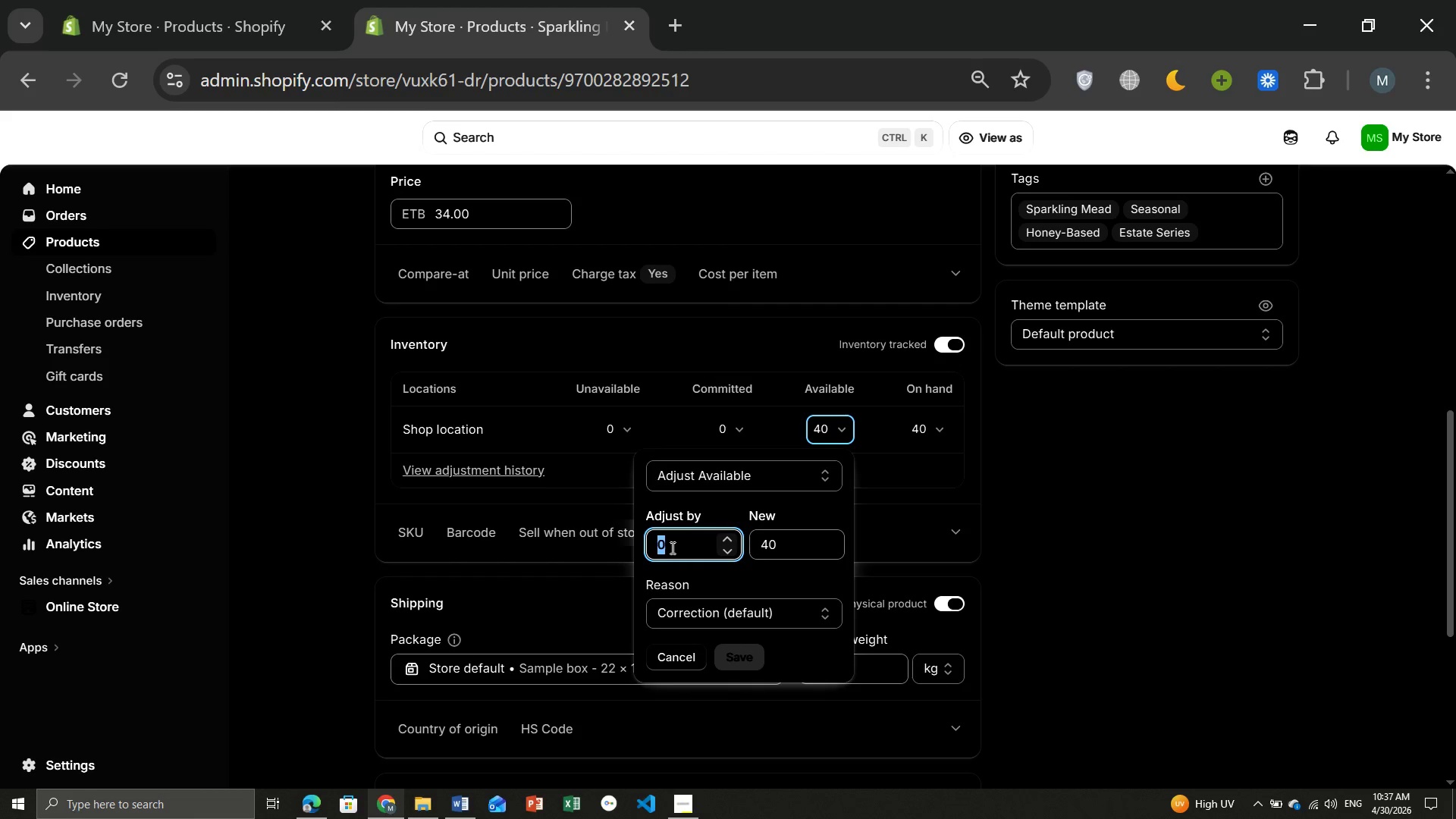 
left_click([671, 546])
 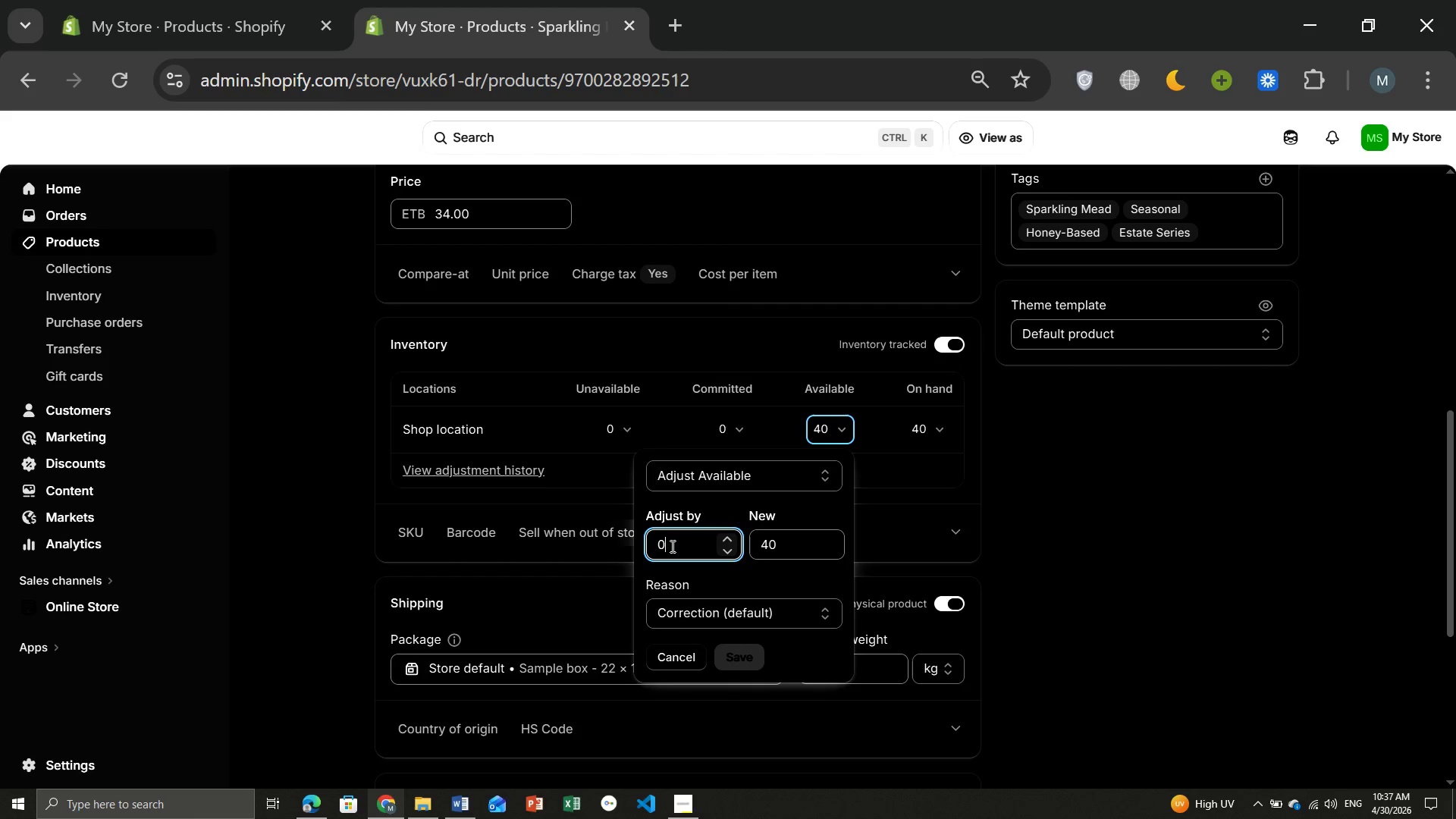 
key(Backspace)
 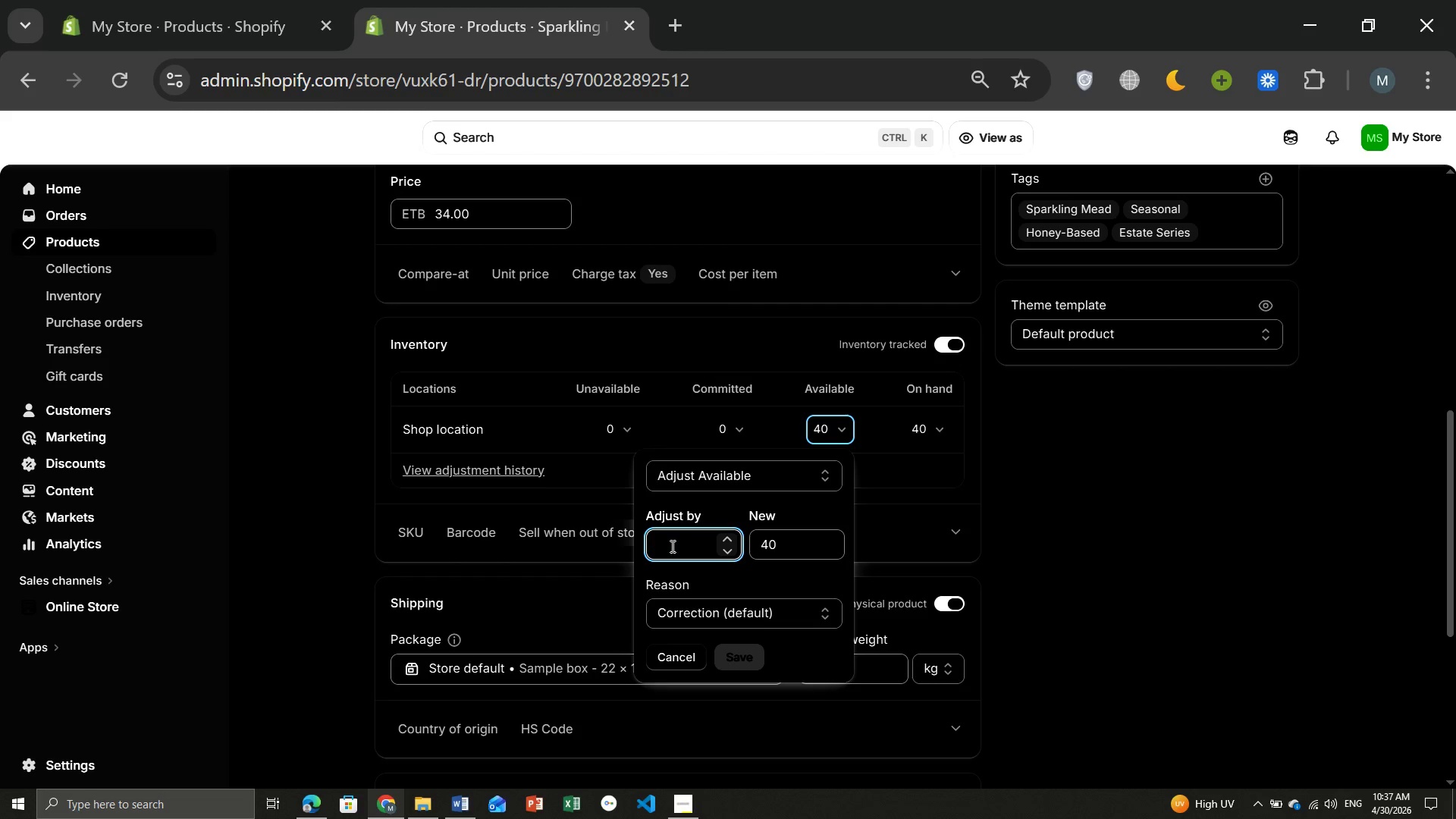 
wait(8.05)
 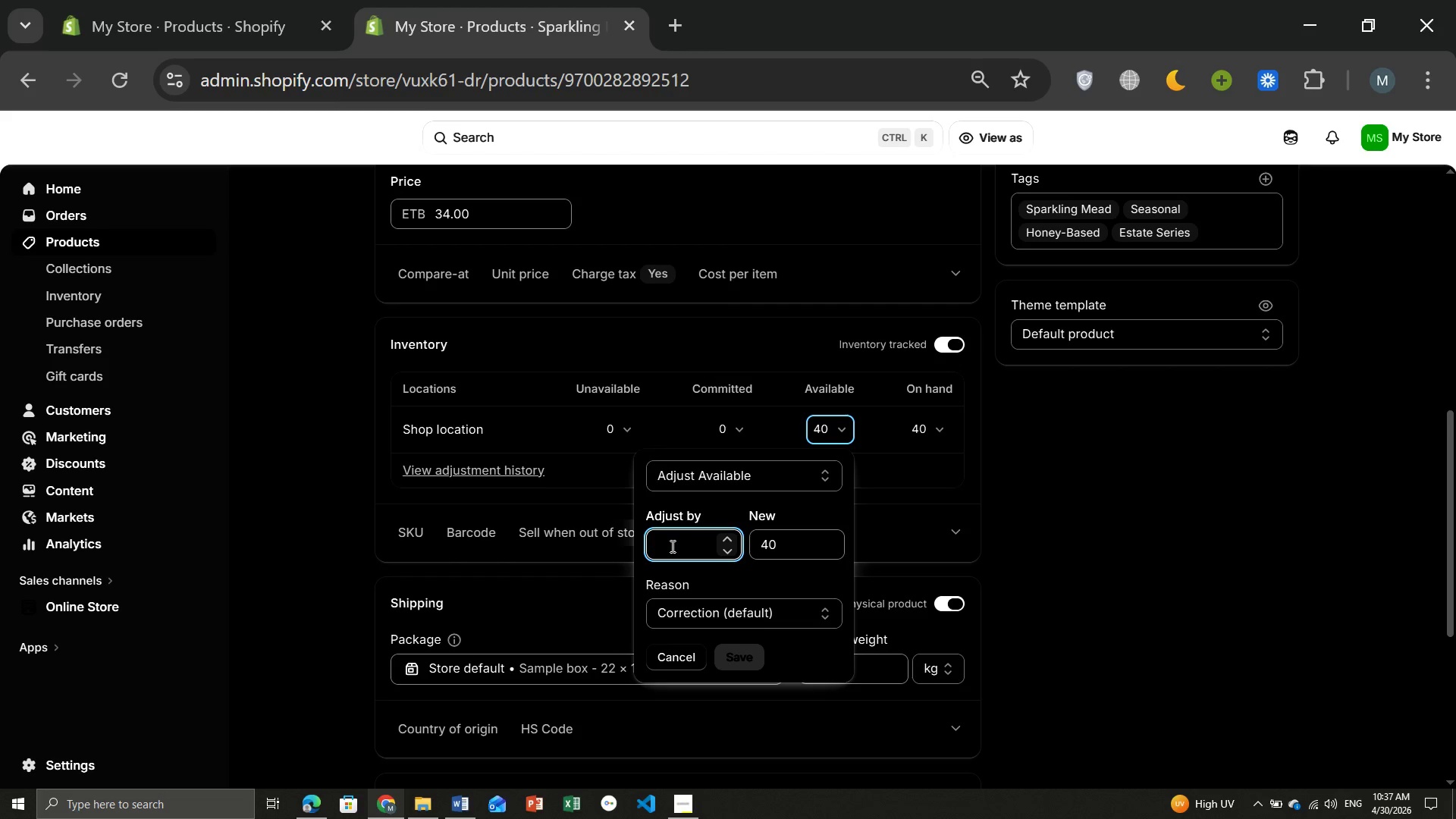 
type(40)
 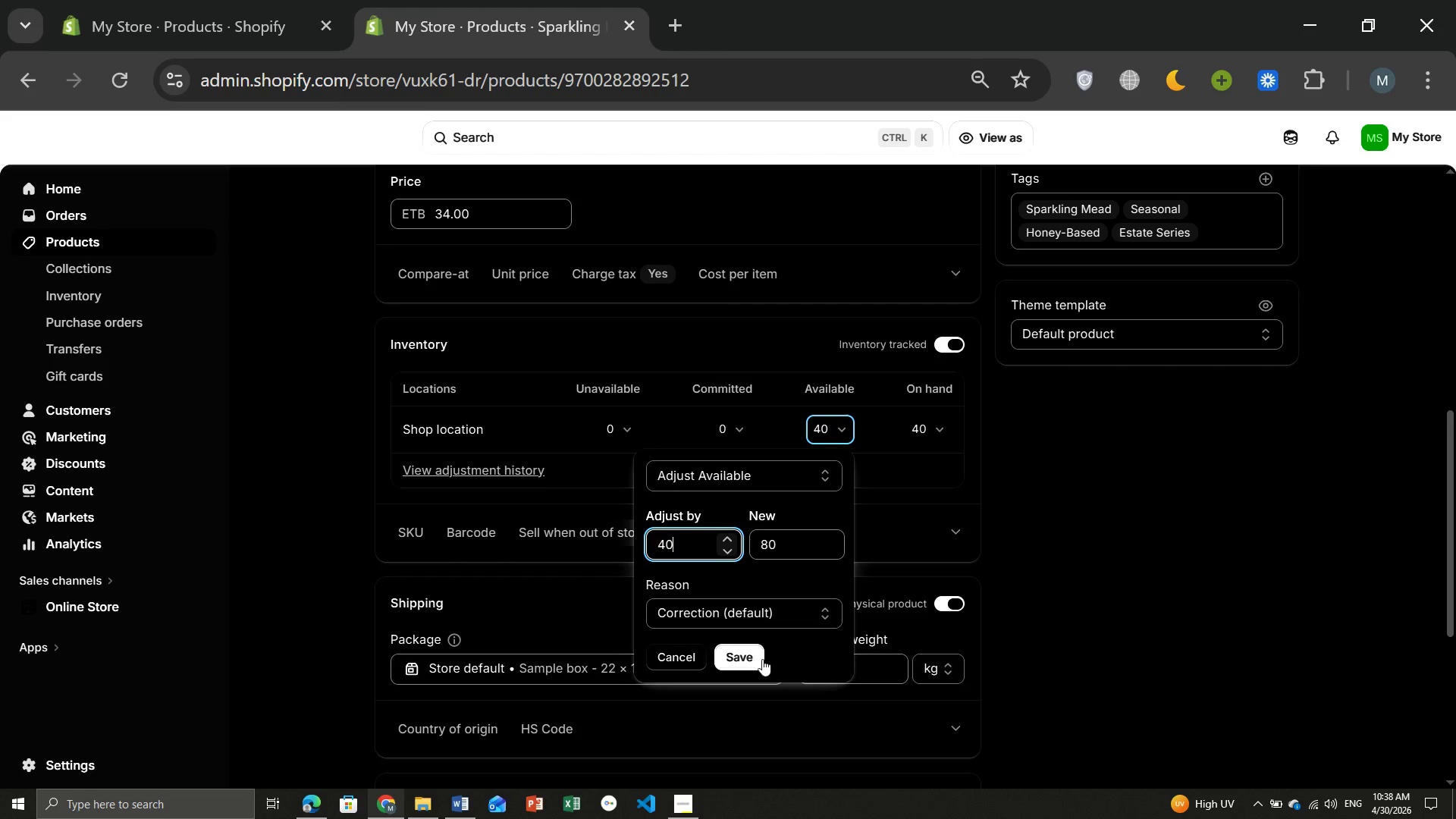 
left_click([747, 654])
 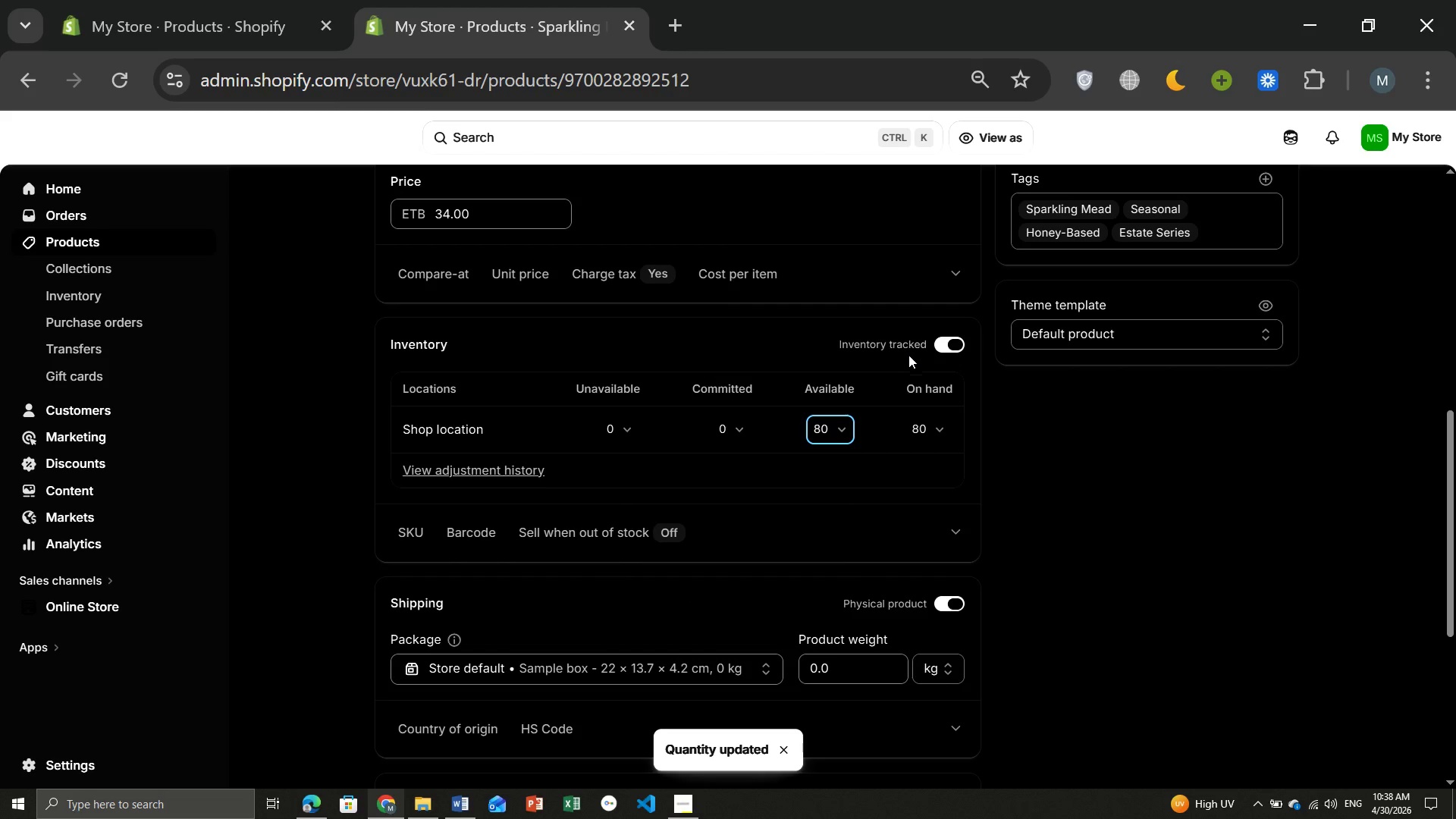 
wait(7.09)
 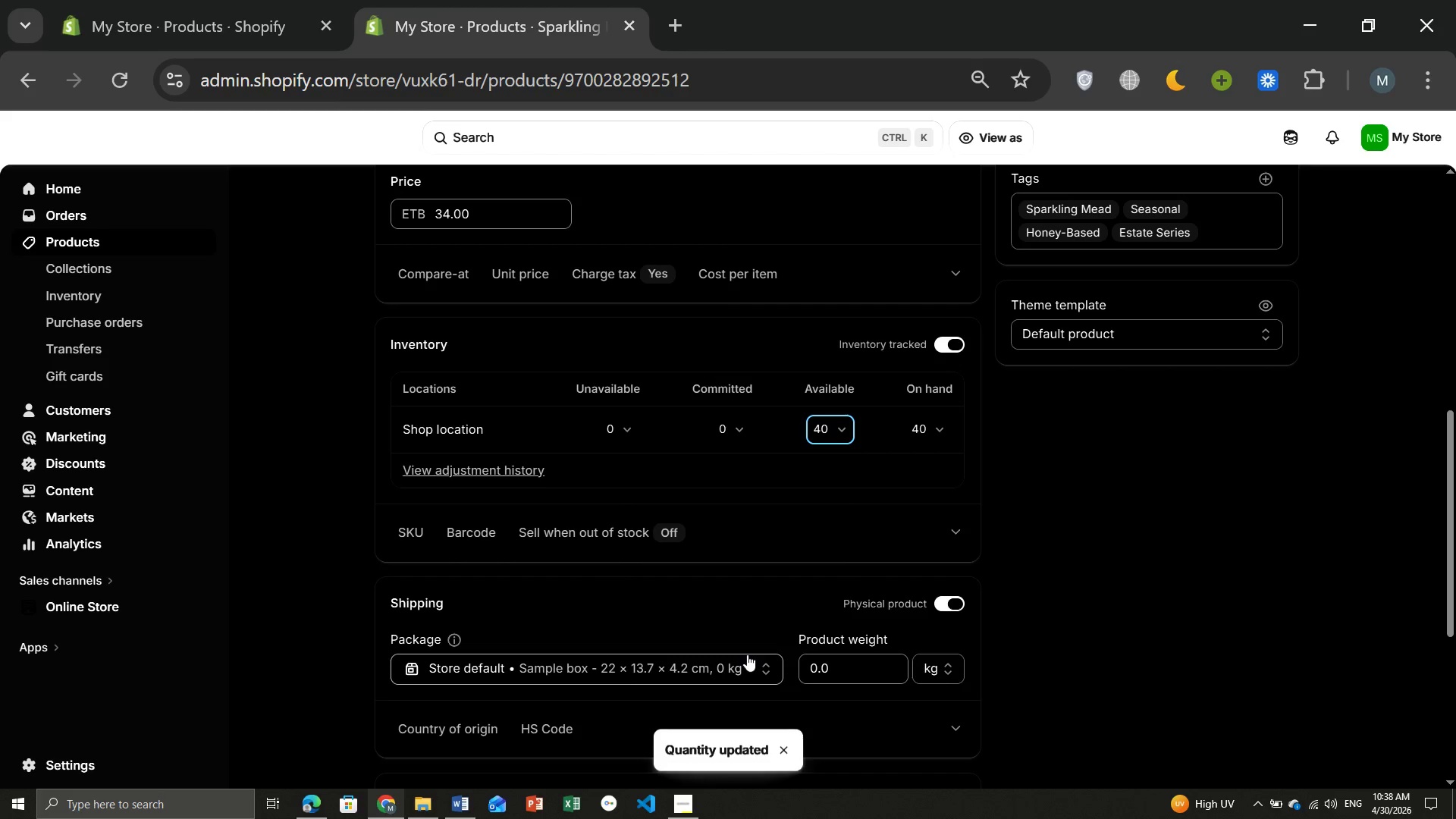 
left_click([837, 434])
 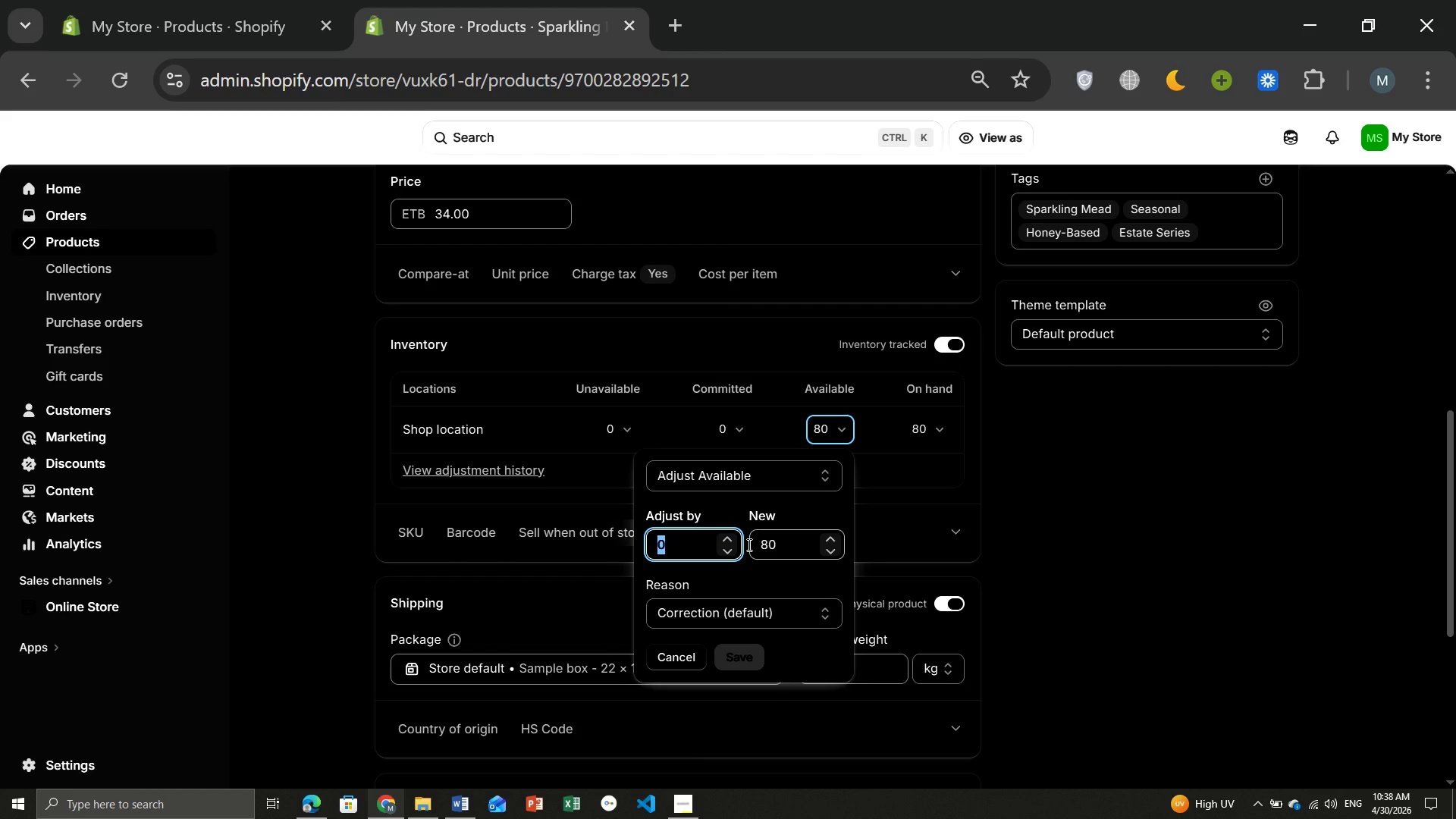 
mouse_move([770, 560])
 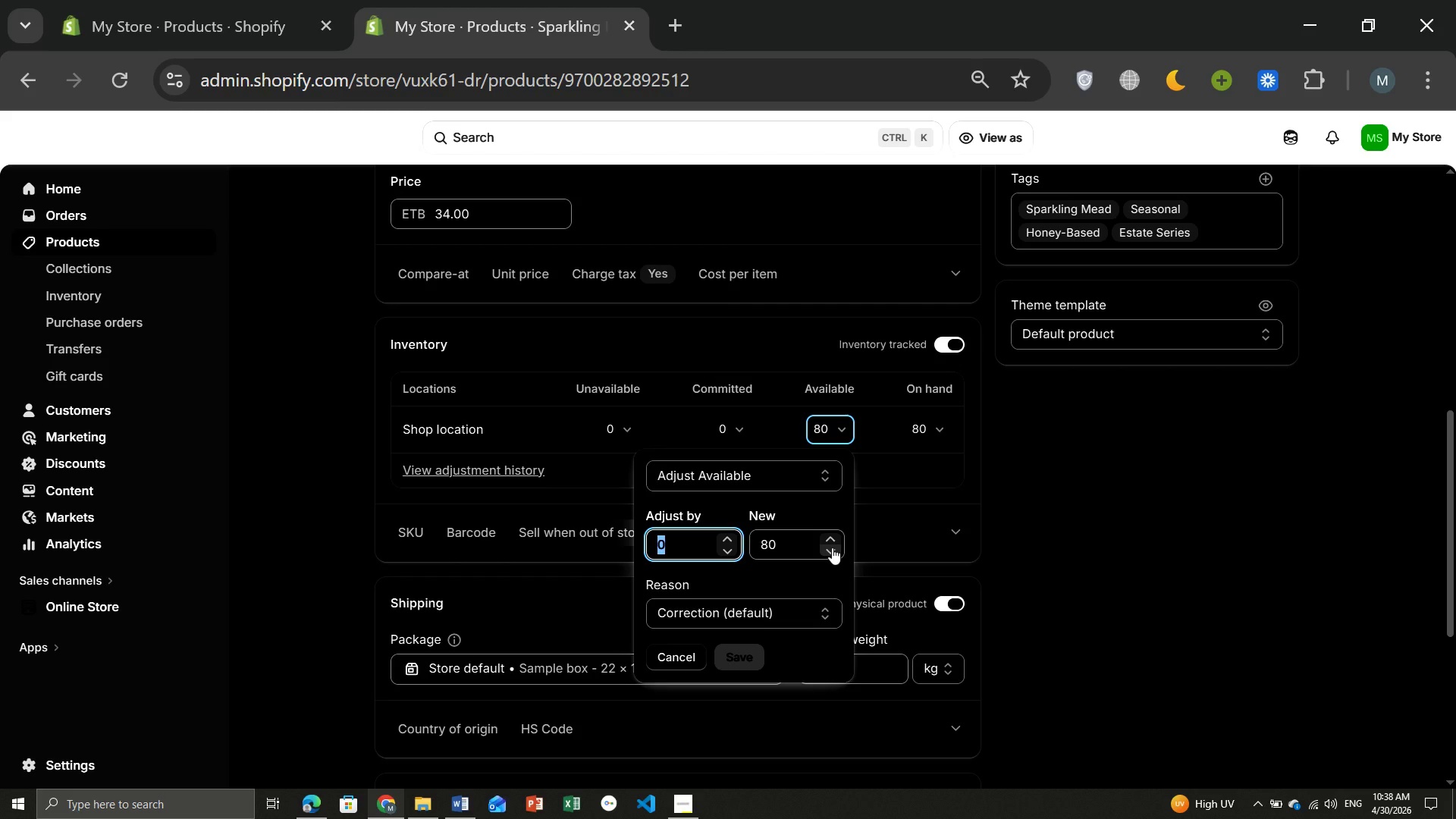 
double_click([832, 548])
 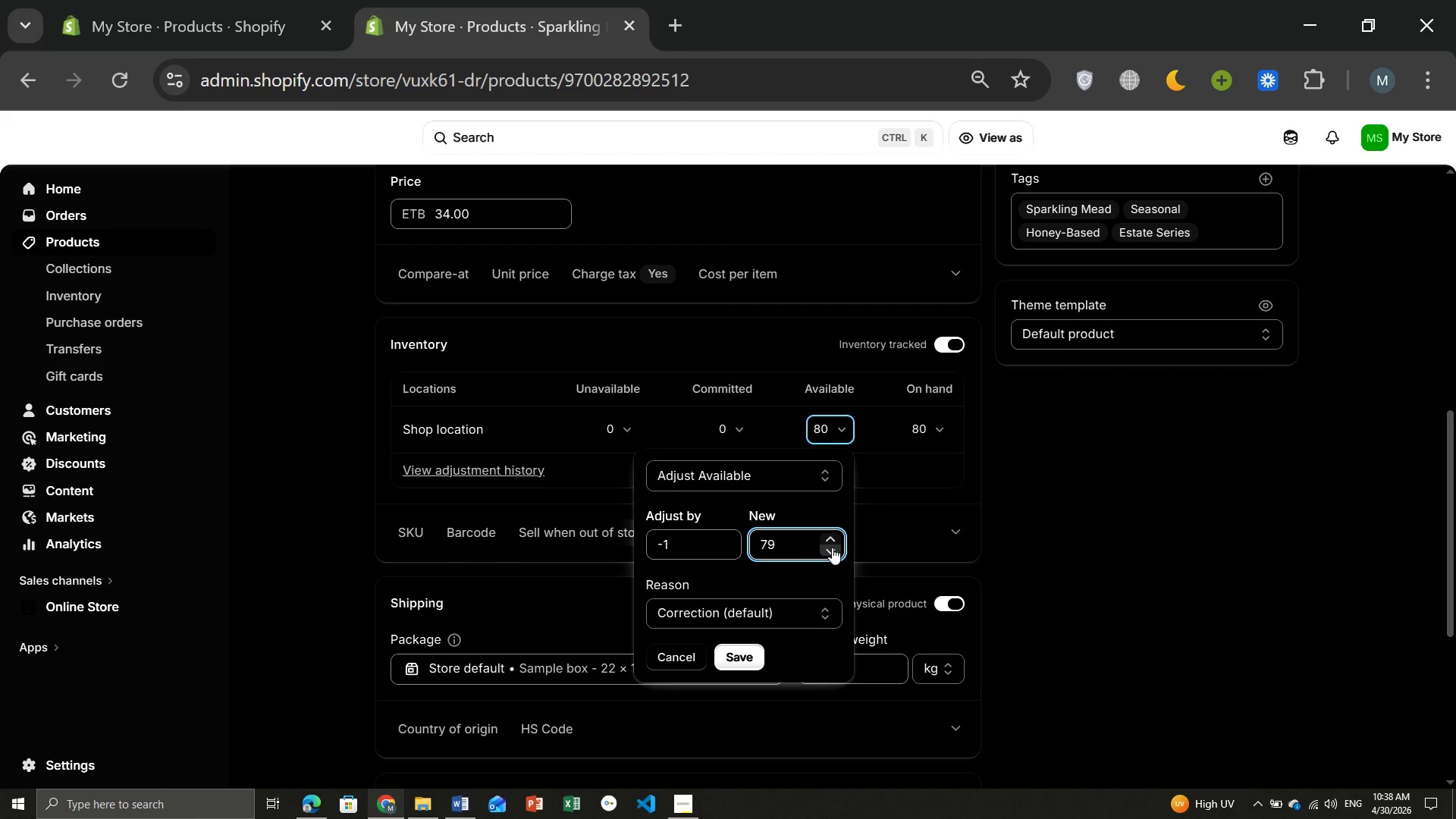 
triple_click([832, 548])
 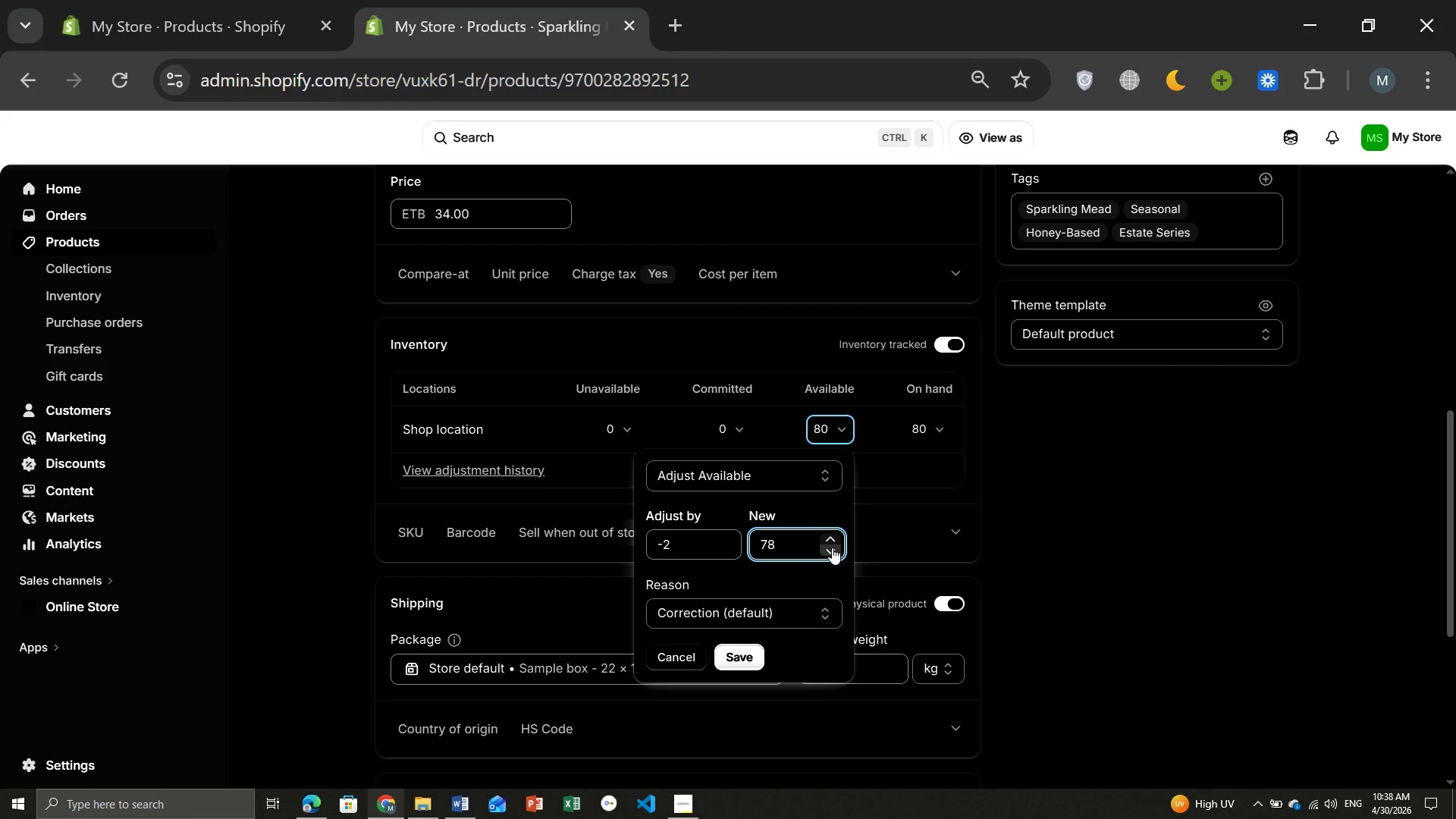 
triple_click([832, 548])
 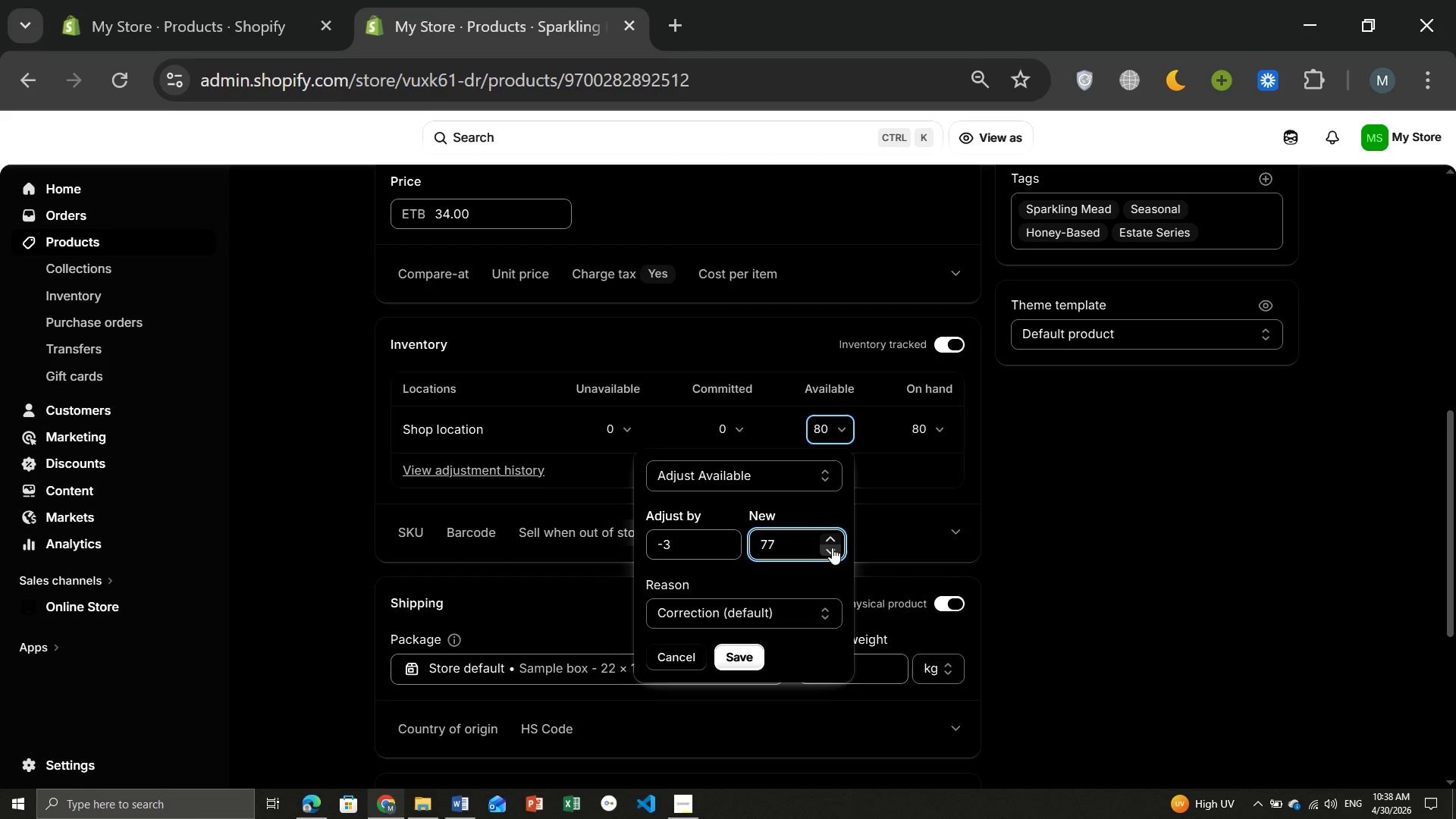 
triple_click([832, 548])
 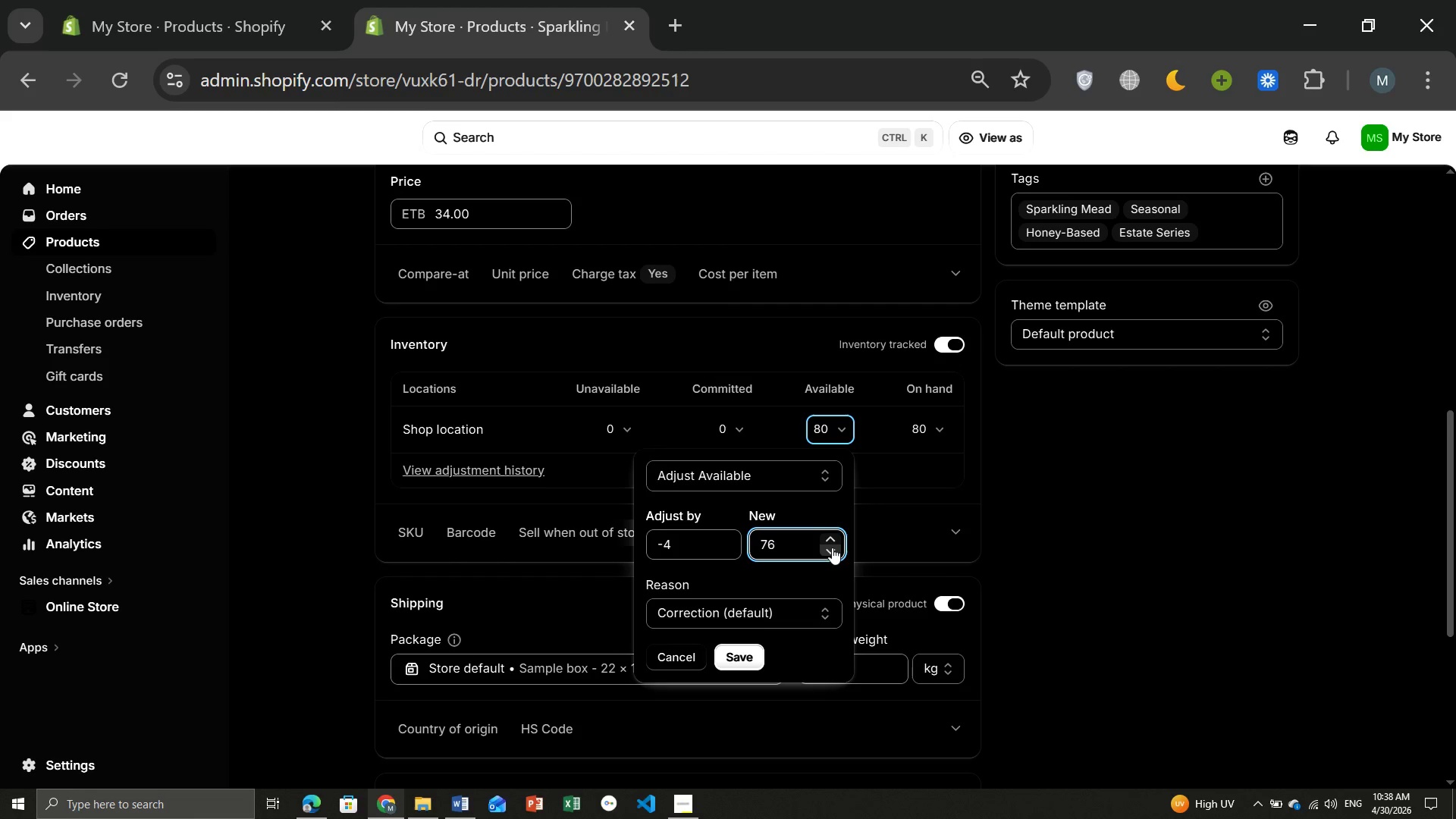 
triple_click([832, 548])
 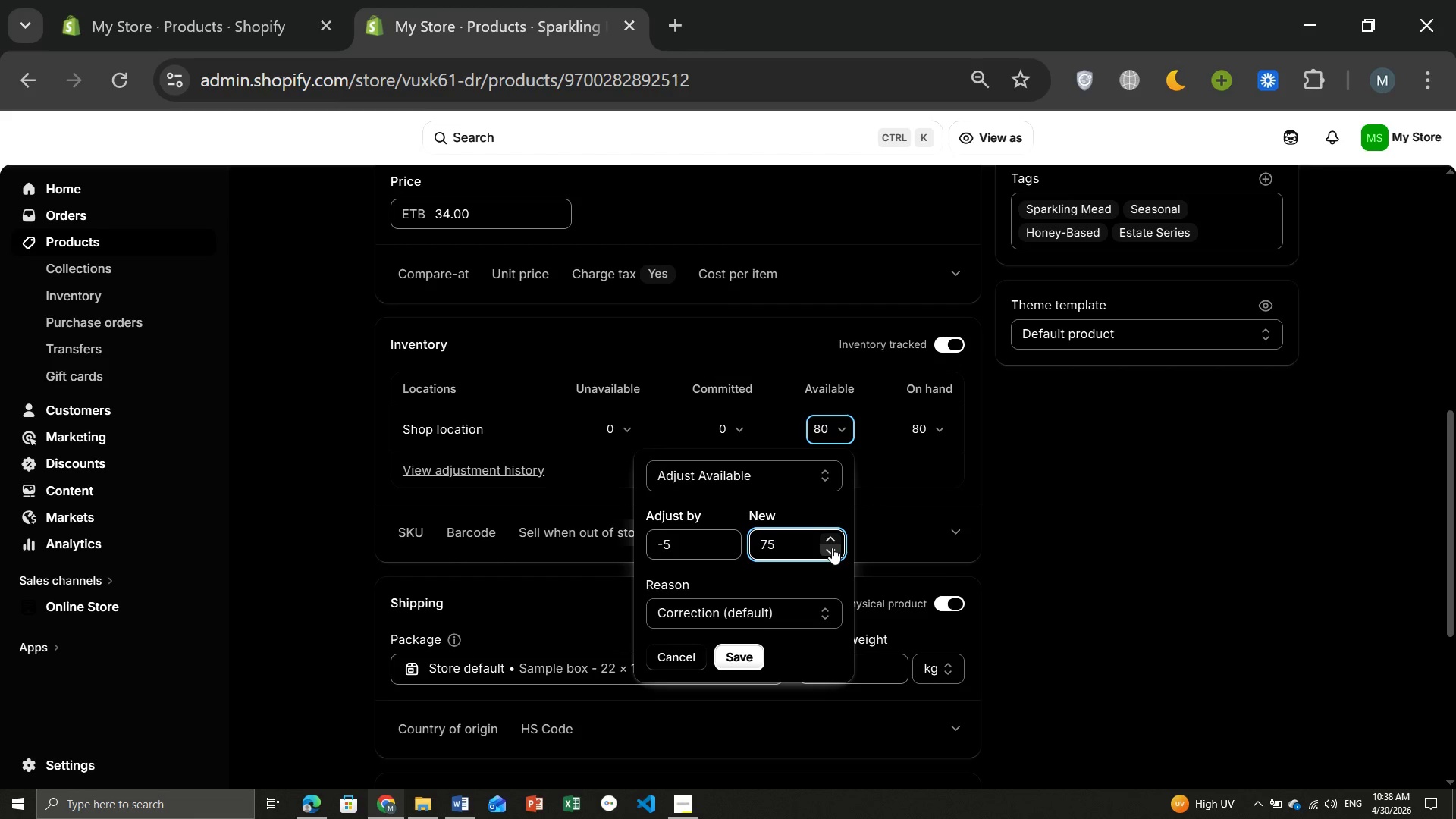 
triple_click([832, 548])
 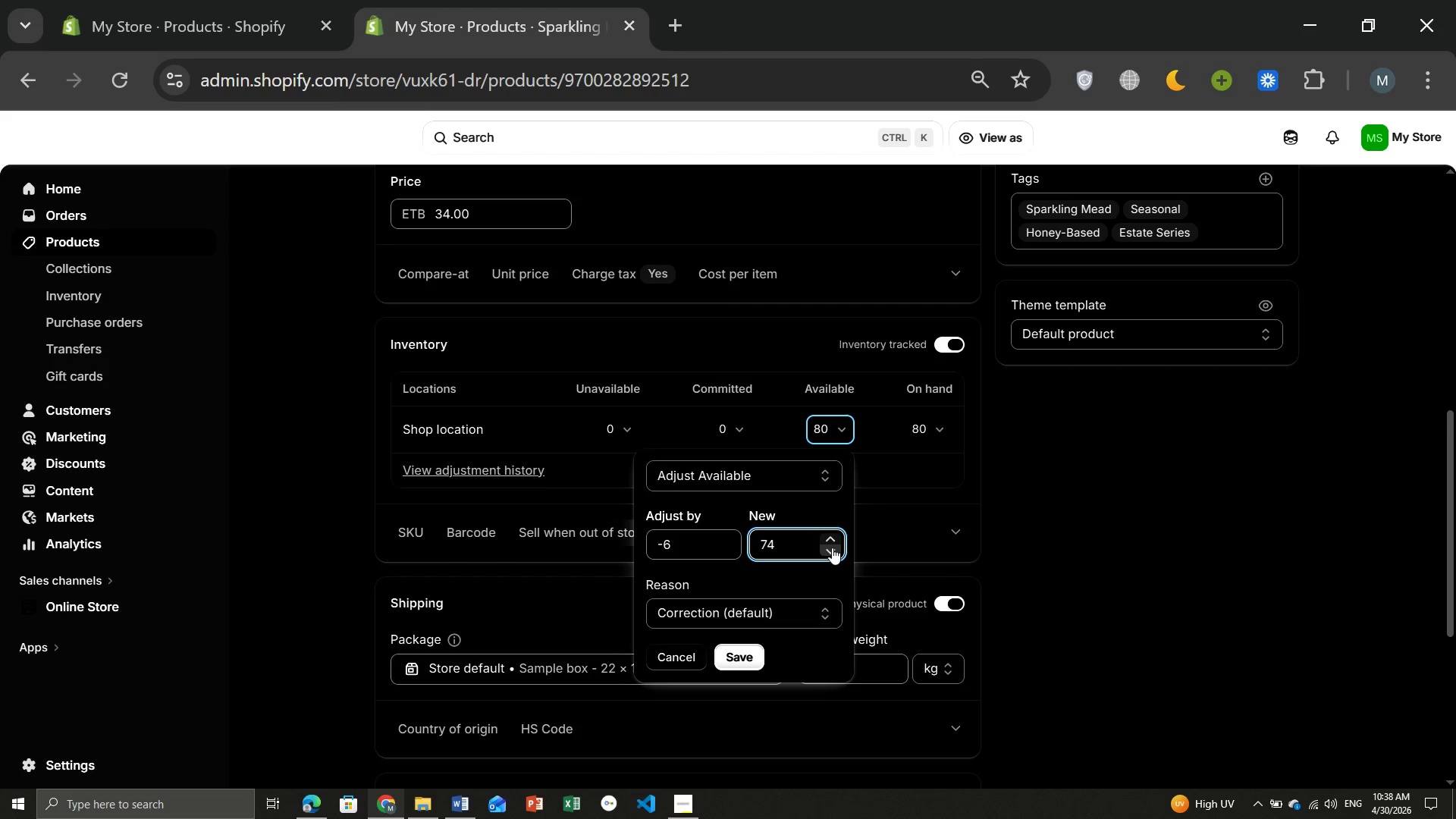 
triple_click([832, 548])
 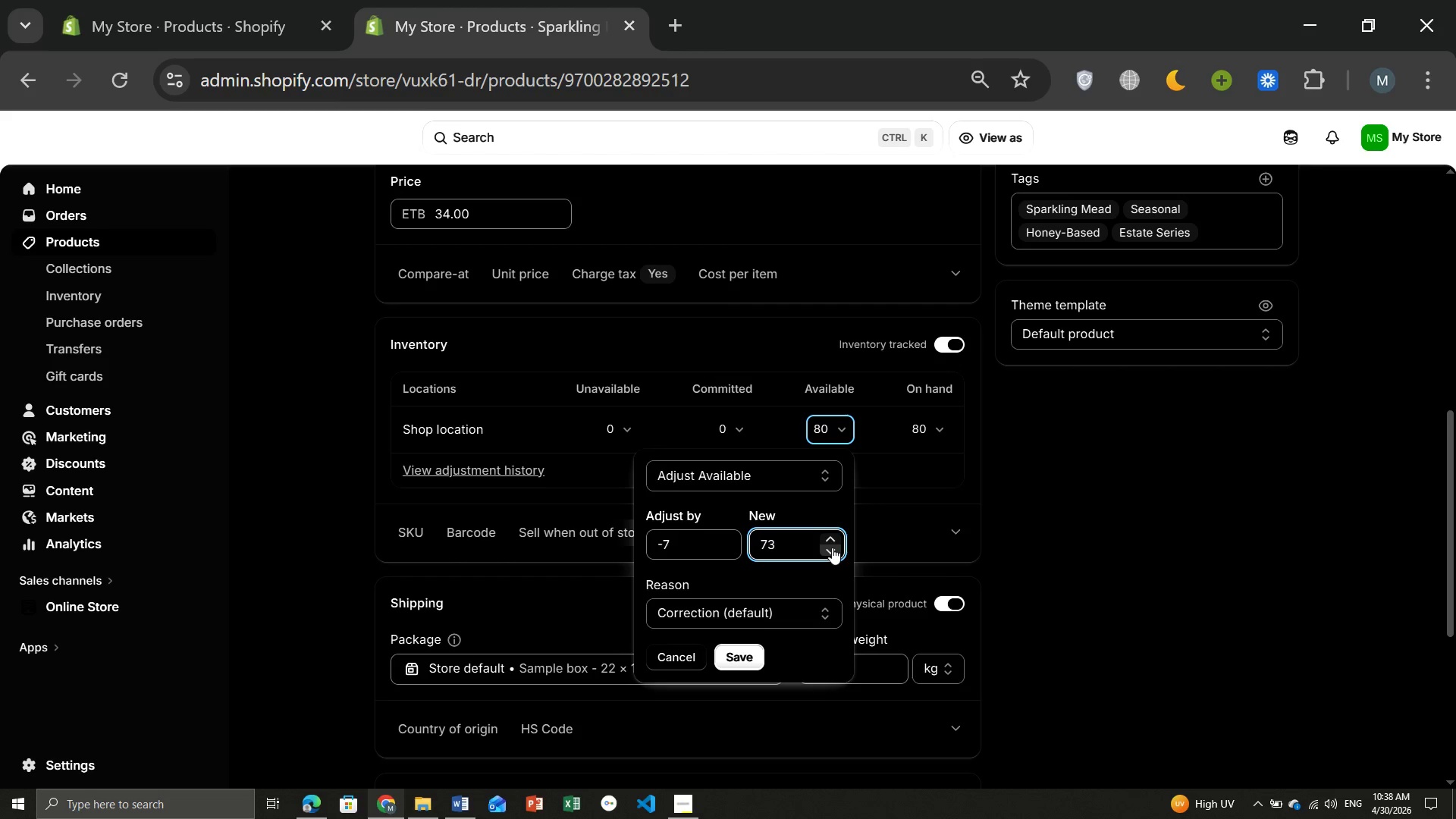 
triple_click([832, 548])
 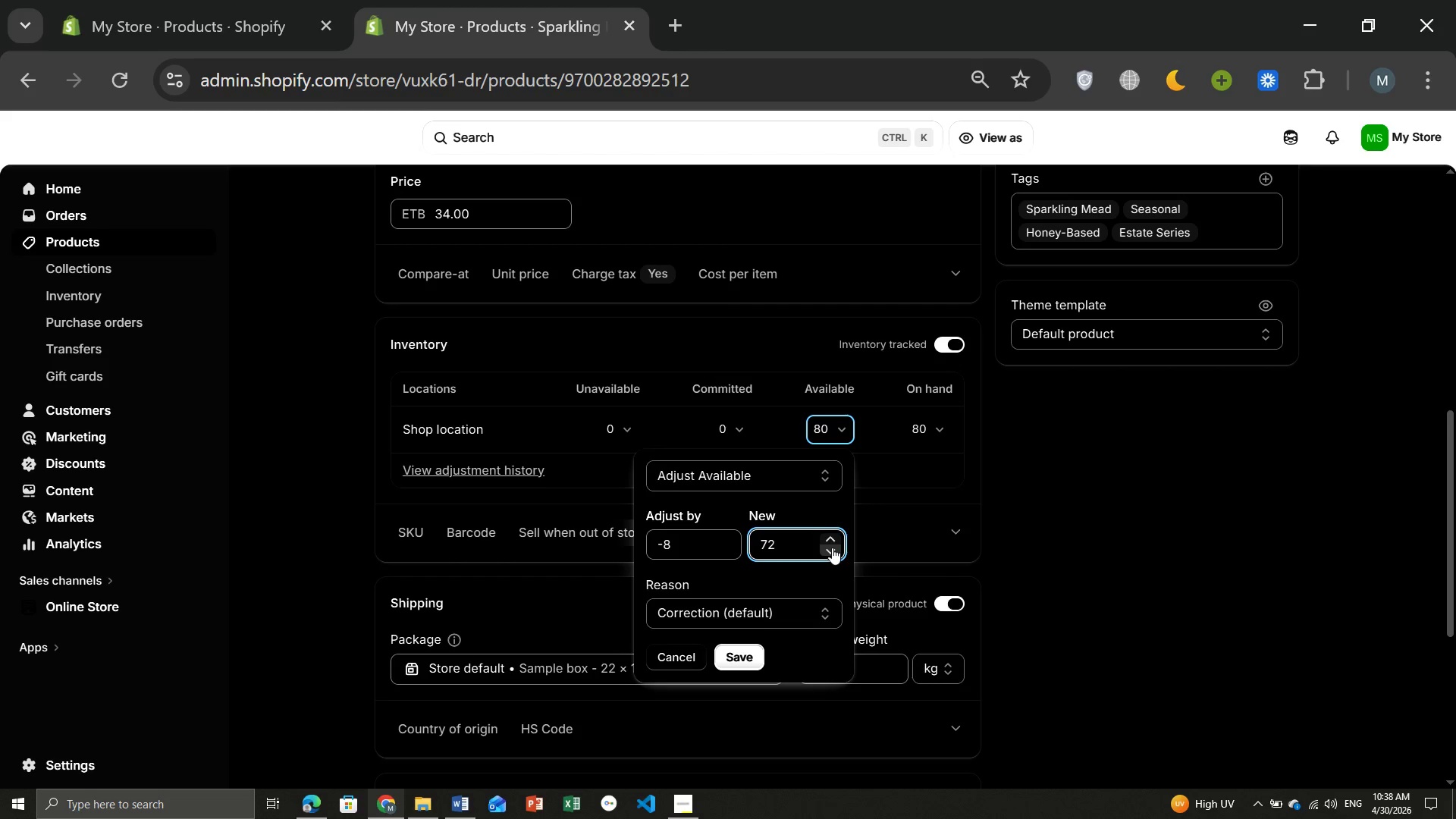 
triple_click([832, 548])
 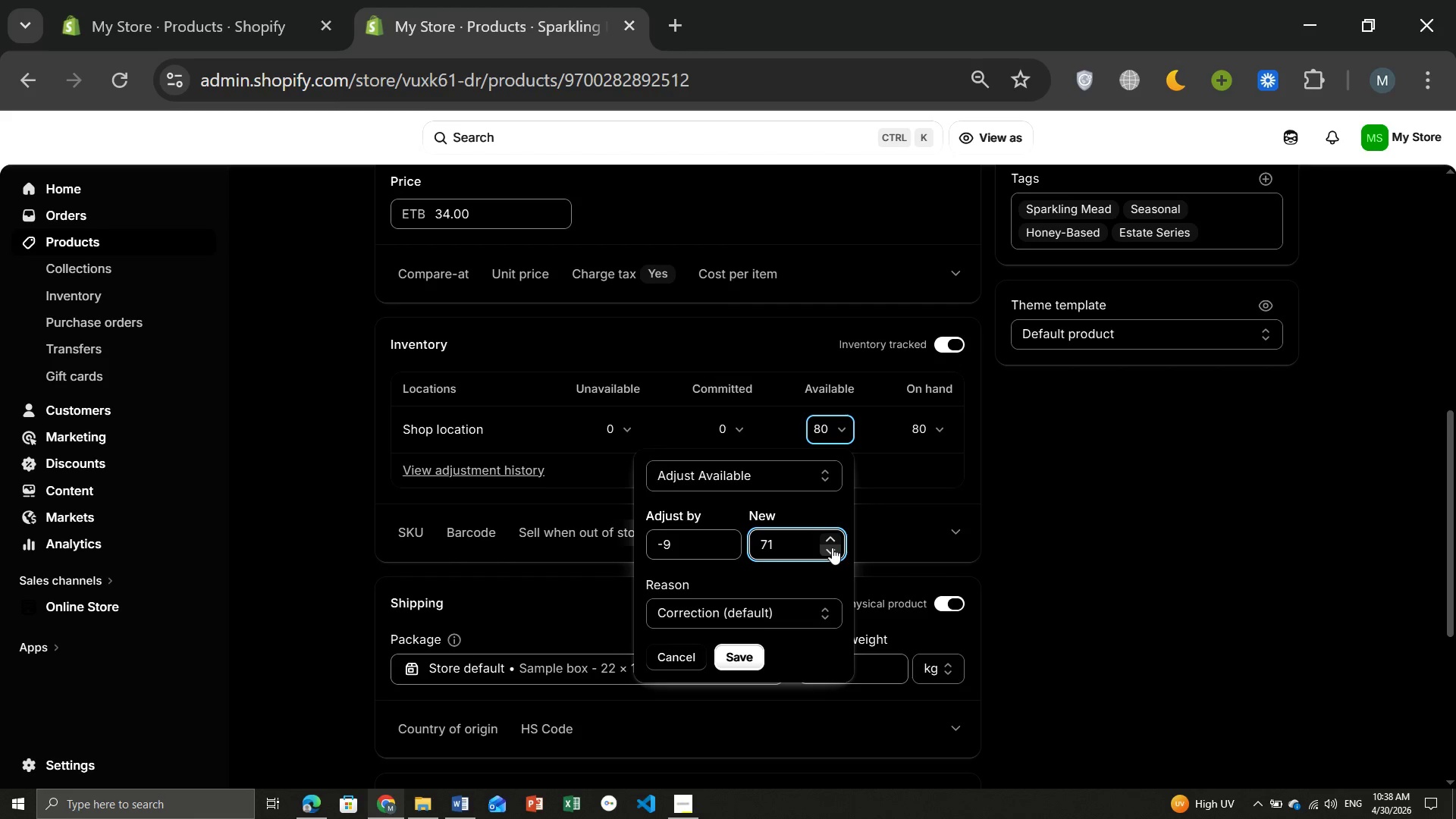 
triple_click([832, 548])
 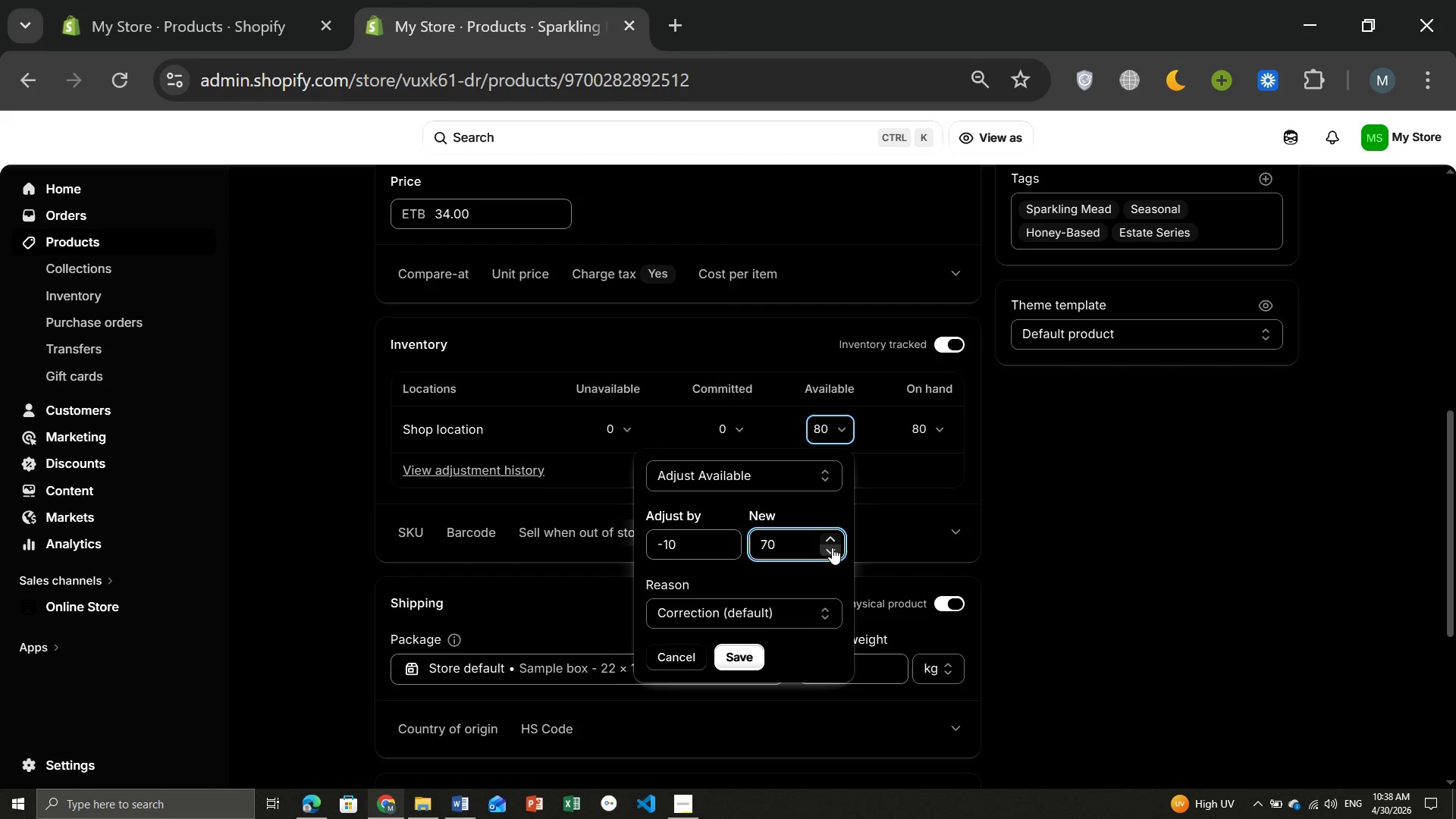 
triple_click([832, 548])
 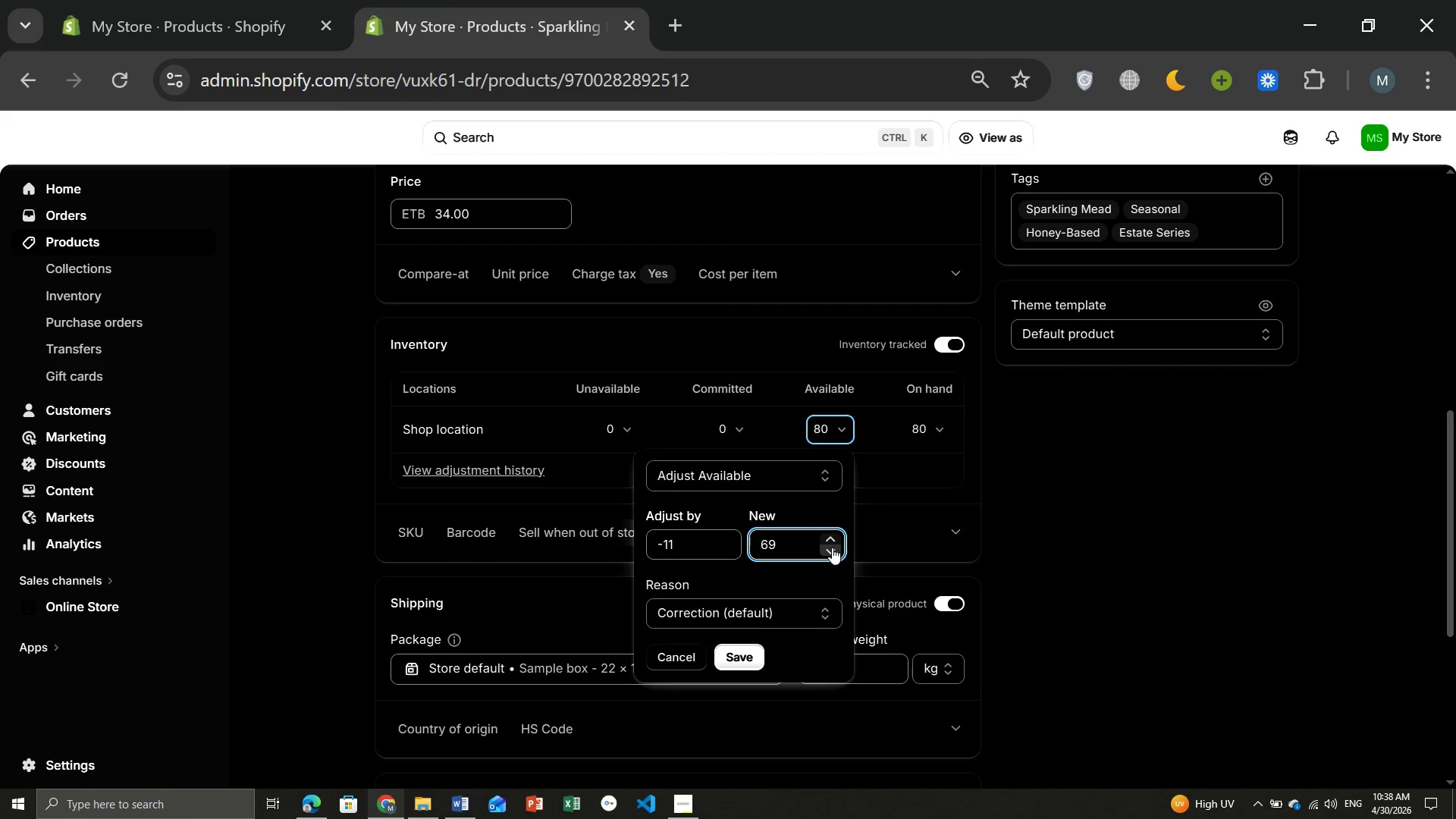 
triple_click([832, 548])
 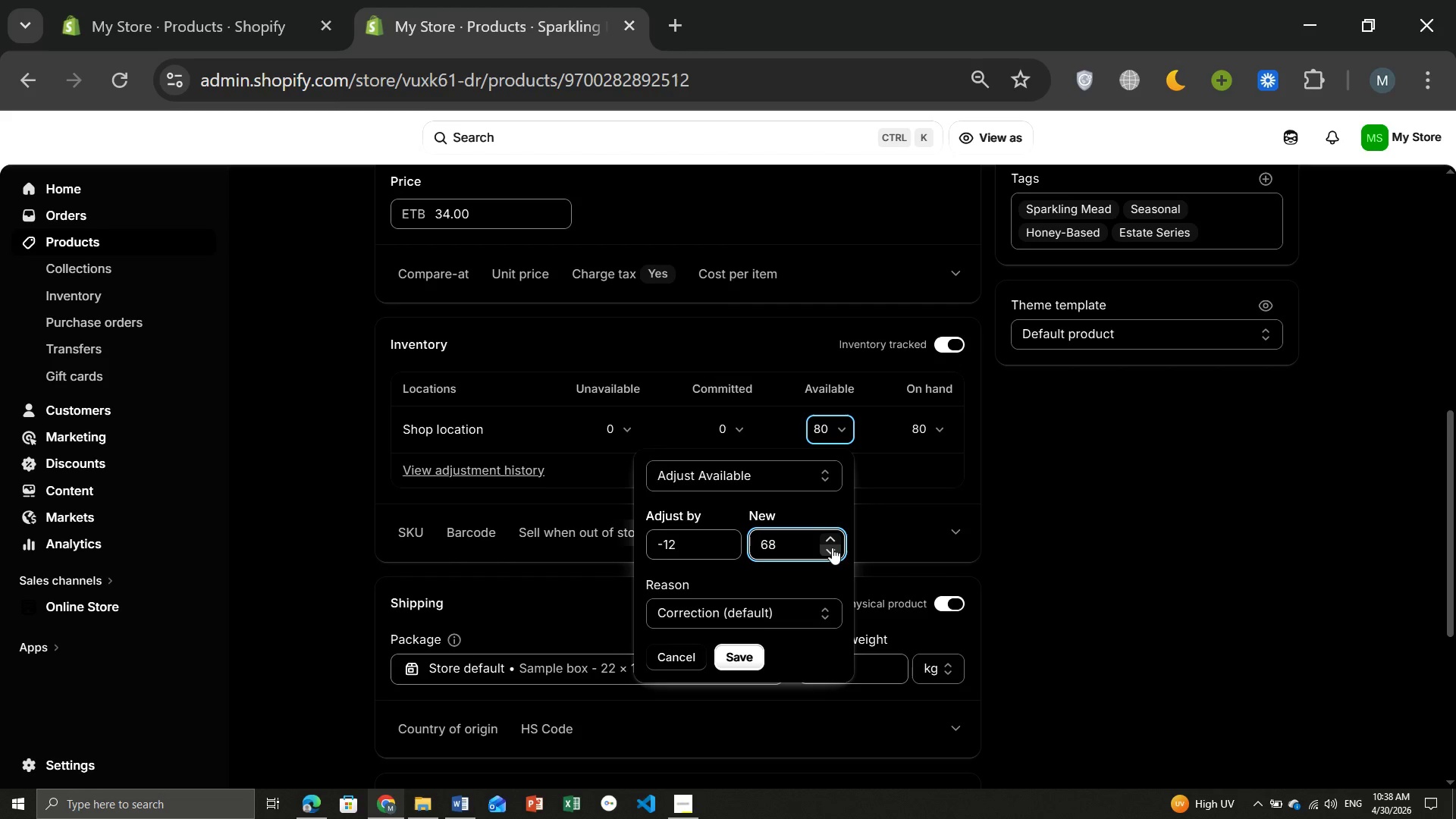 
triple_click([832, 548])
 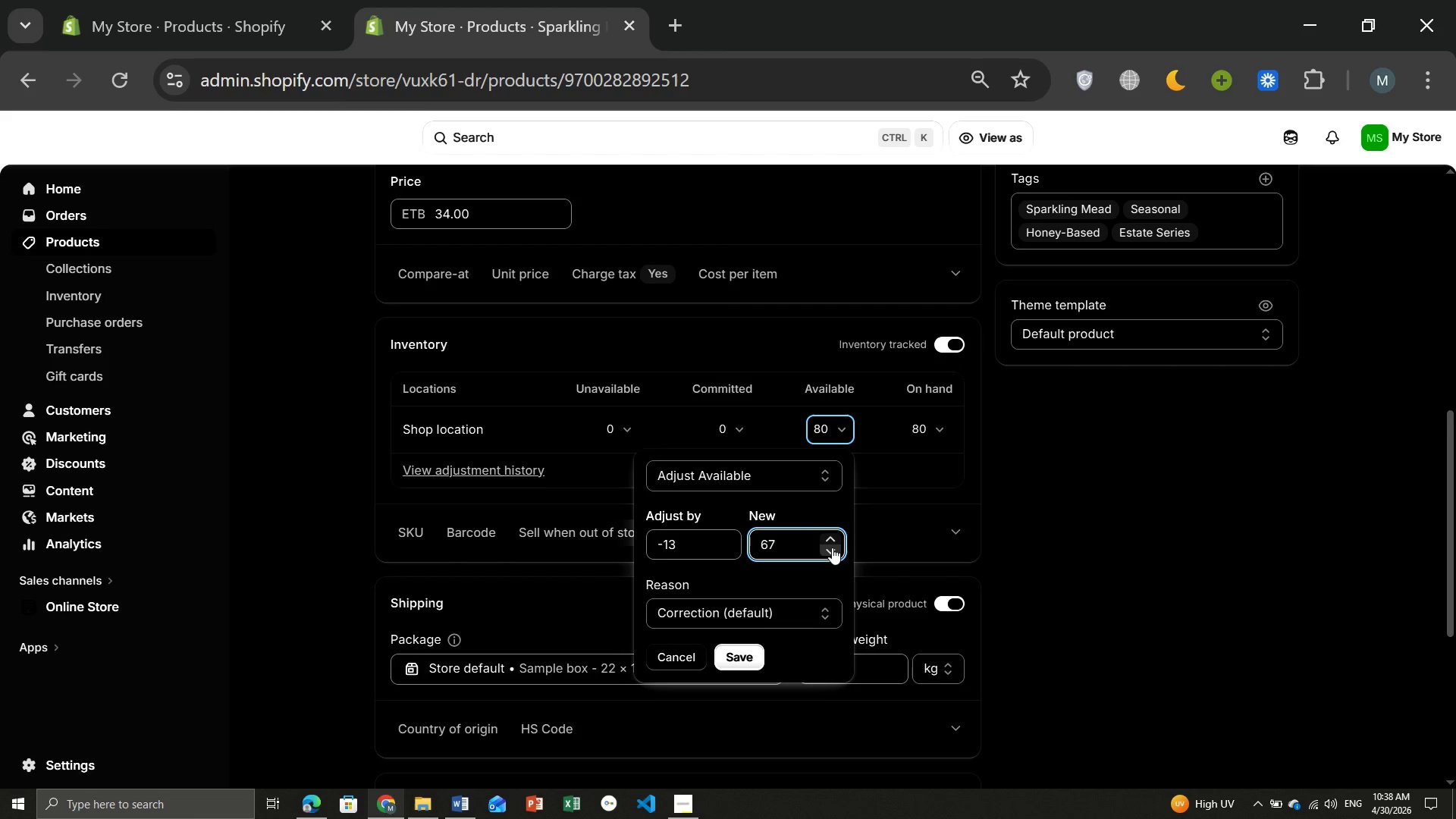 
triple_click([832, 548])
 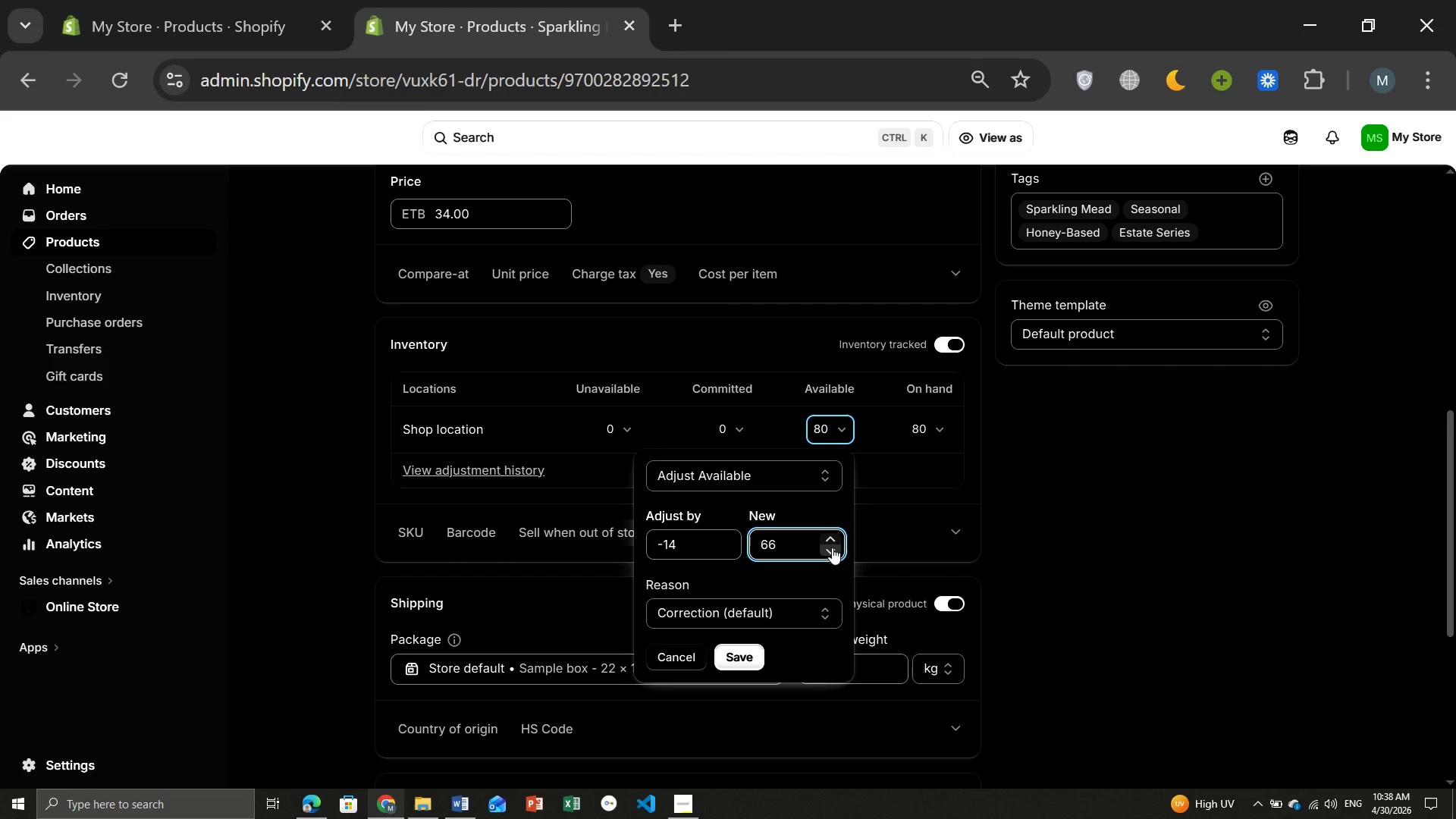 
triple_click([832, 548])
 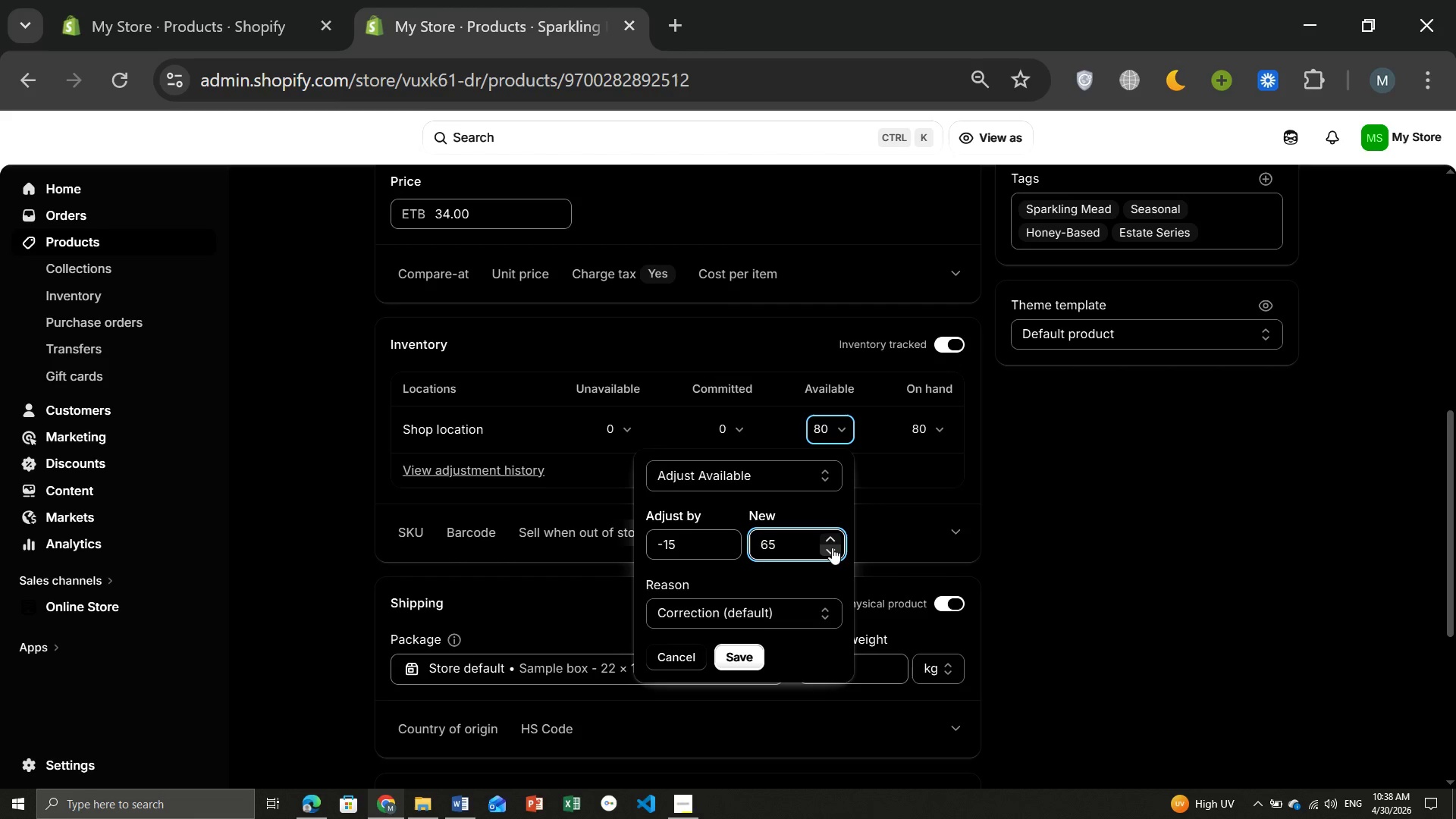 
triple_click([832, 548])
 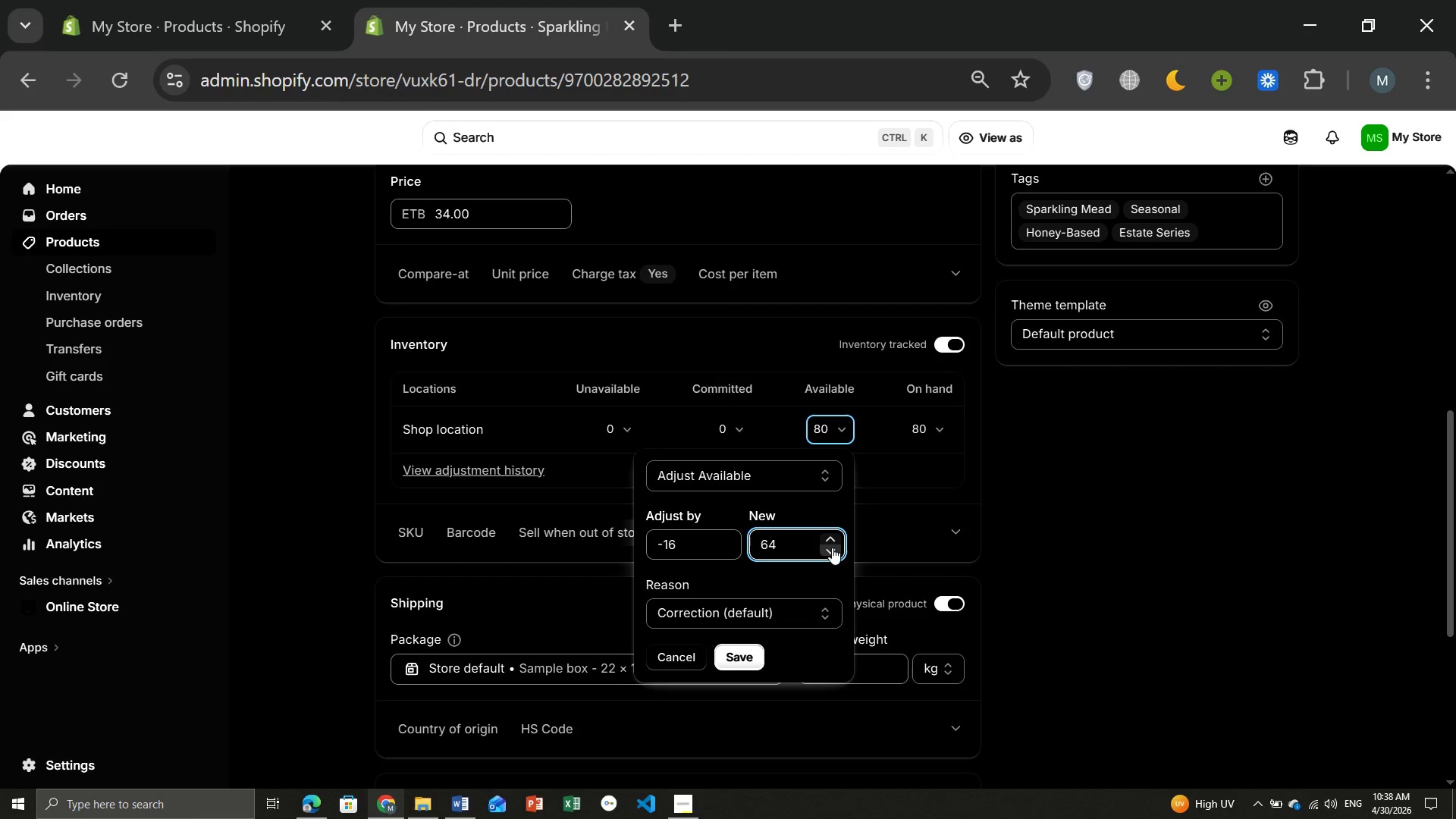 
triple_click([832, 548])
 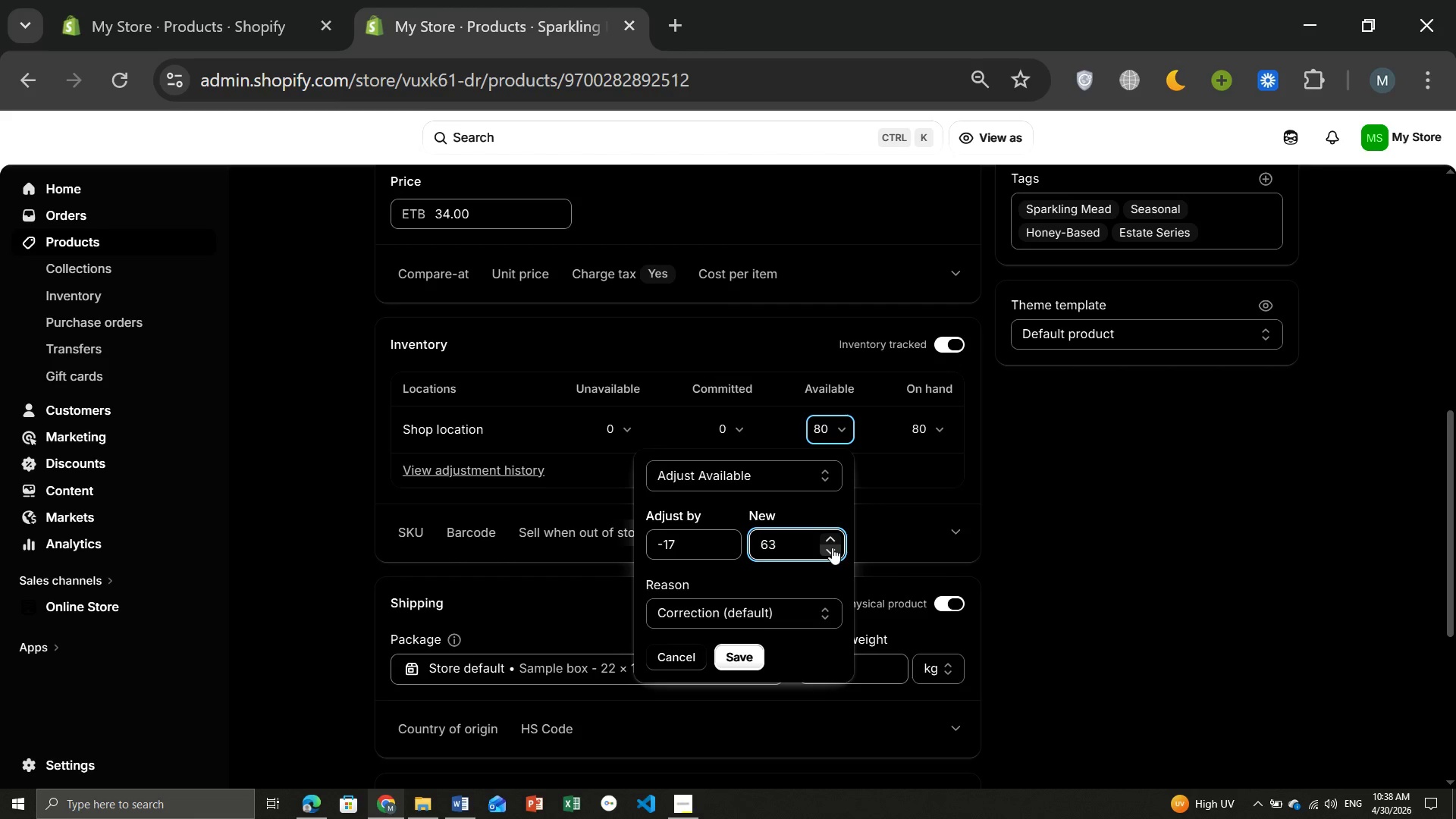 
triple_click([832, 548])
 